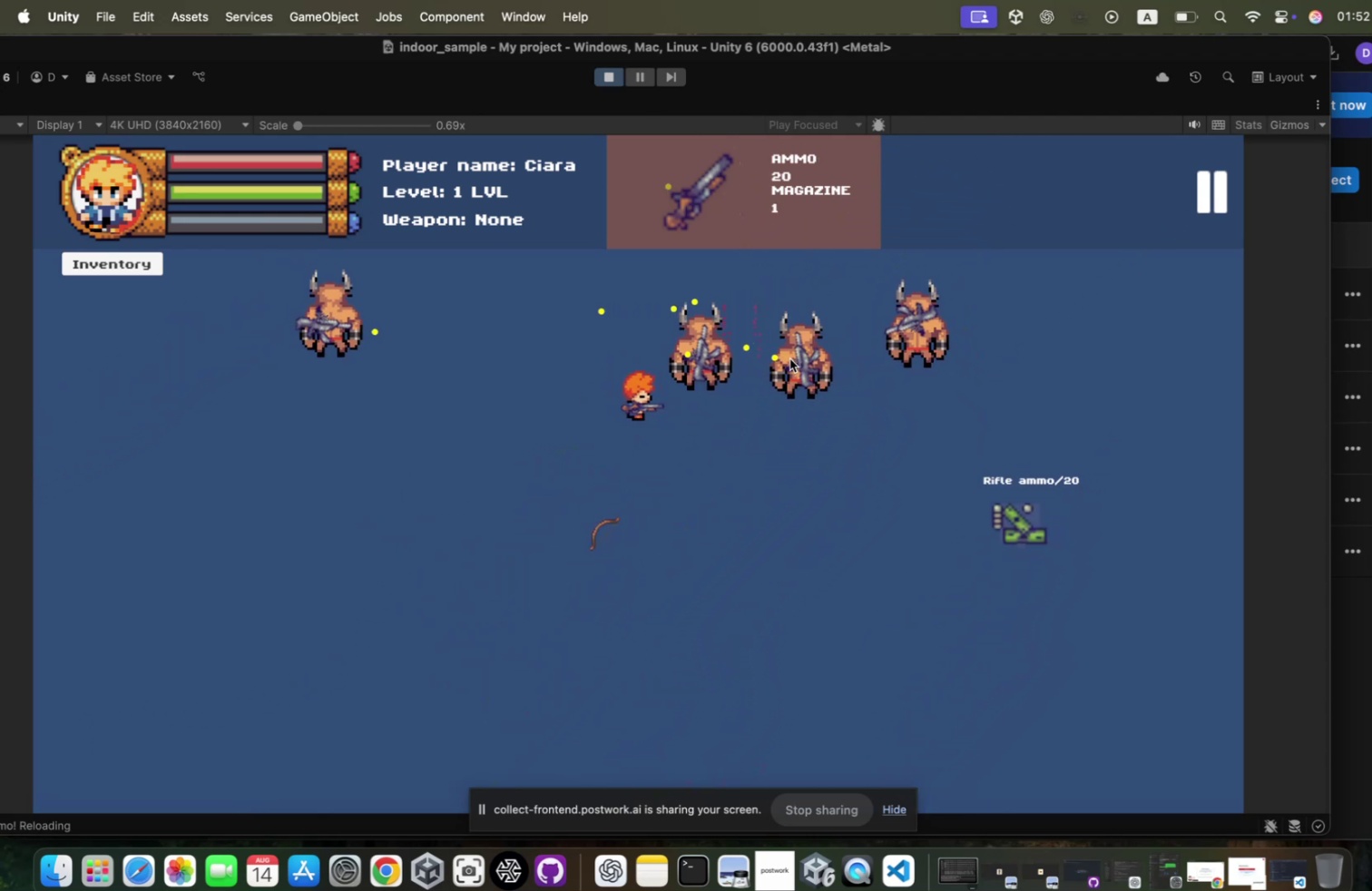 
hold_key(key=S, duration=1.27)
 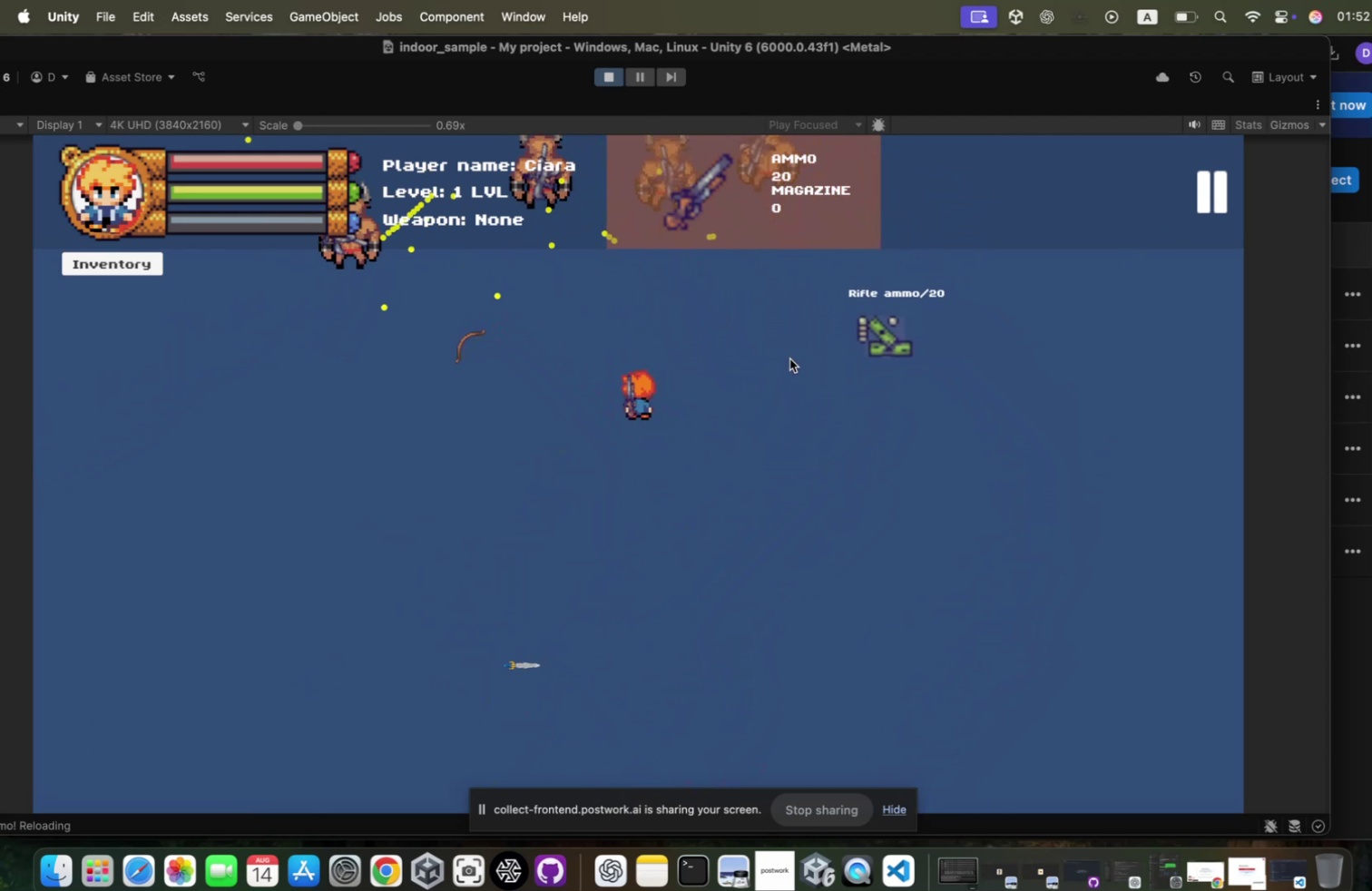 
left_click([782, 355])
 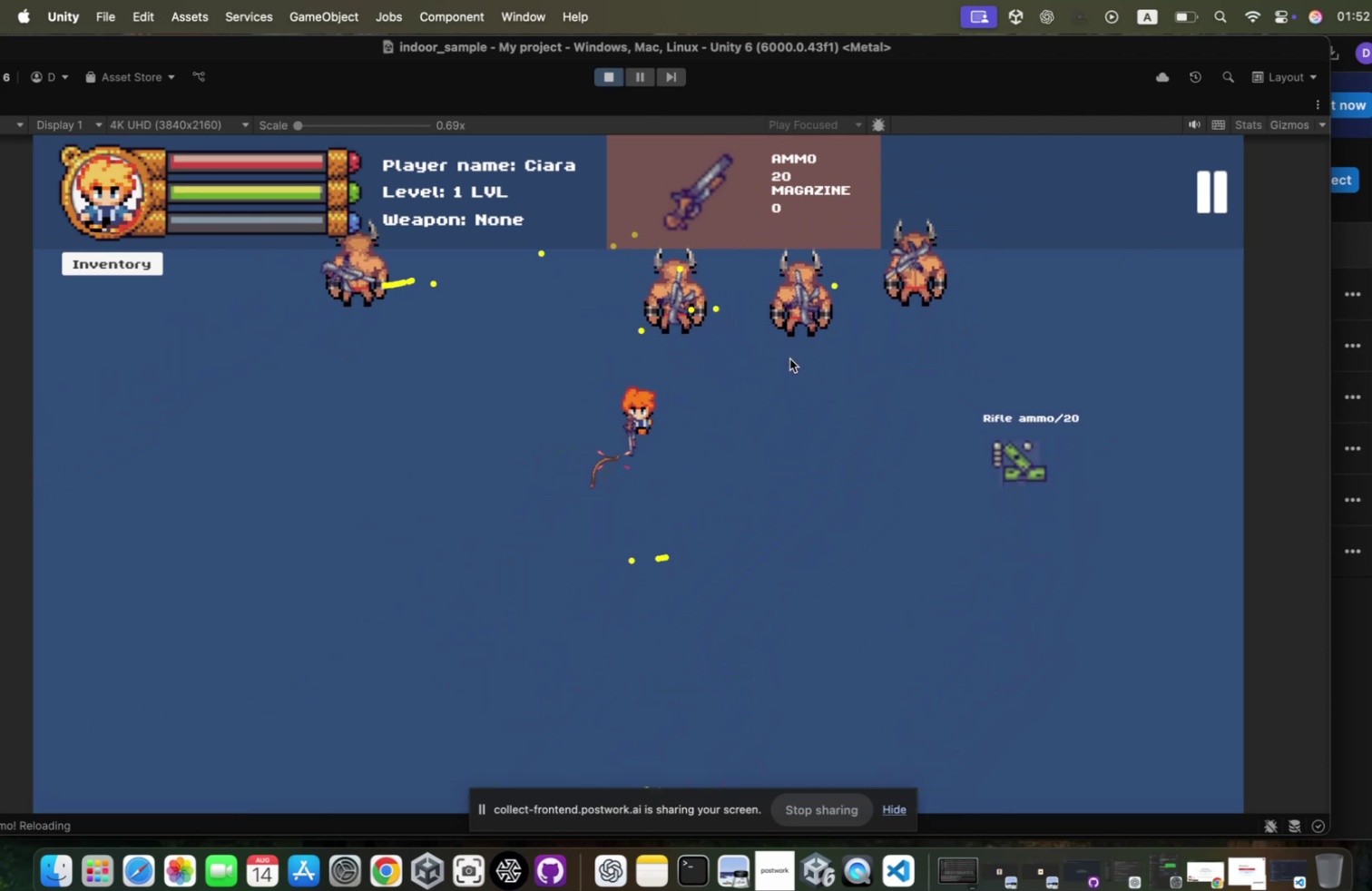 
hold_key(key=D, duration=0.84)
 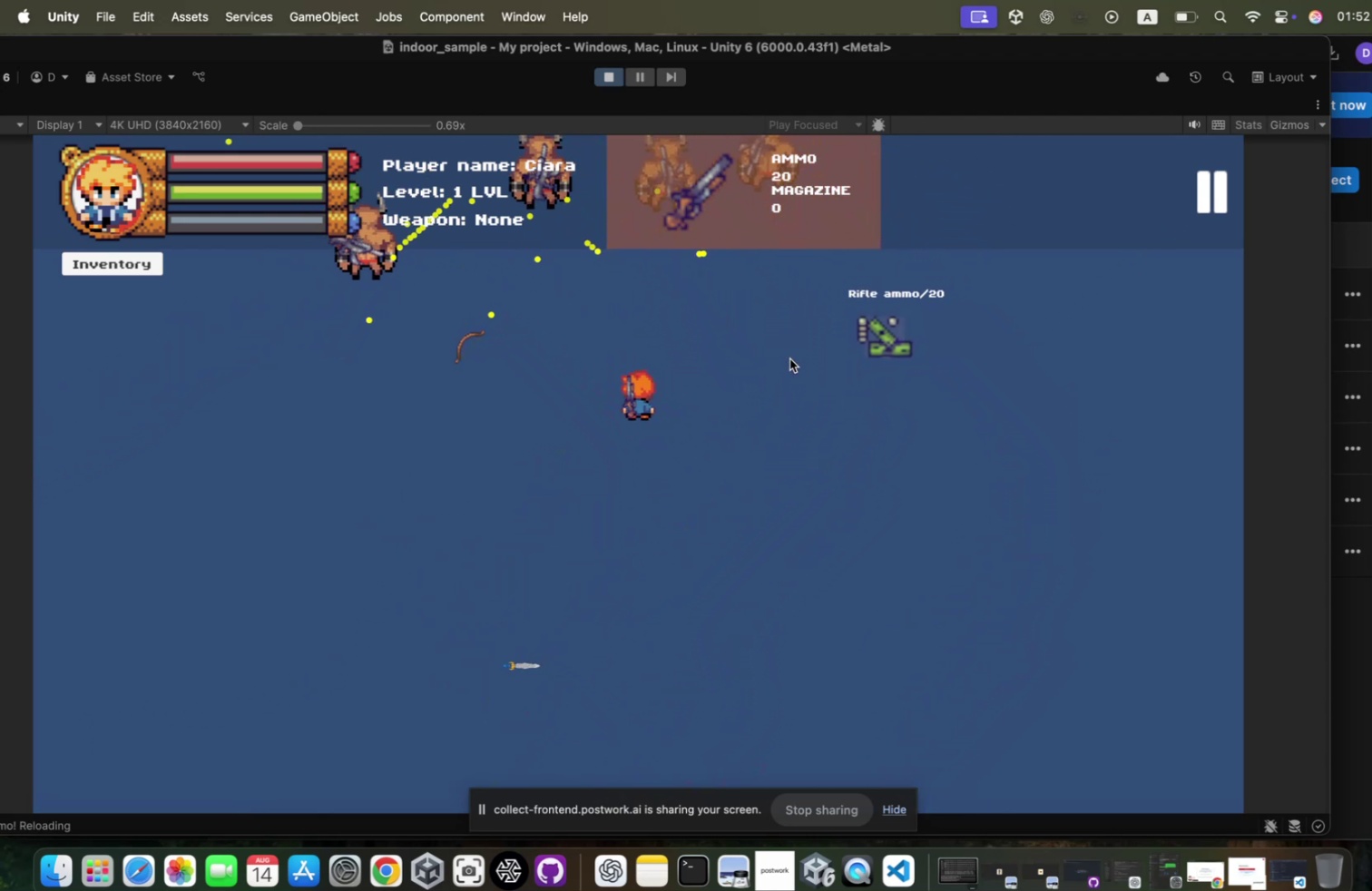 
key(W)
 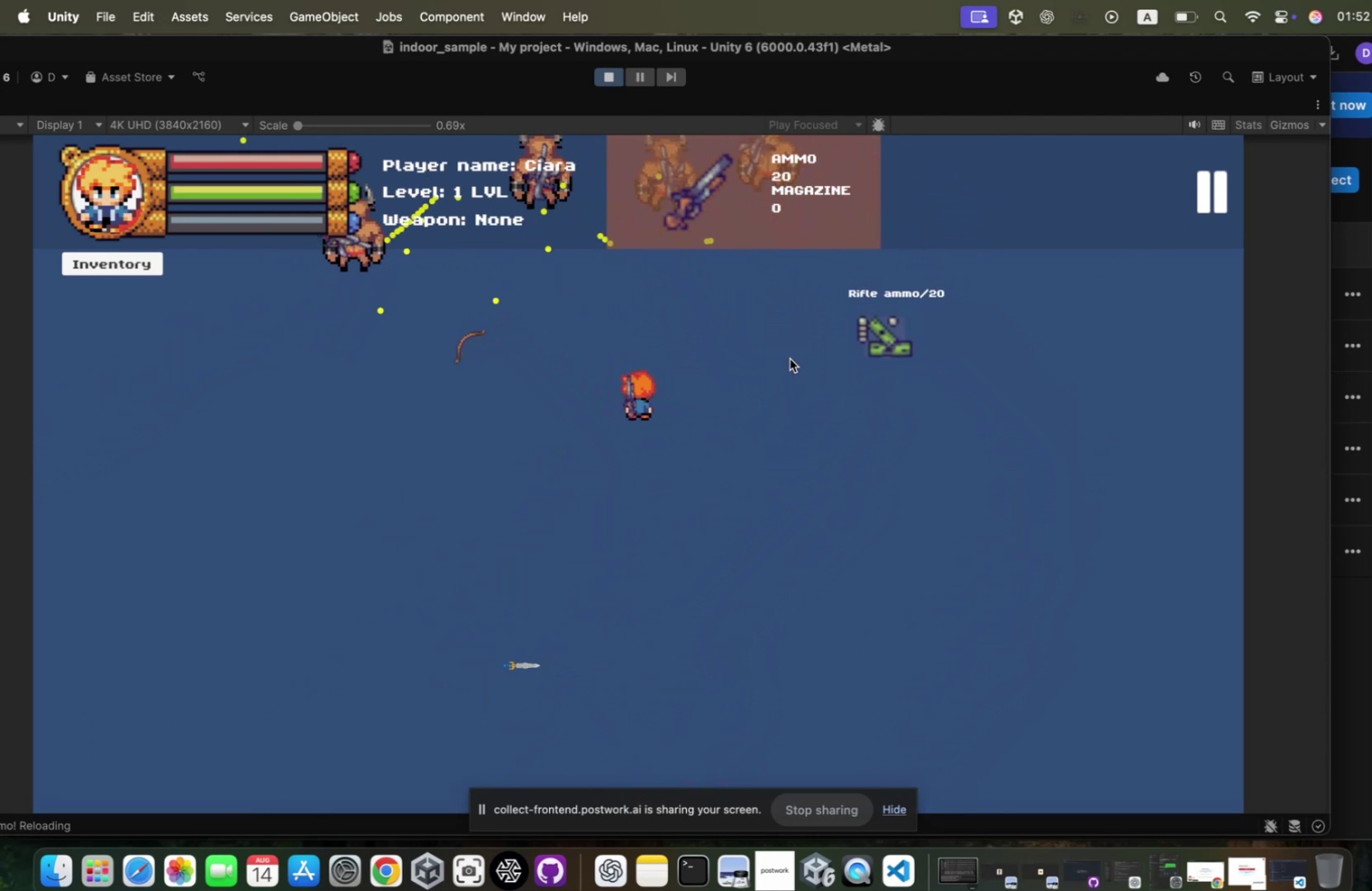 
left_click([782, 355])
 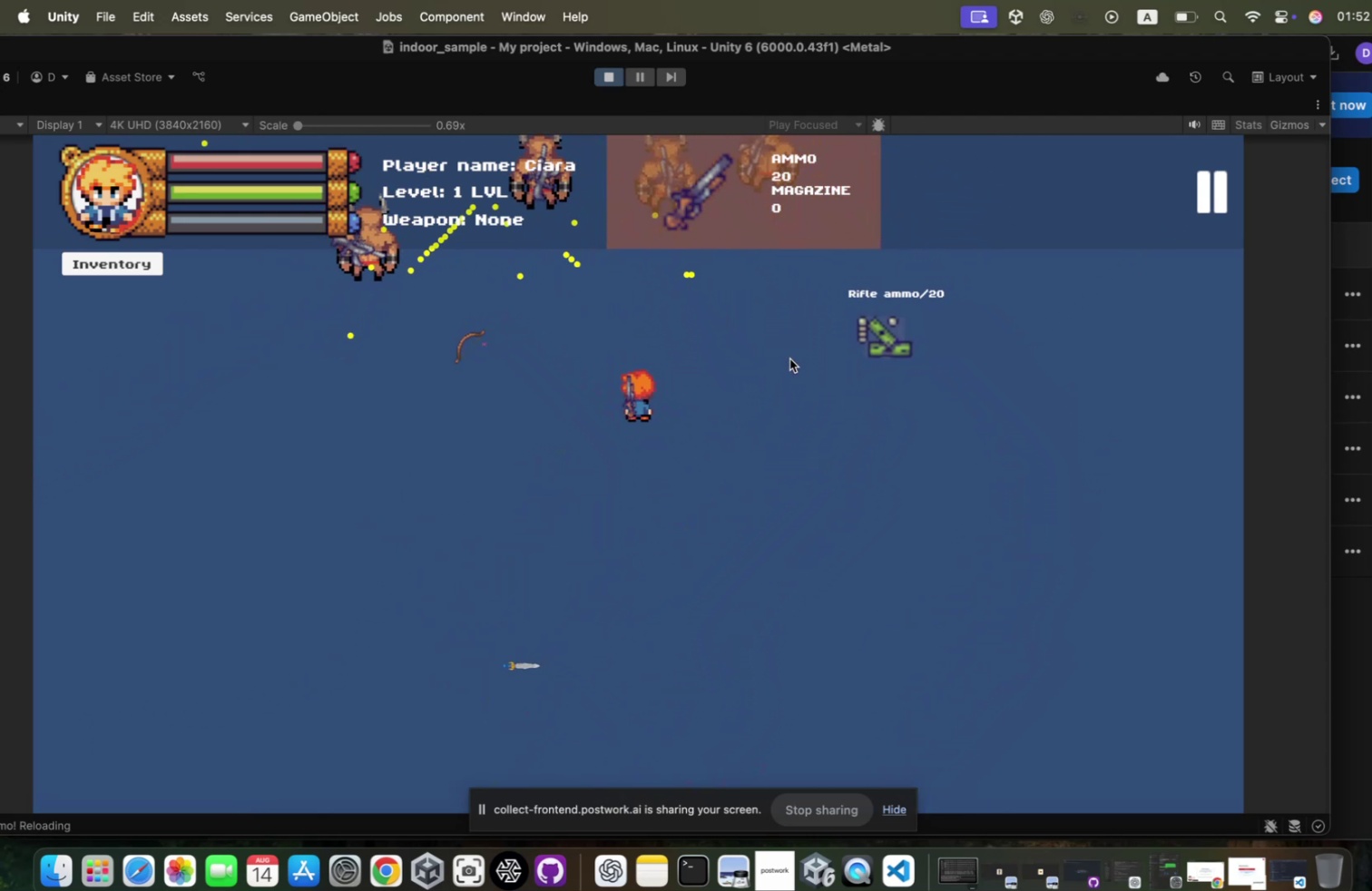 
left_click([782, 355])
 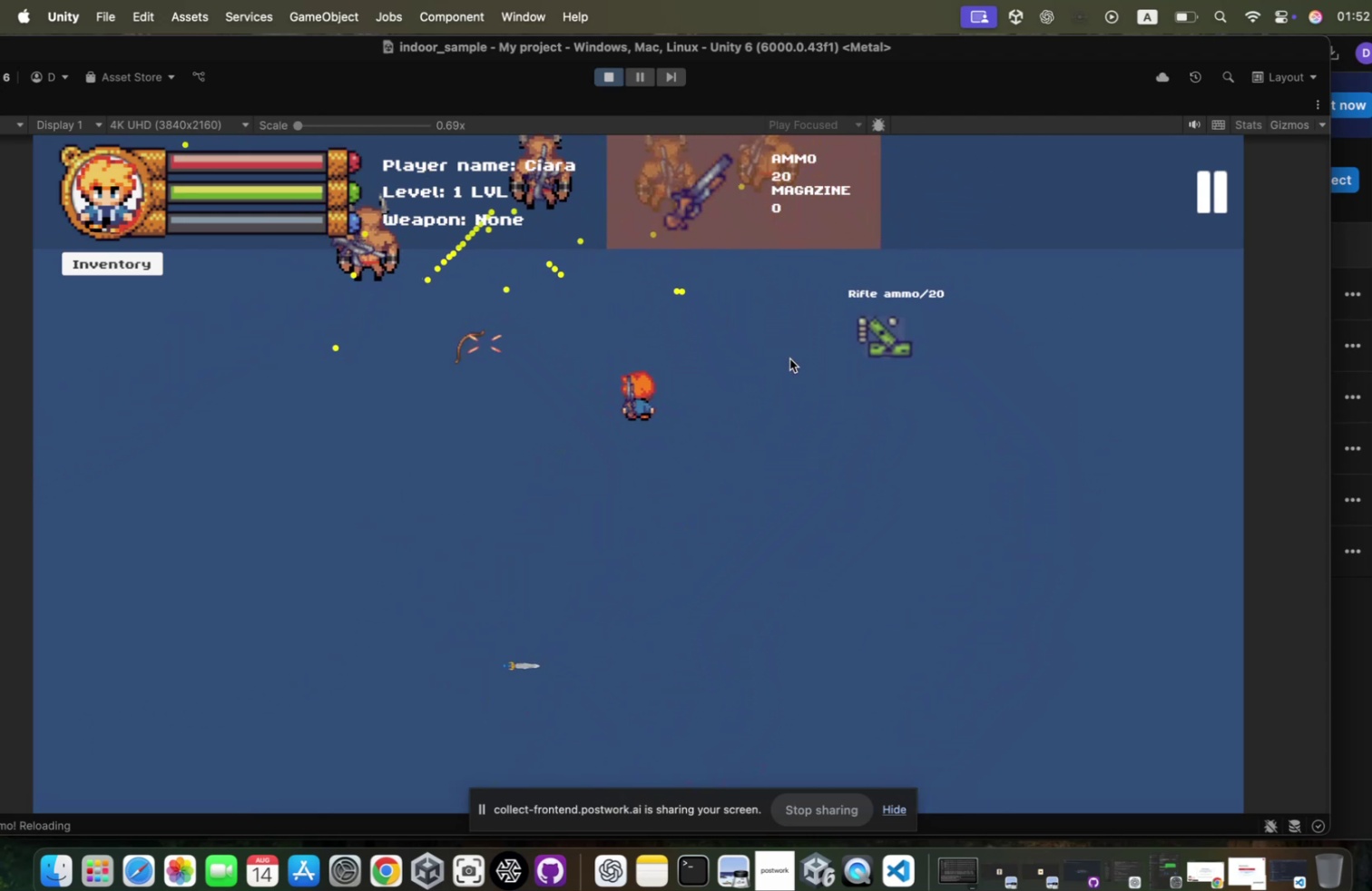 
left_click([782, 355])
 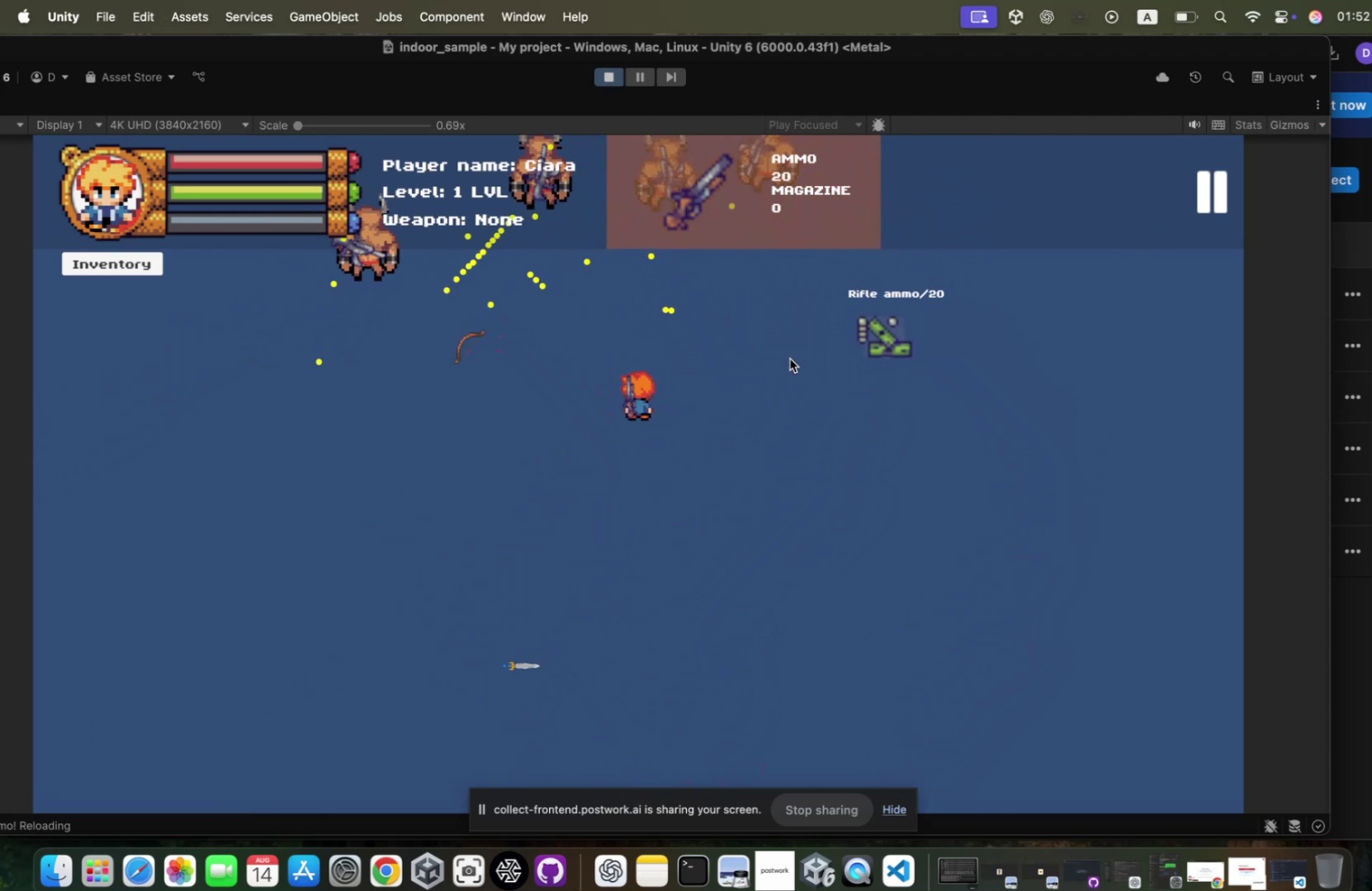 
hold_key(key=D, duration=0.63)
 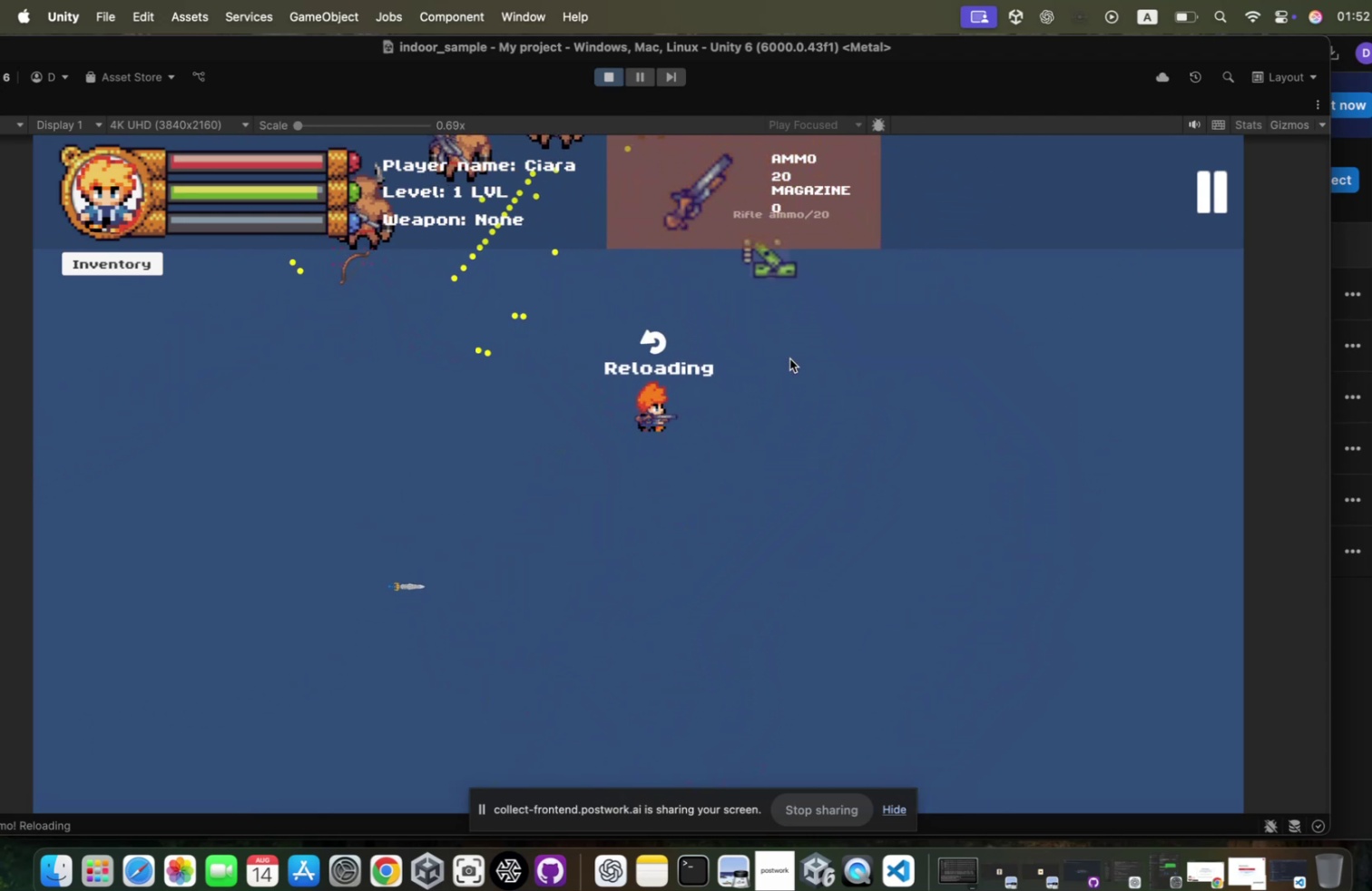 
hold_key(key=S, duration=0.57)
 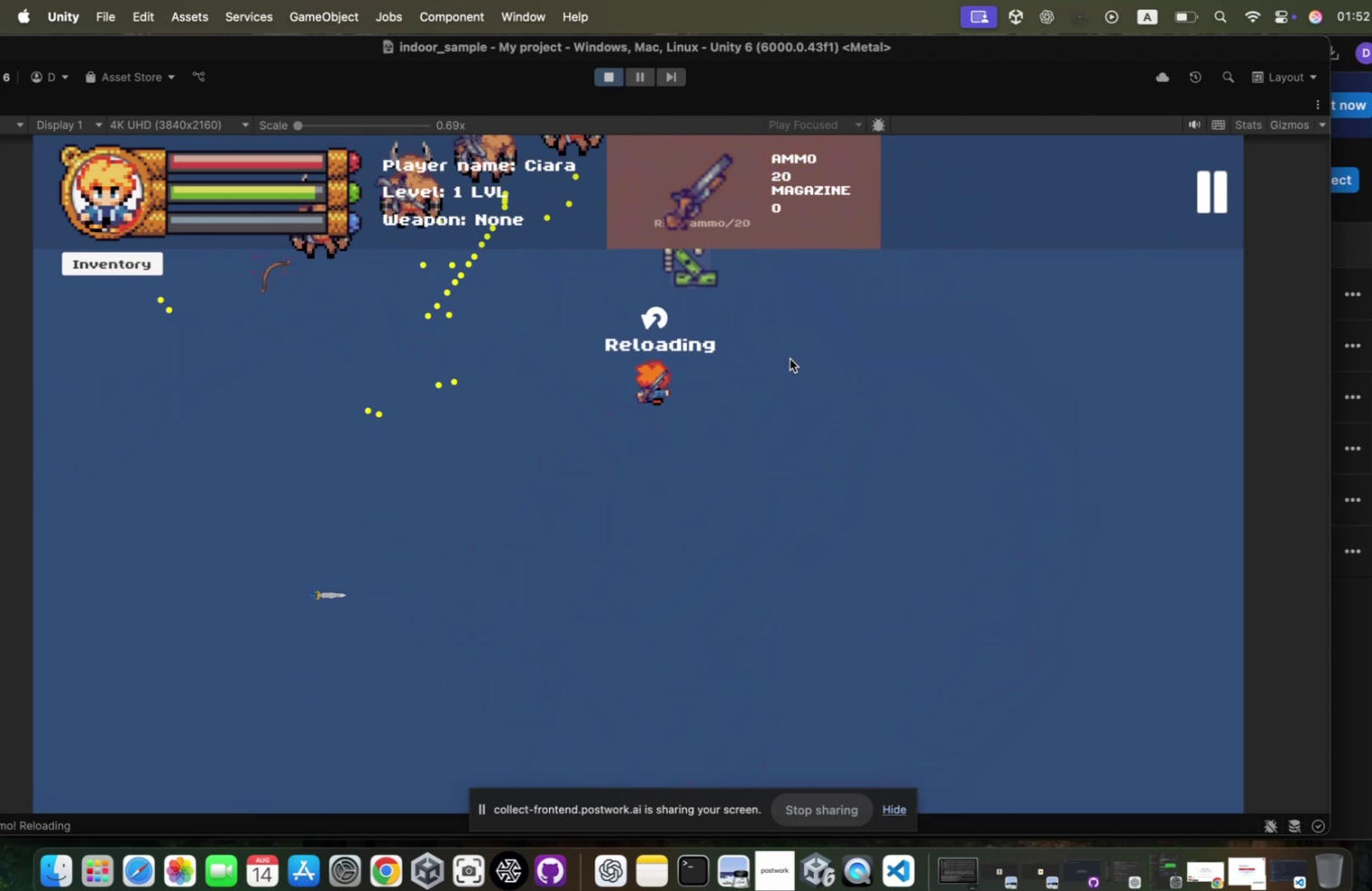 
key(R)
 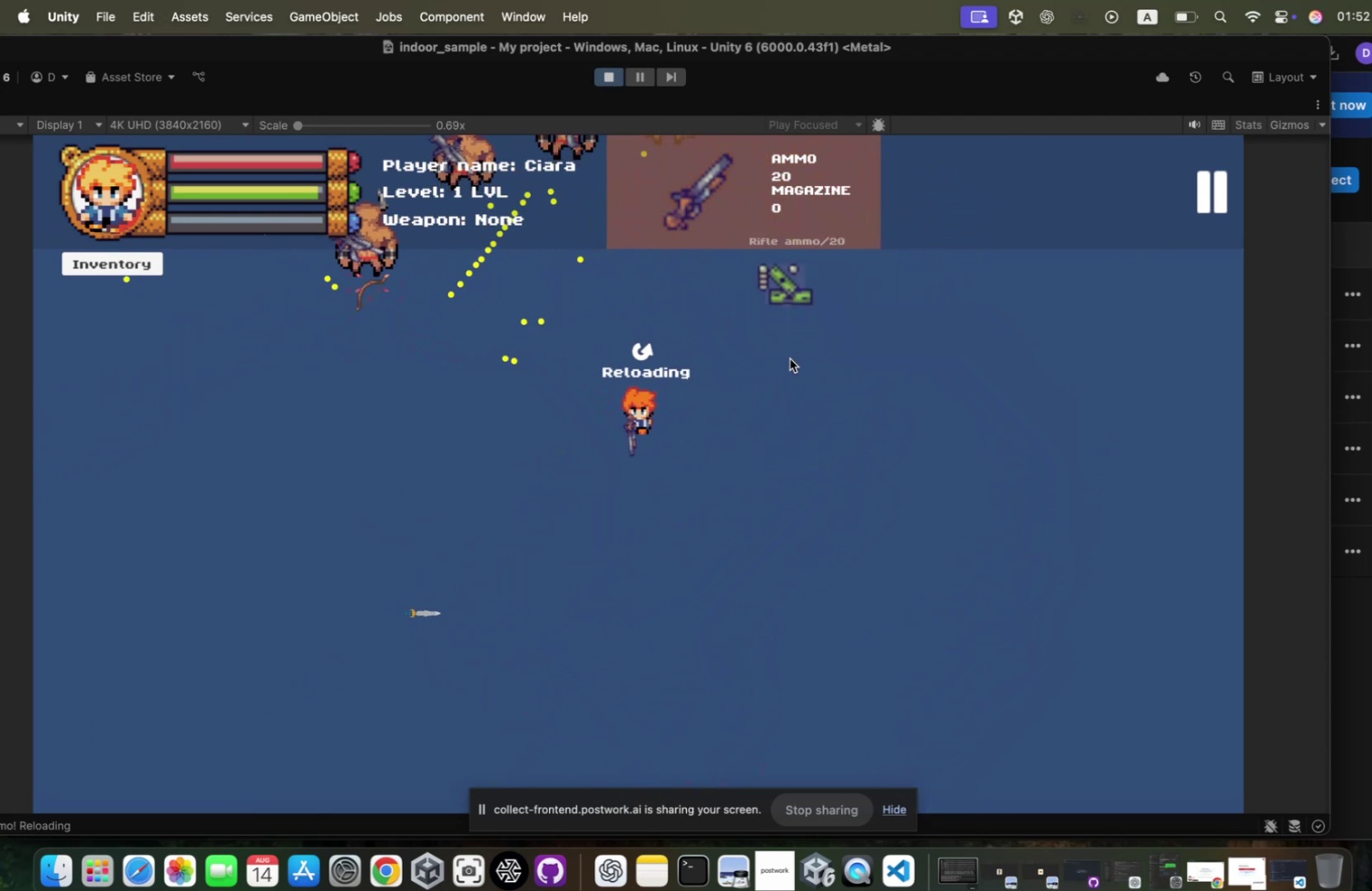 
hold_key(key=D, duration=0.86)
 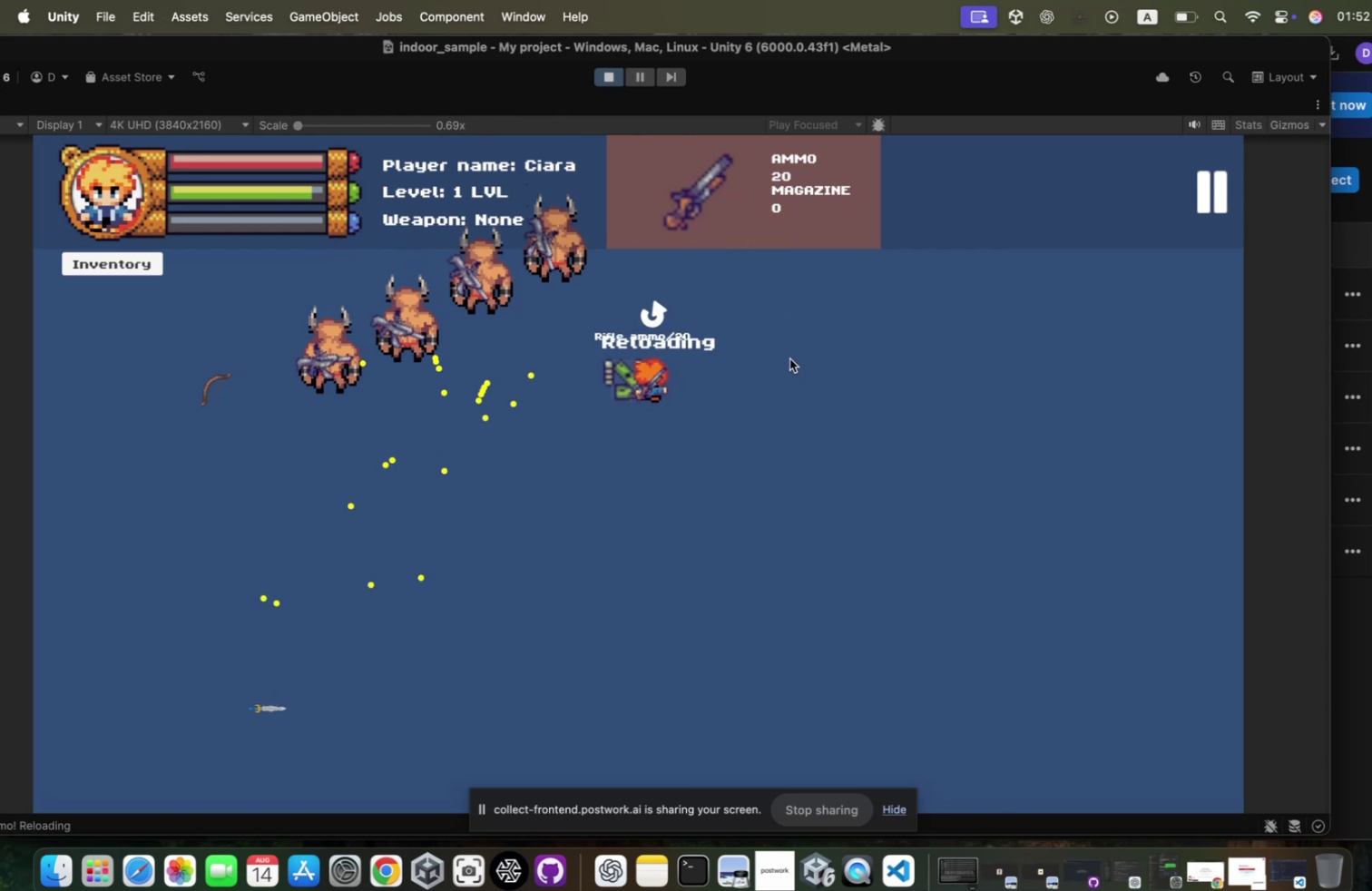 
hold_key(key=W, duration=1.21)
 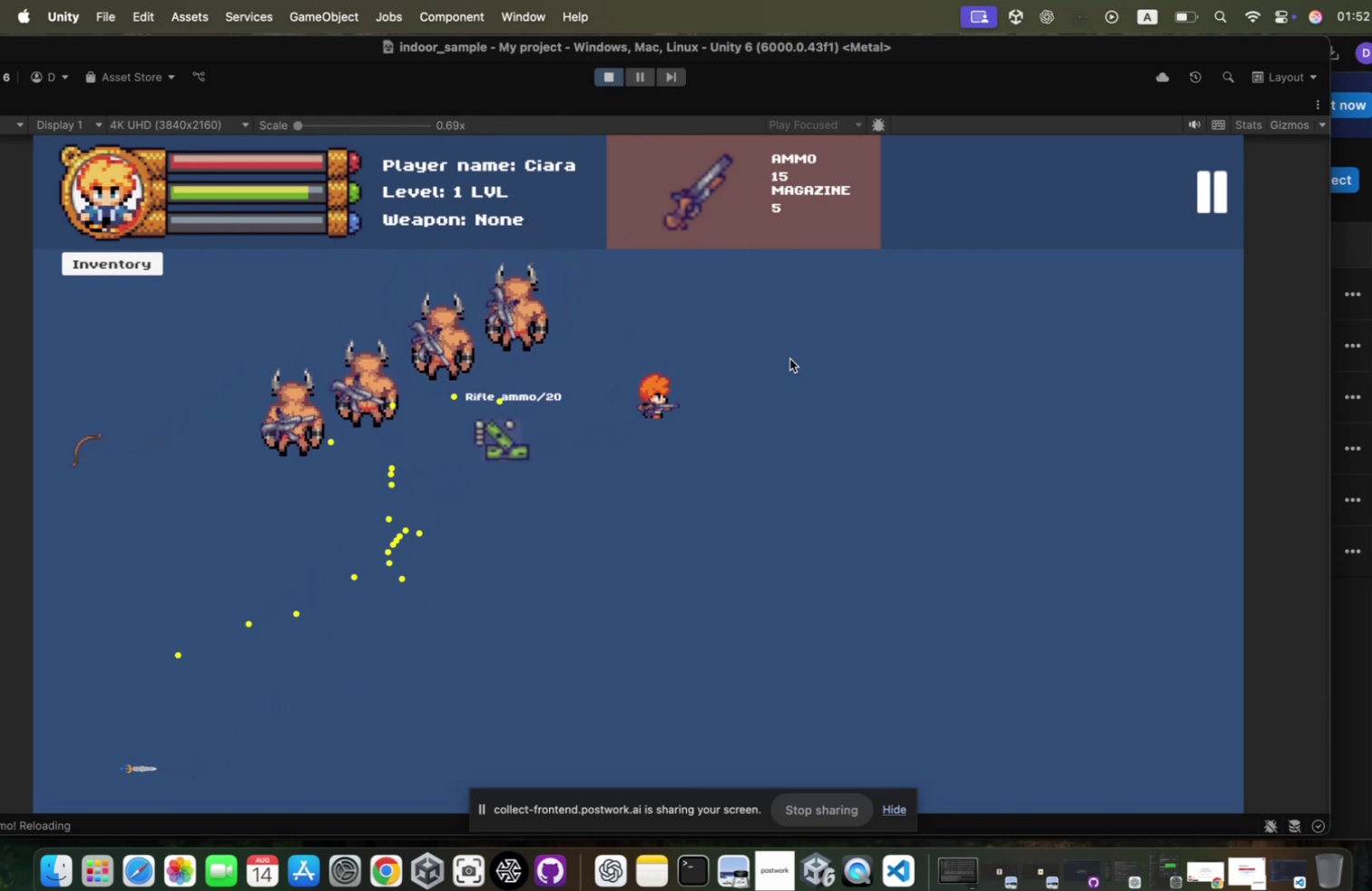 
hold_key(key=D, duration=1.5)
 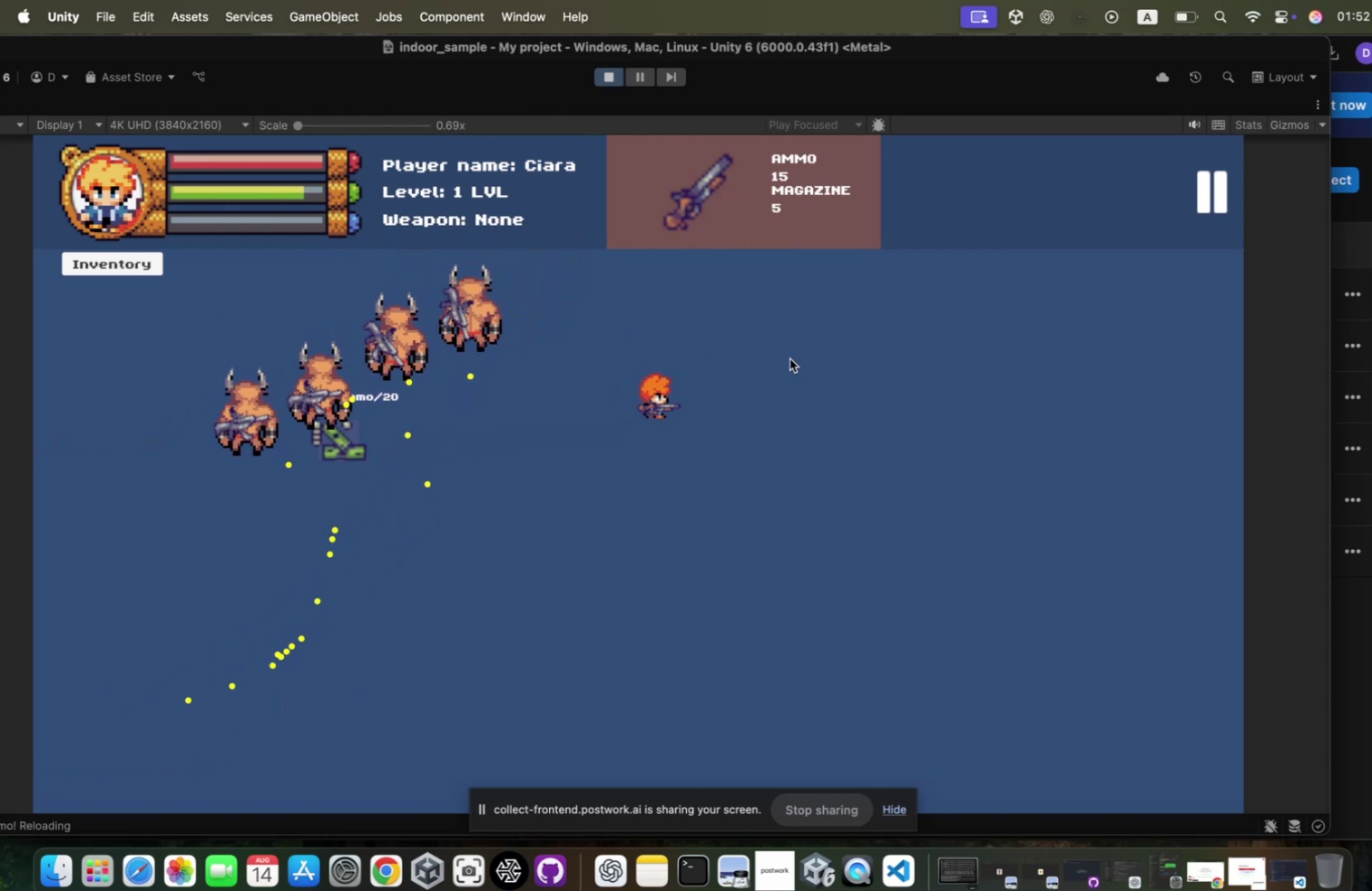 
hold_key(key=D, duration=0.92)
 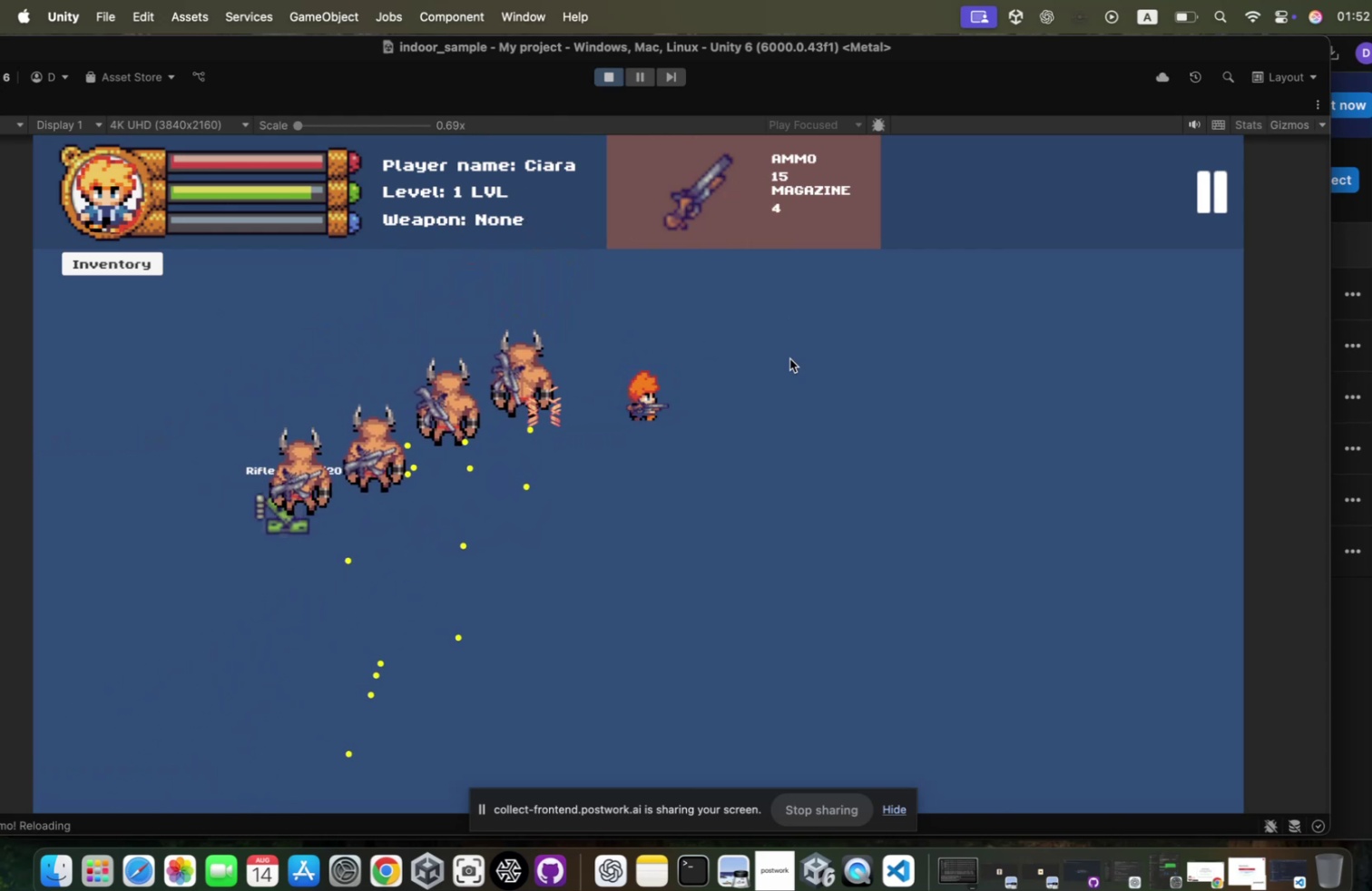 
hold_key(key=W, duration=0.45)
 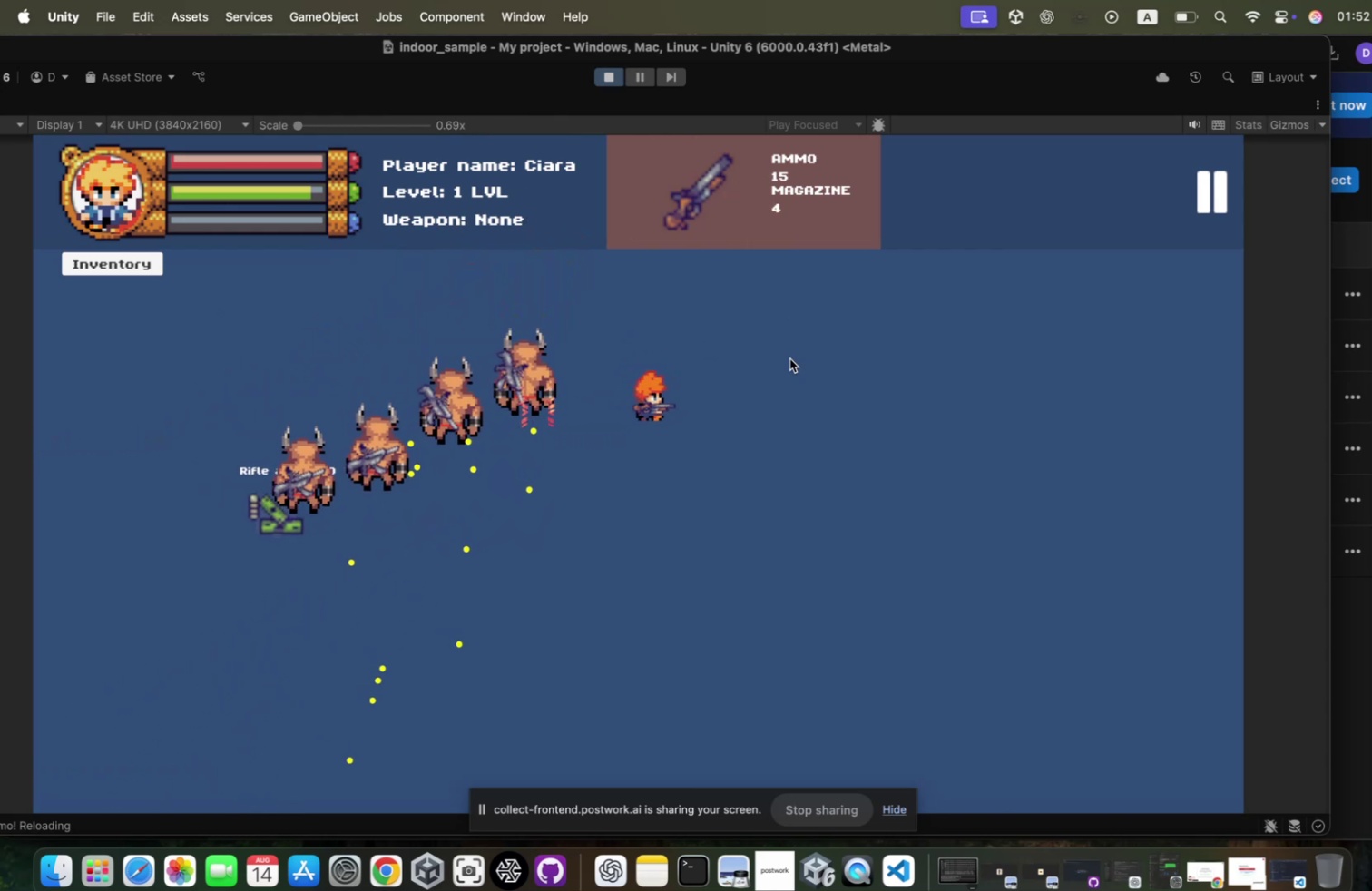 
key(A)
 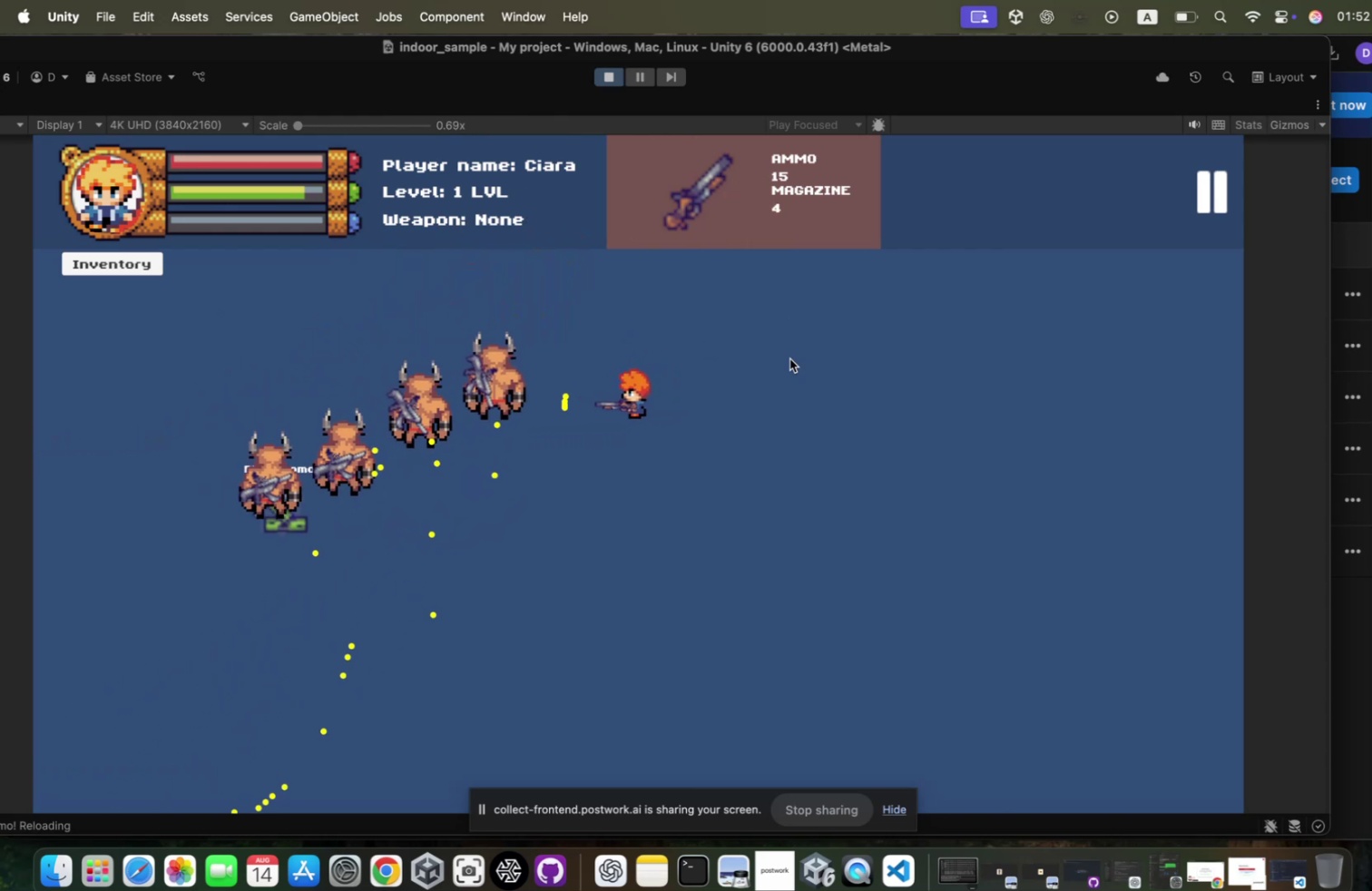 
left_click([782, 355])
 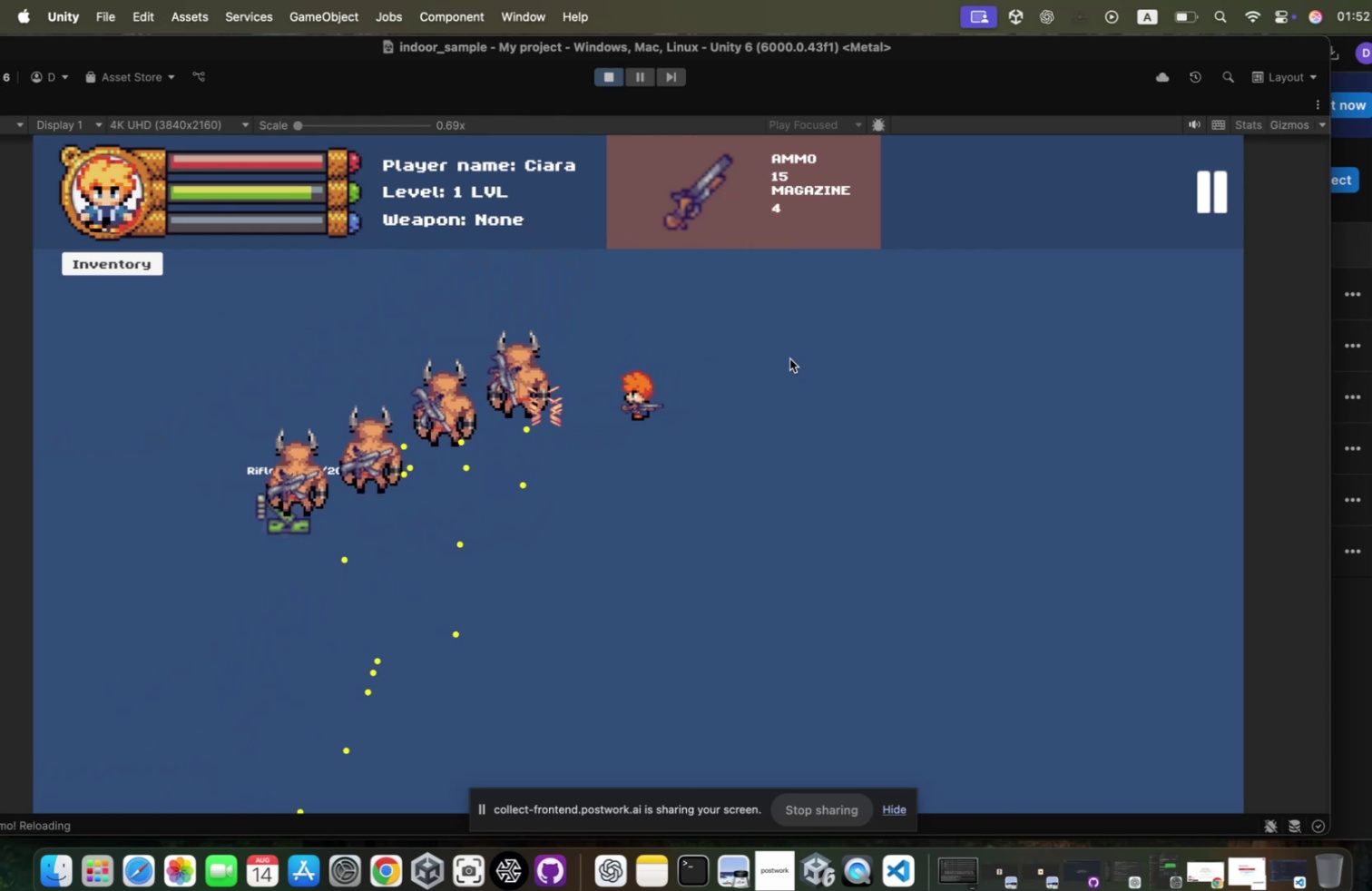 
hold_key(key=D, duration=0.46)
 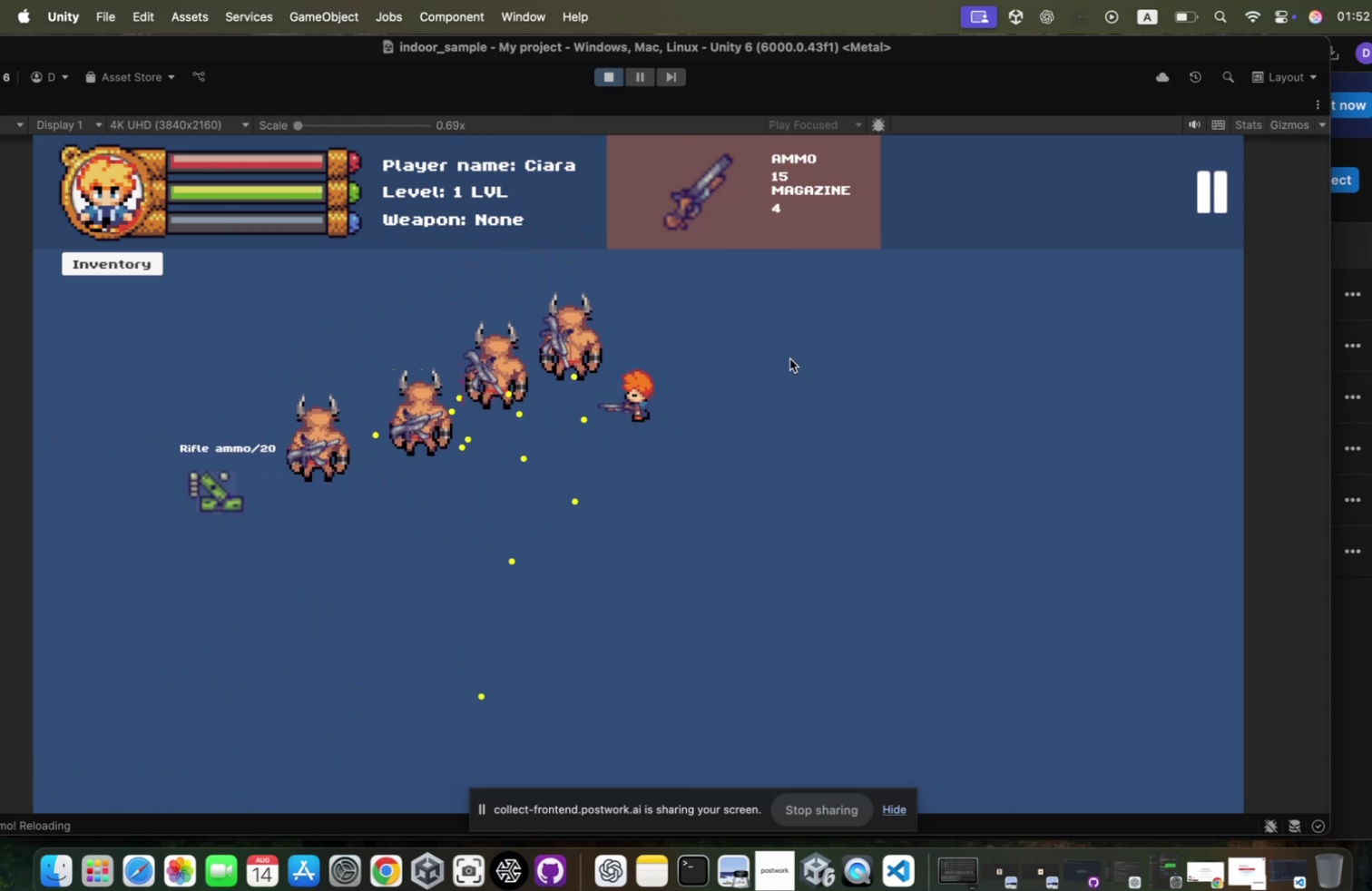 
type(sa)
 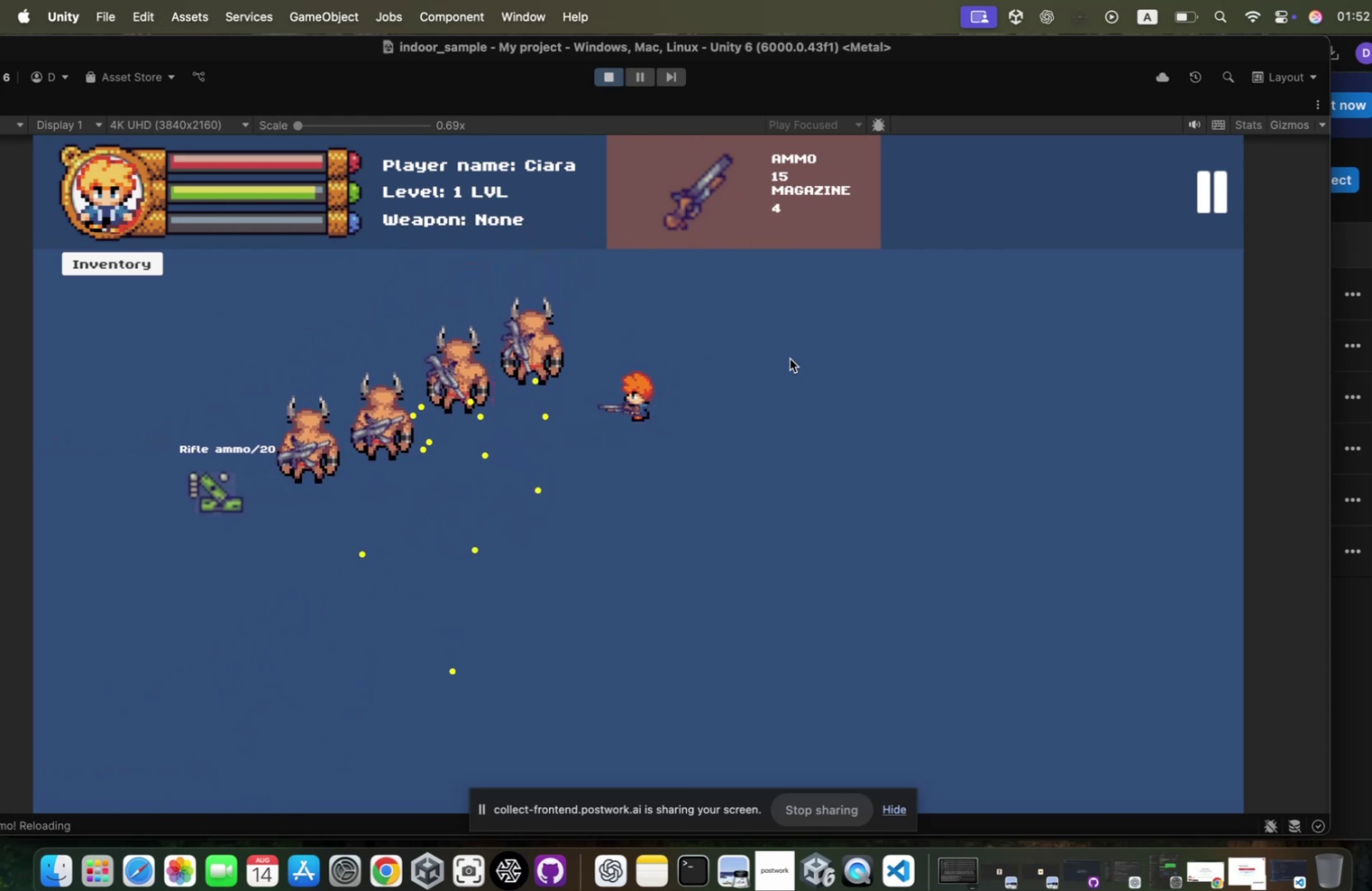 
left_click([782, 355])
 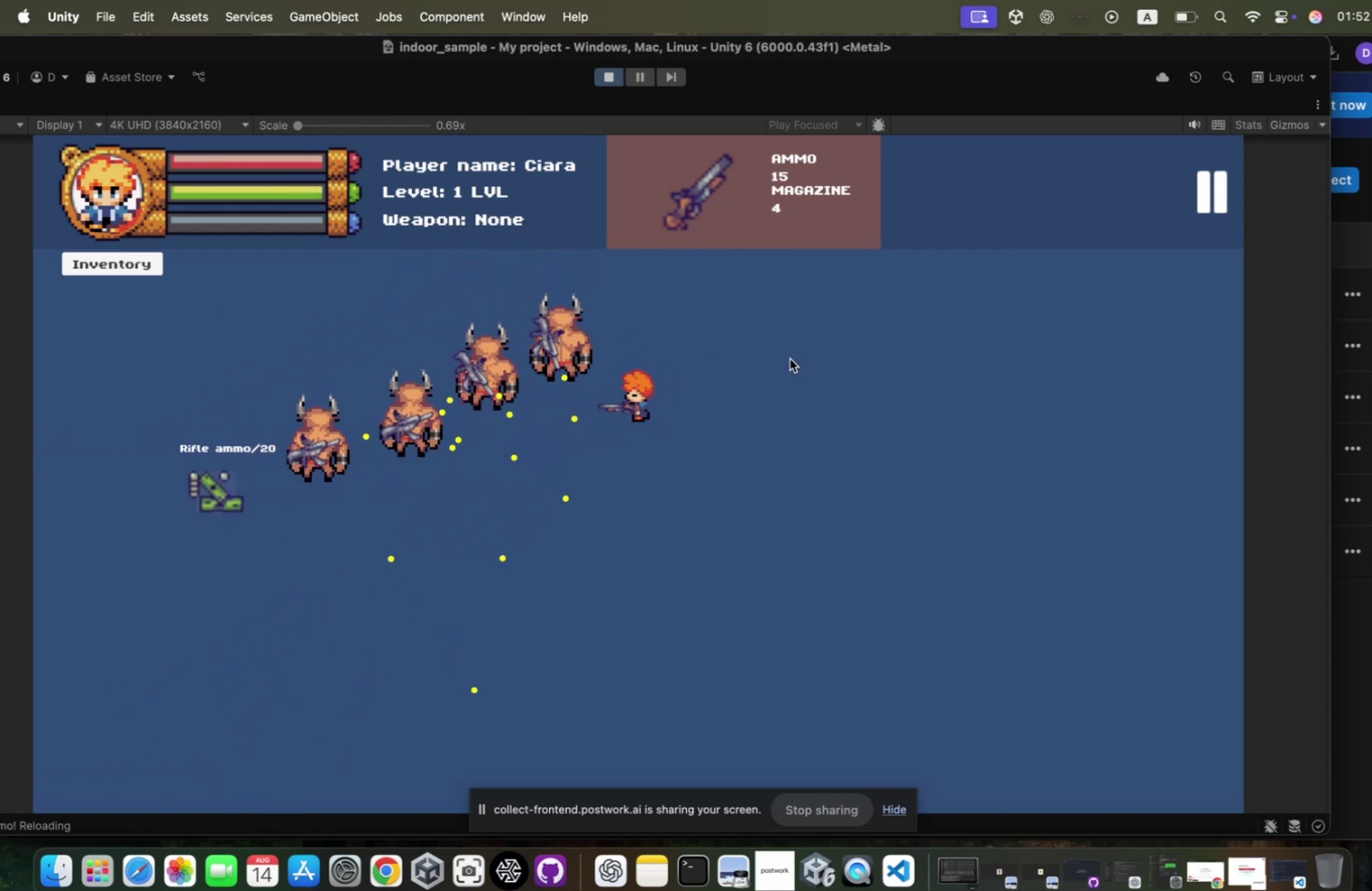 
left_click([782, 355])
 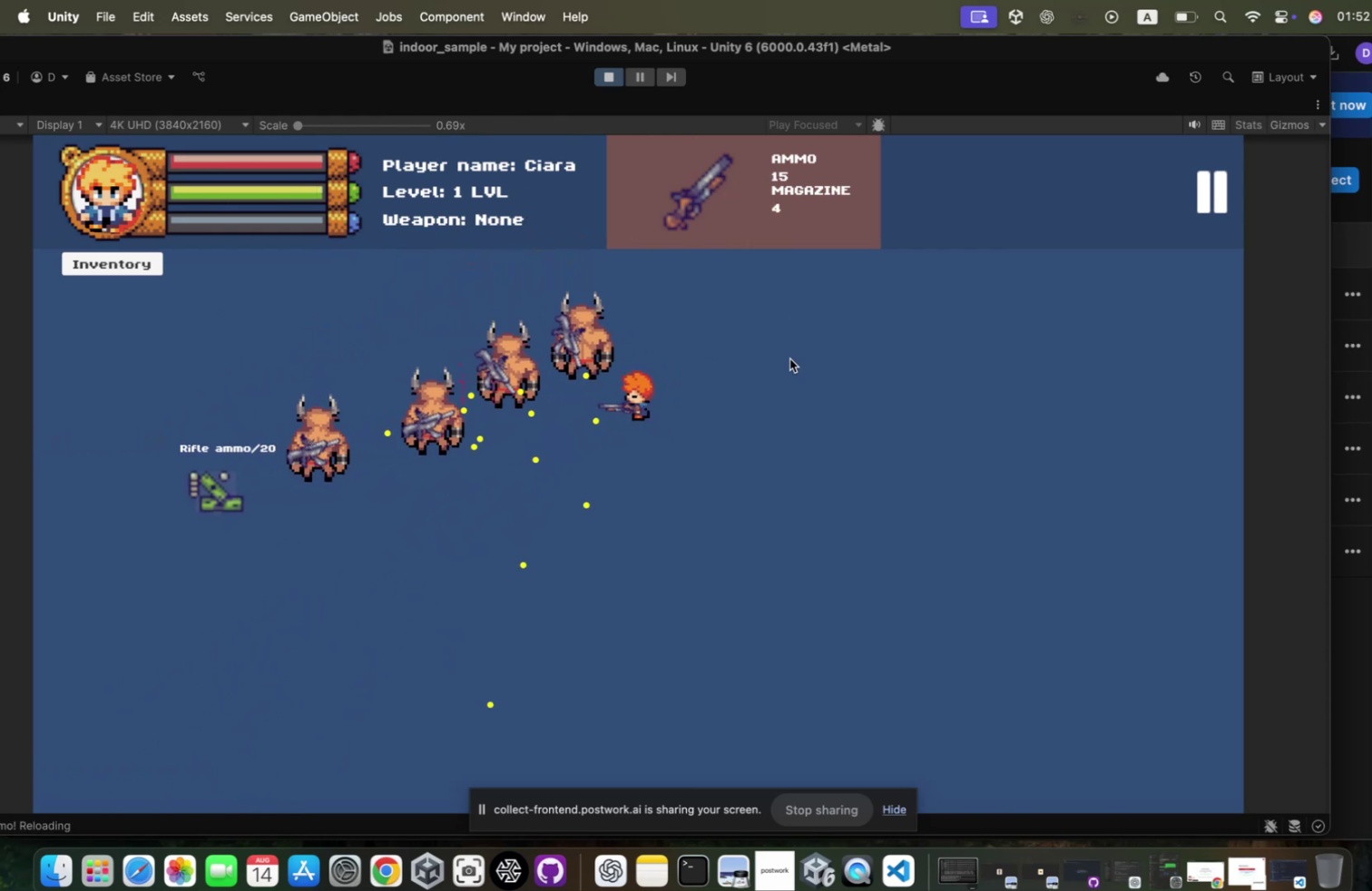 
hold_key(key=D, duration=1.14)
 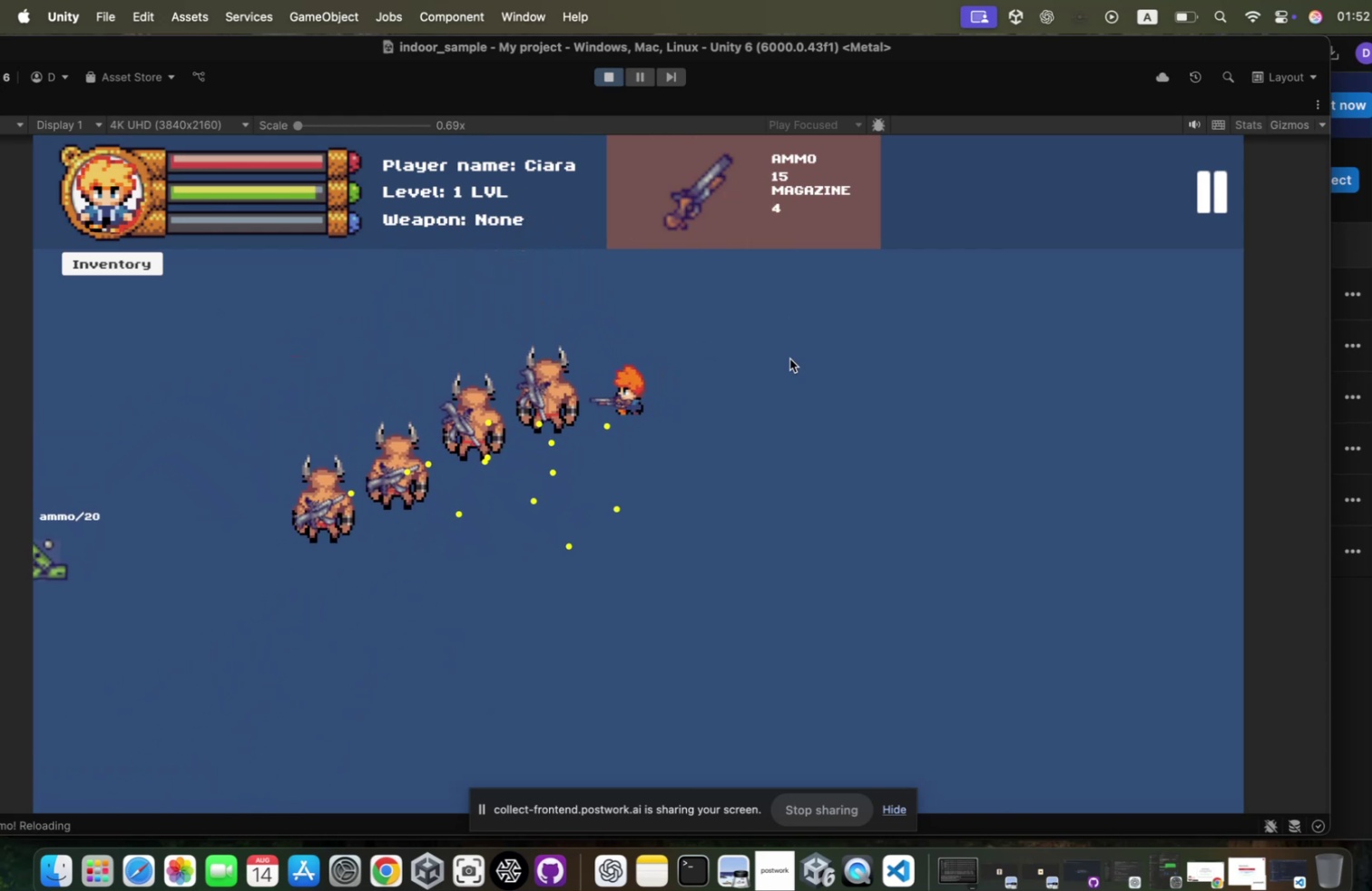 
hold_key(key=S, duration=0.46)
 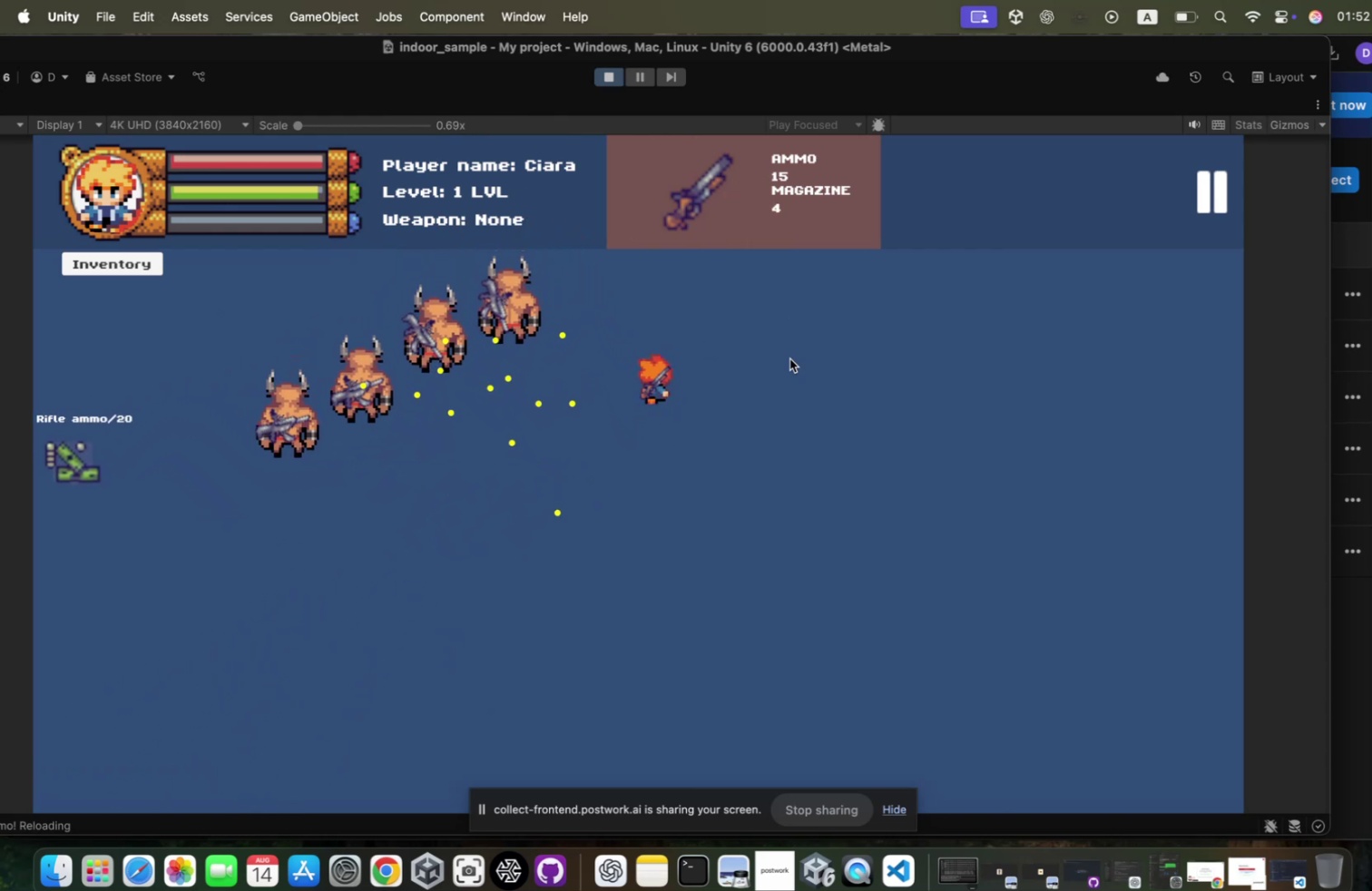 
left_click([782, 355])
 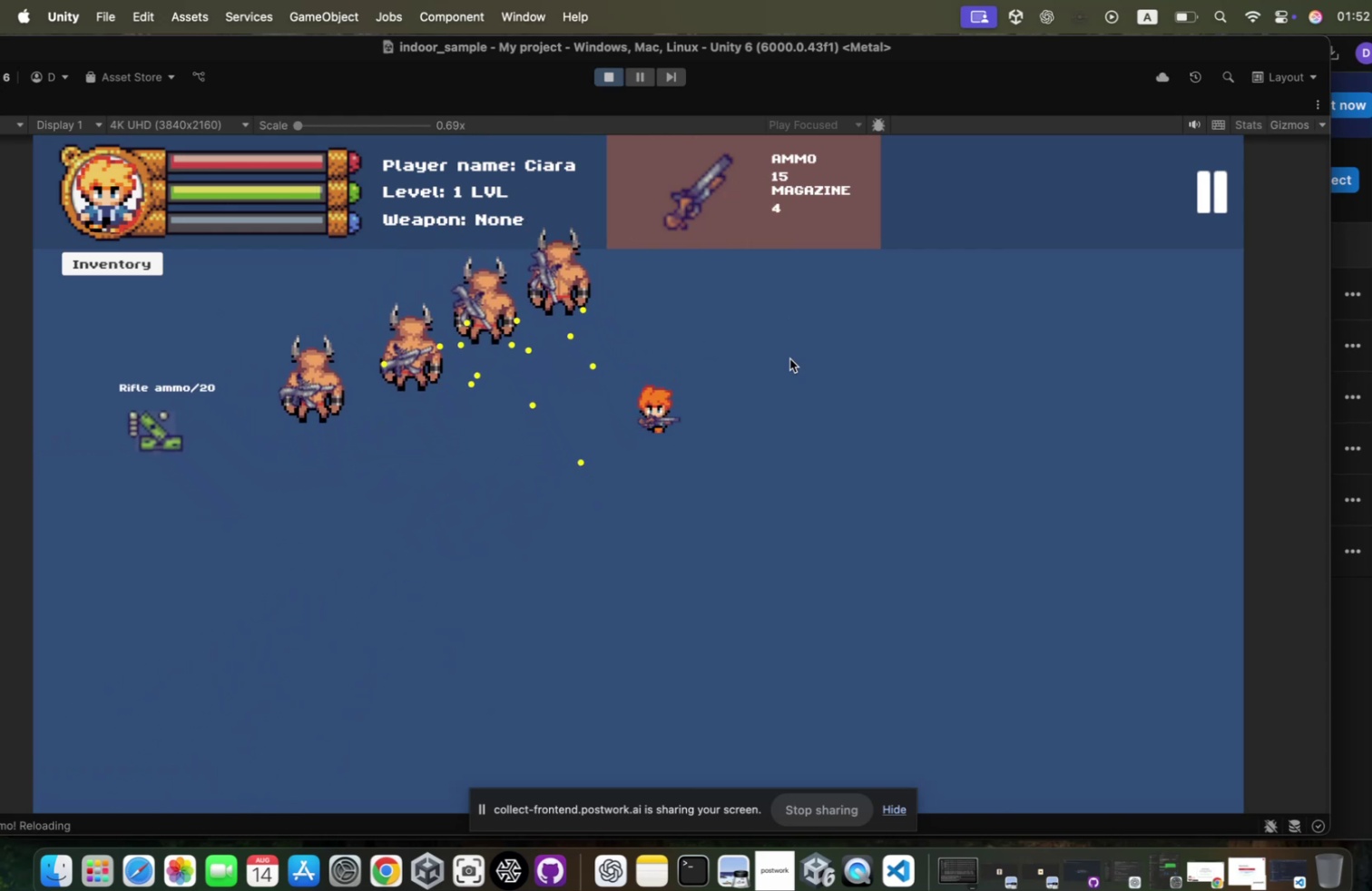 
hold_key(key=W, duration=0.92)
 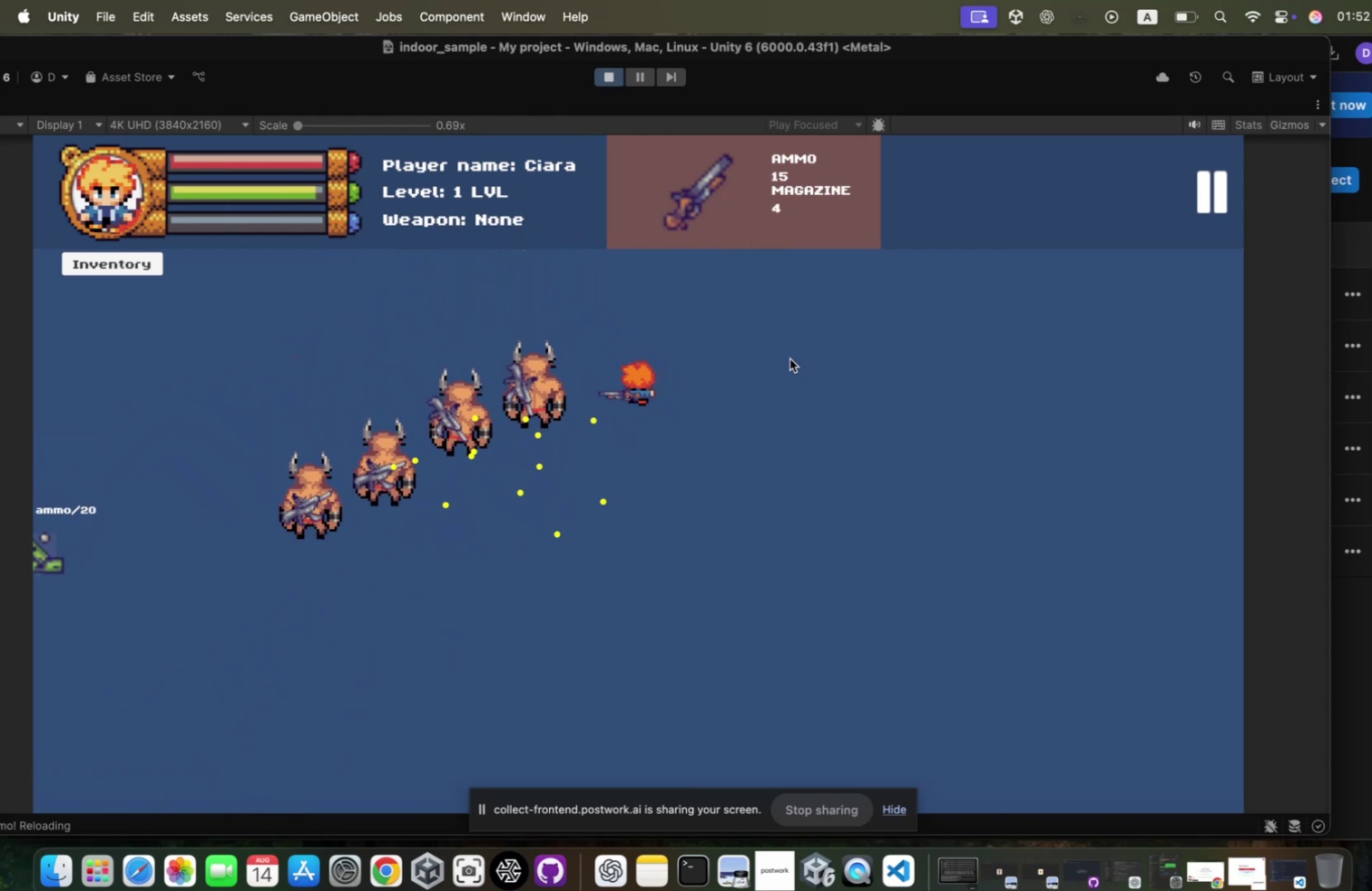 
key(A)
 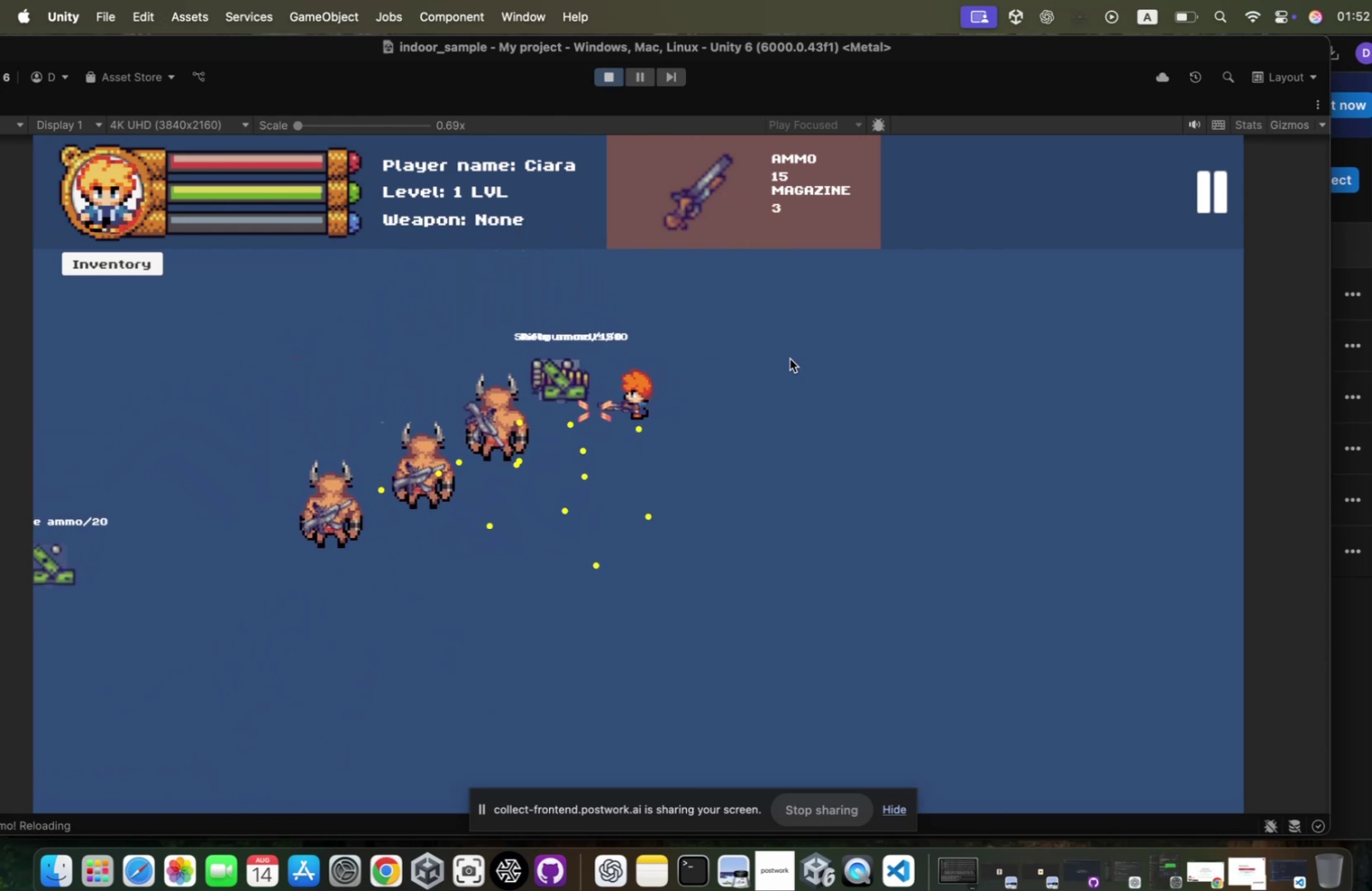 
left_click([782, 355])
 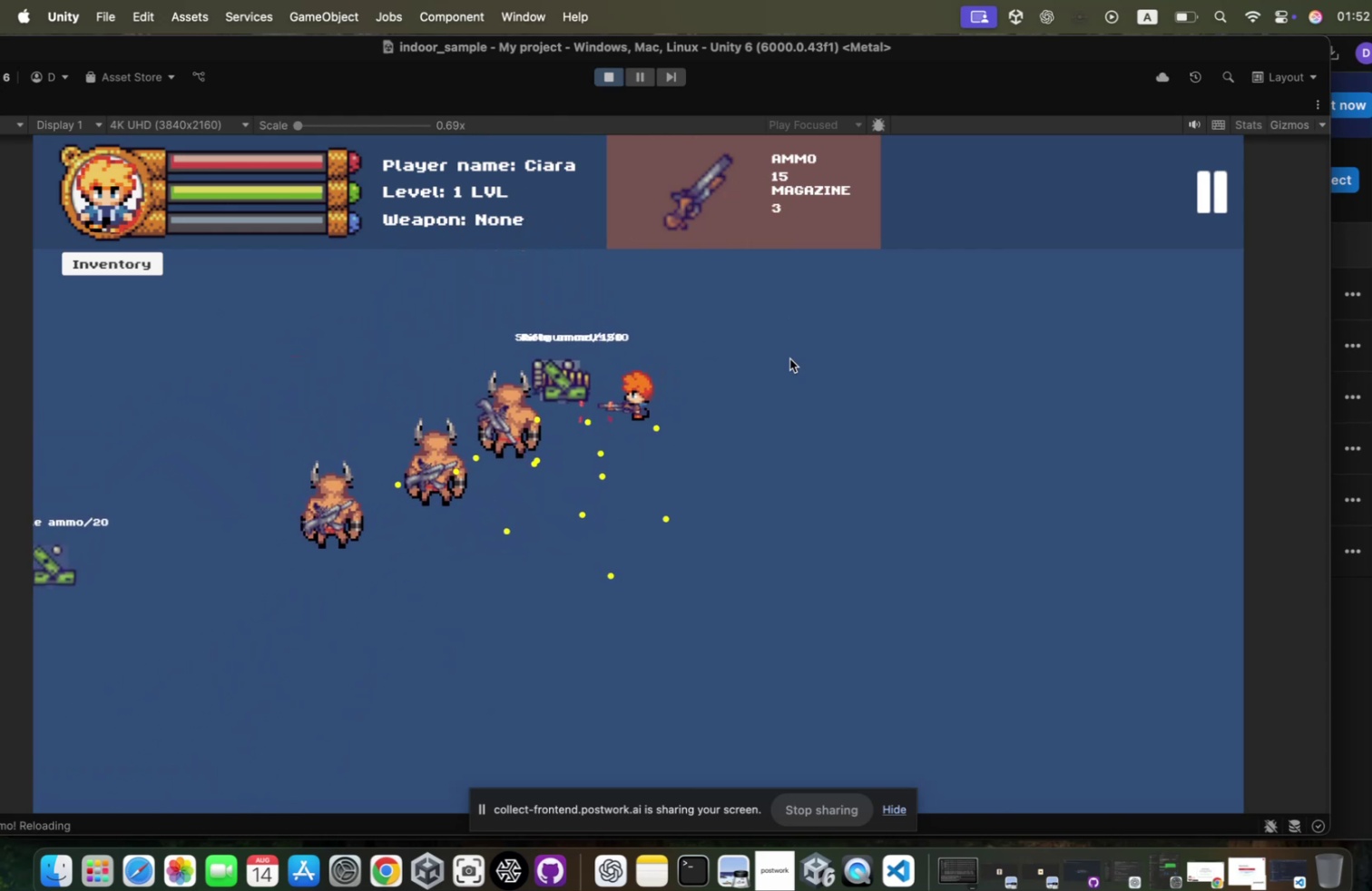 
hold_key(key=W, duration=1.34)
 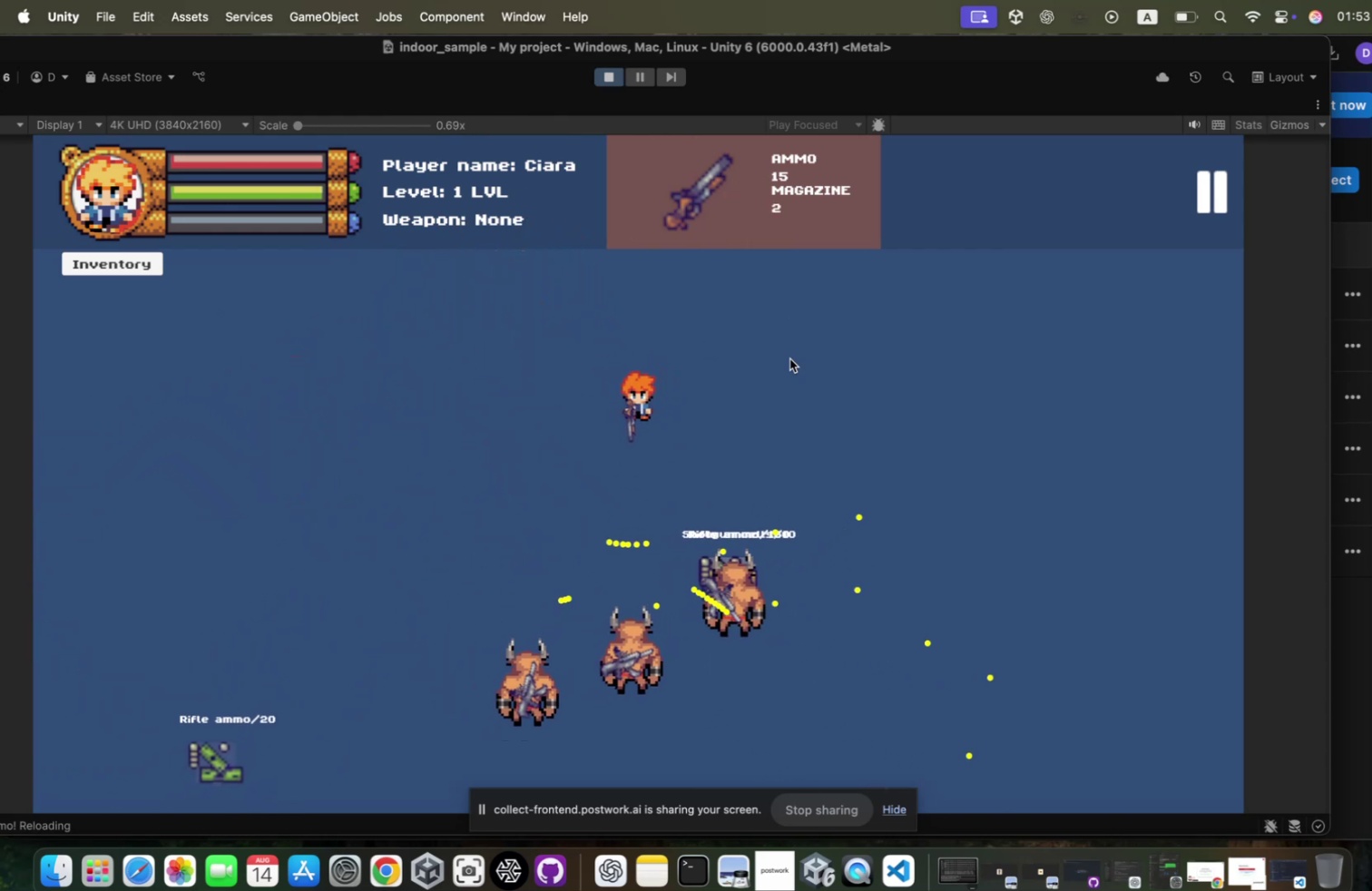 
hold_key(key=A, duration=1.04)
 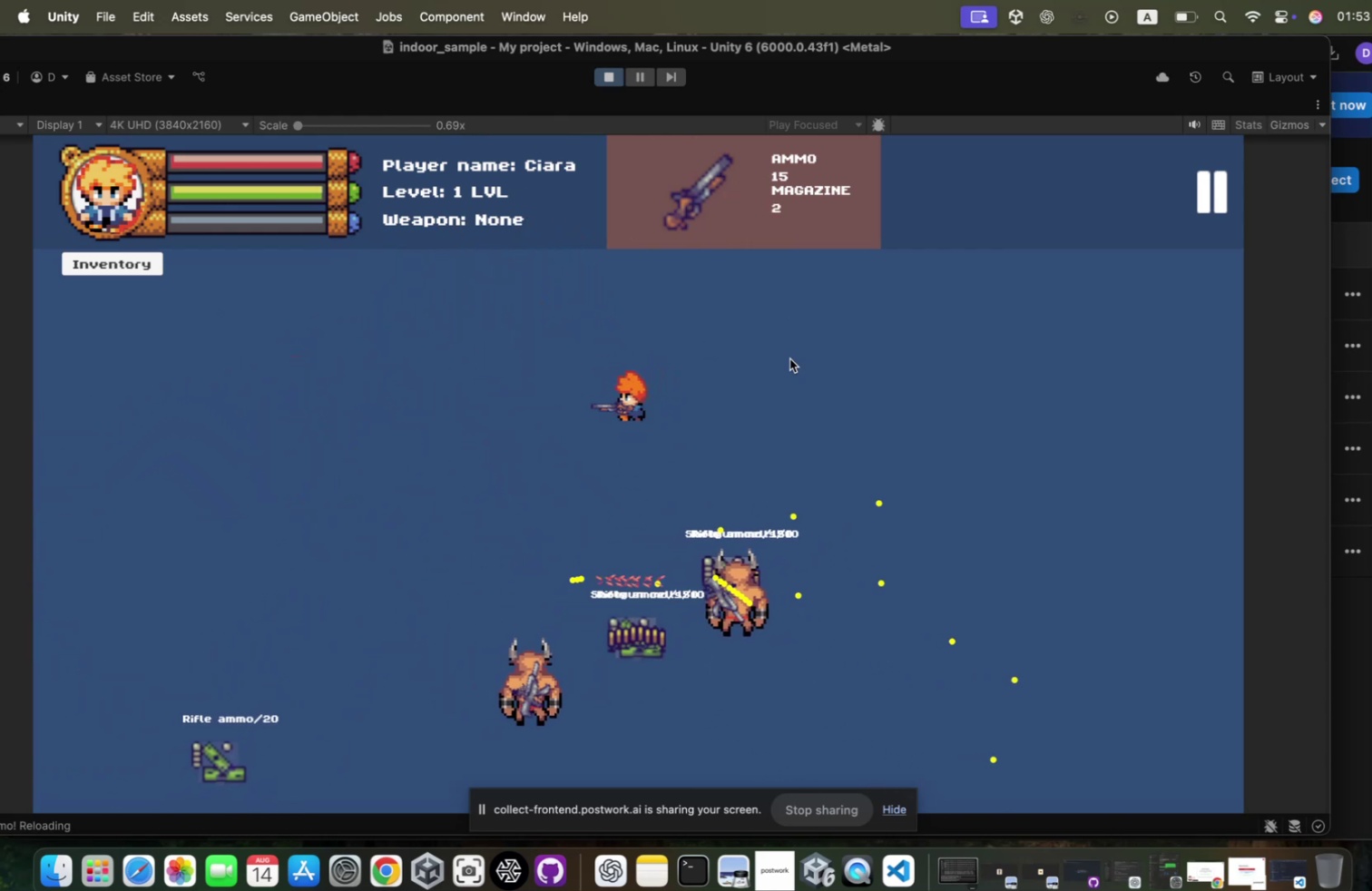 
key(S)
 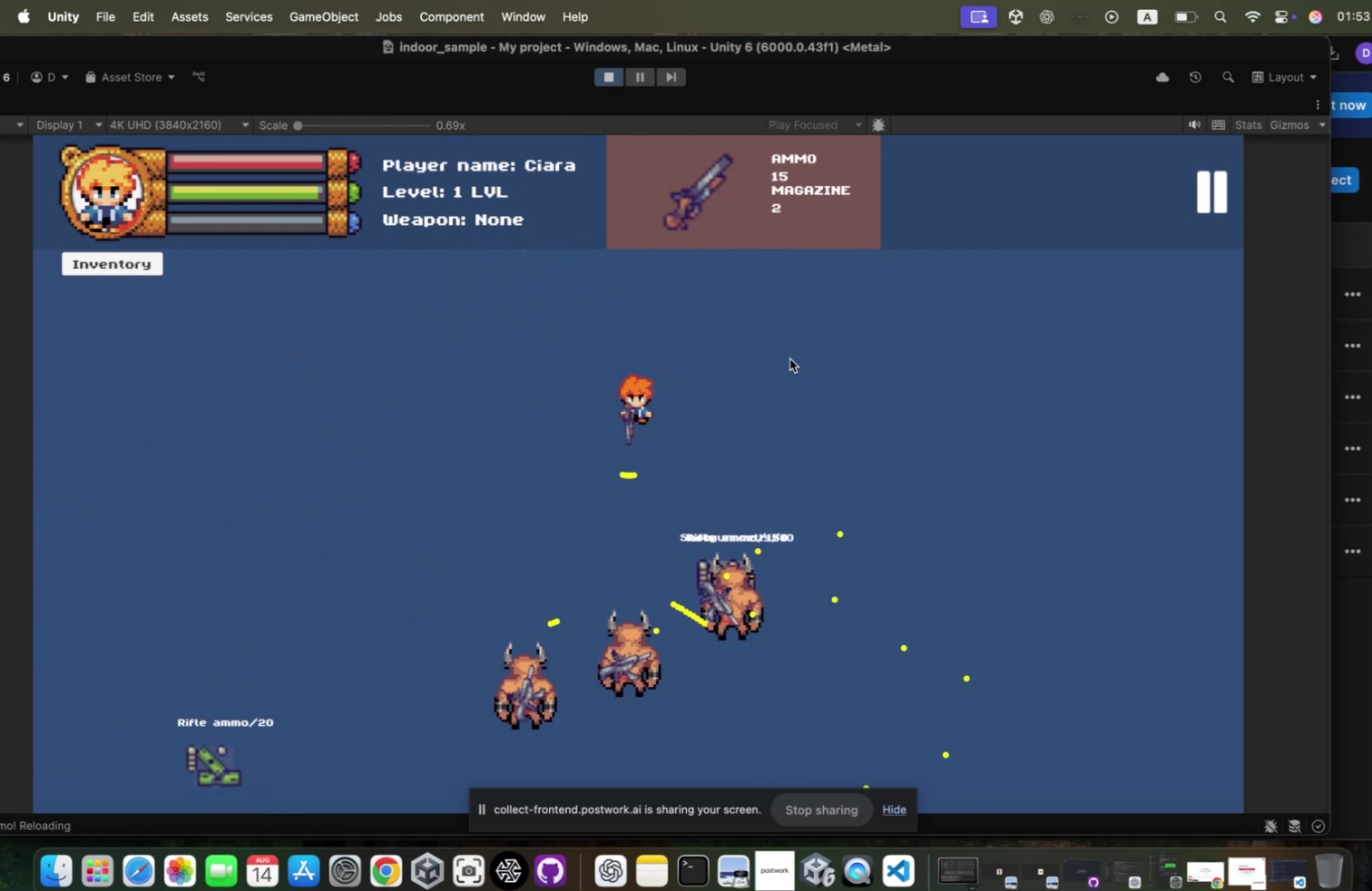 
left_click([782, 355])
 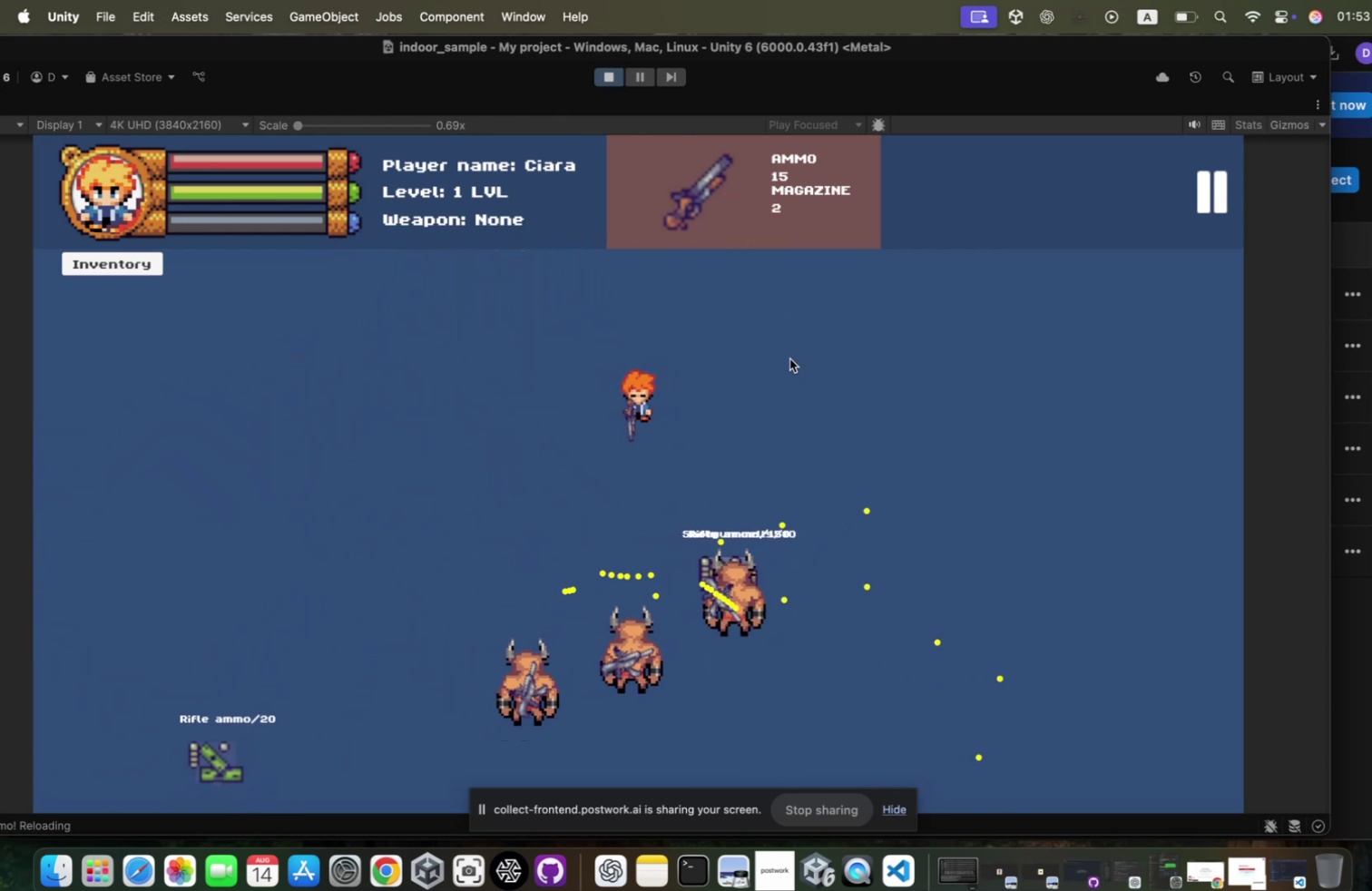 
hold_key(key=A, duration=0.79)
 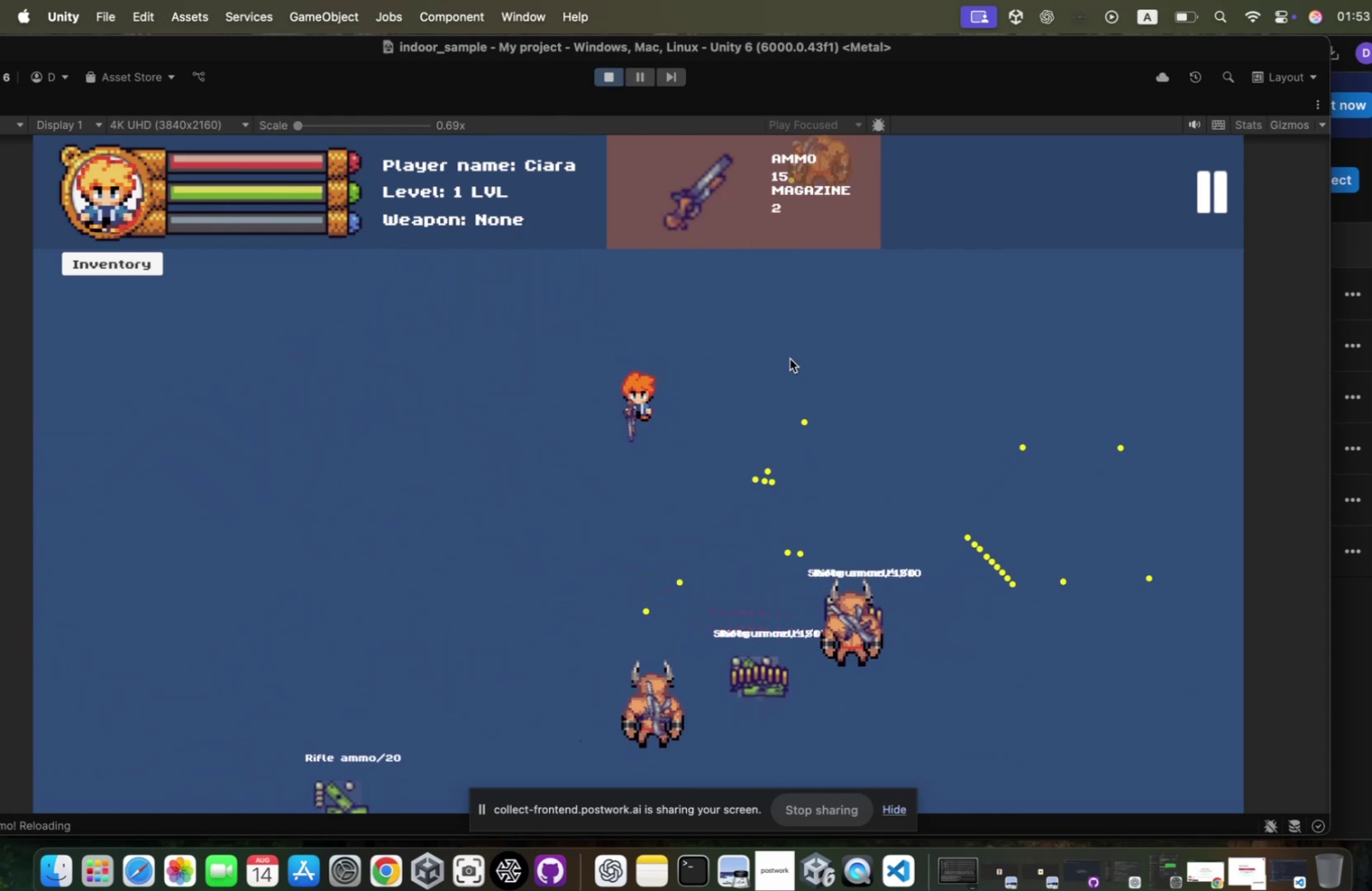 
hold_key(key=W, duration=0.39)
 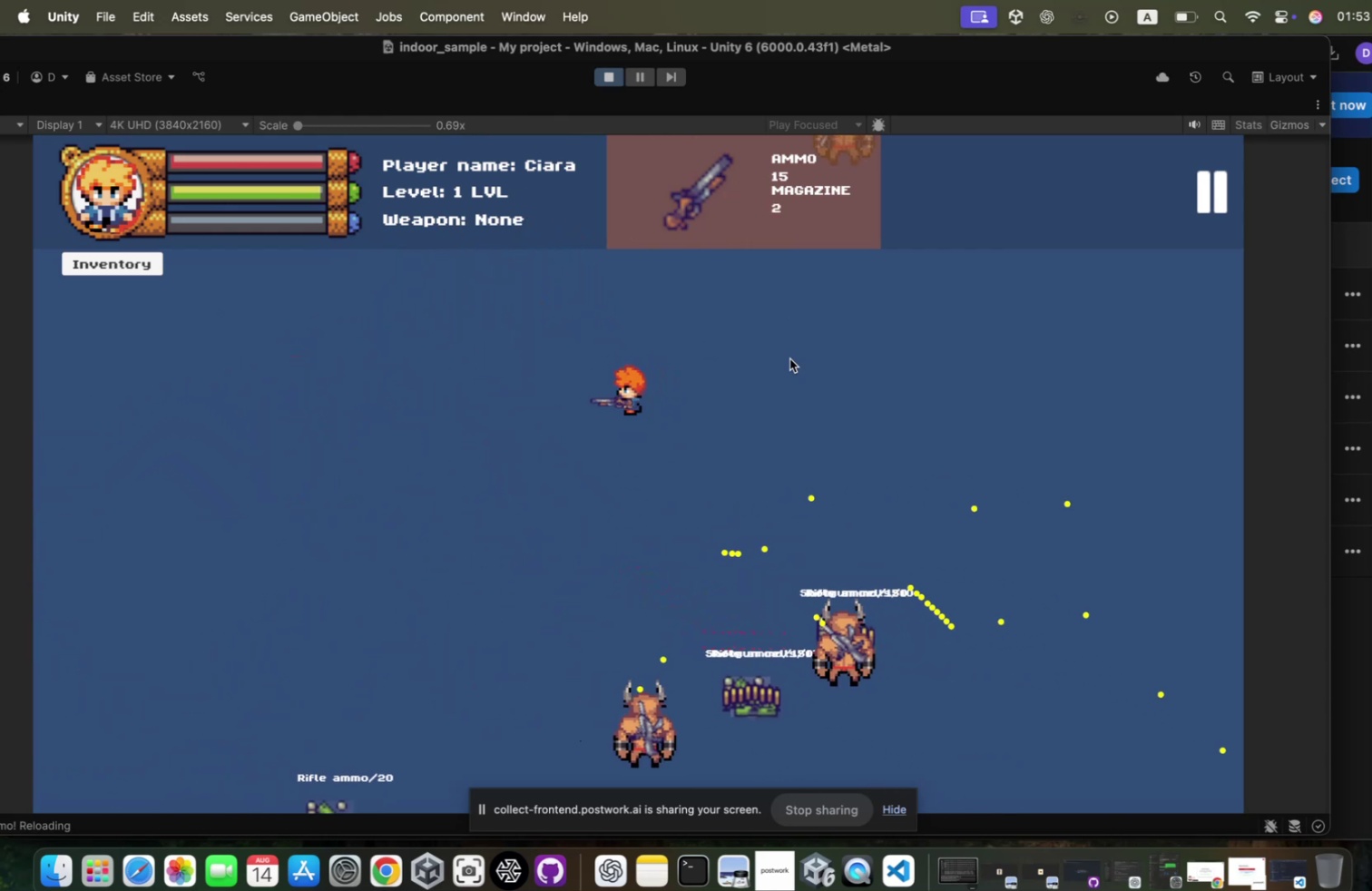 
key(S)
 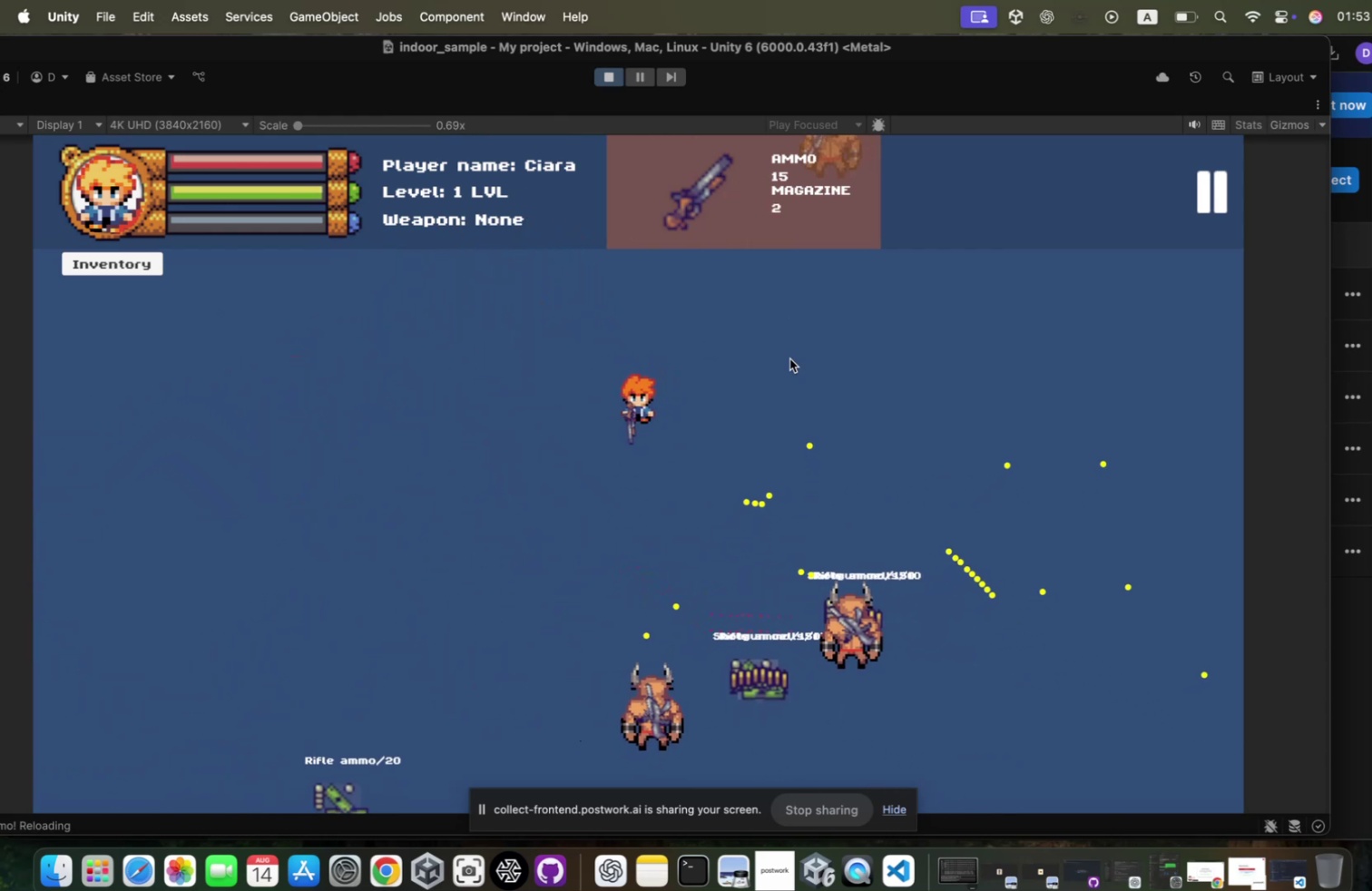 
left_click([782, 355])
 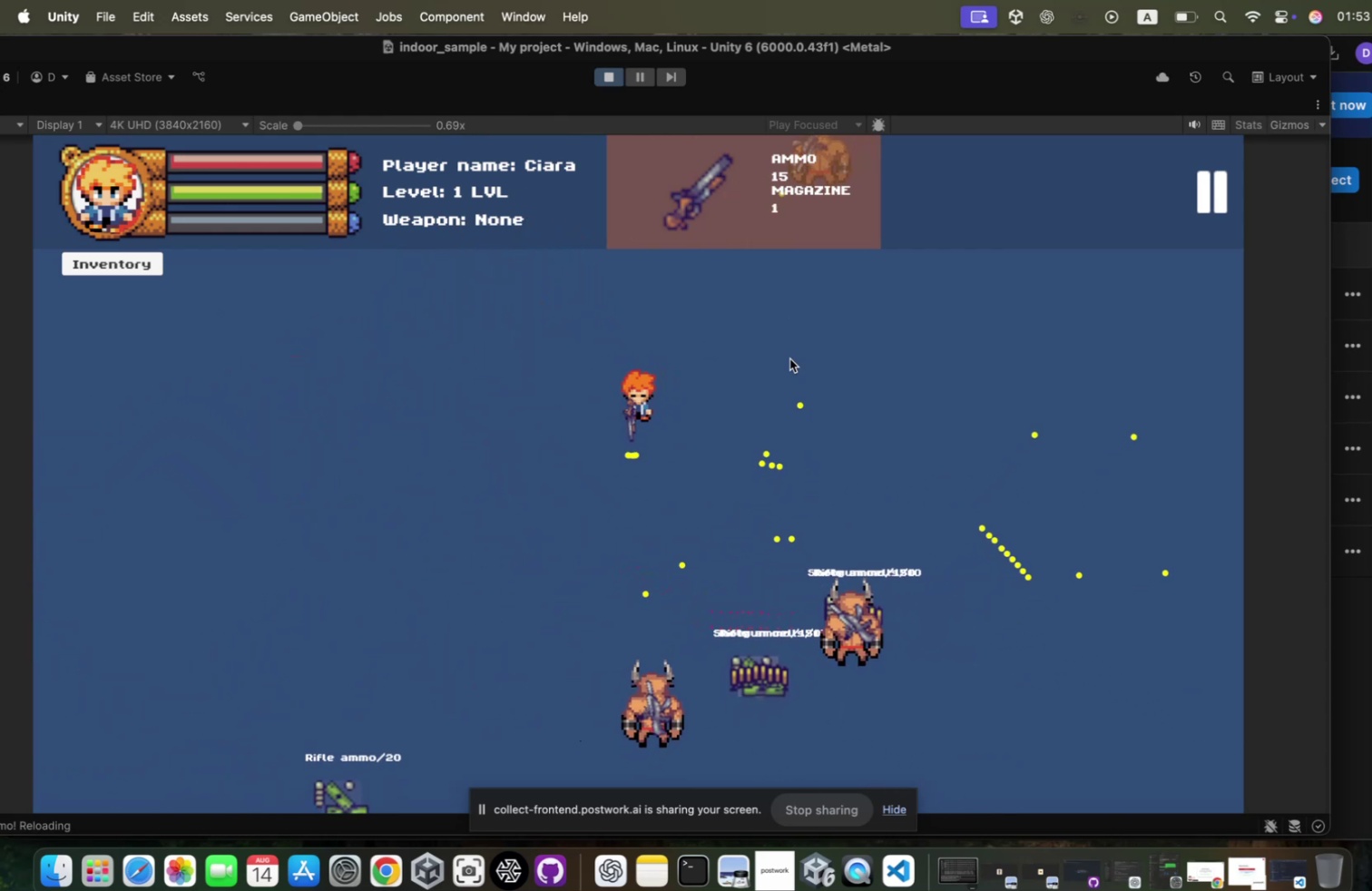 
left_click([782, 355])
 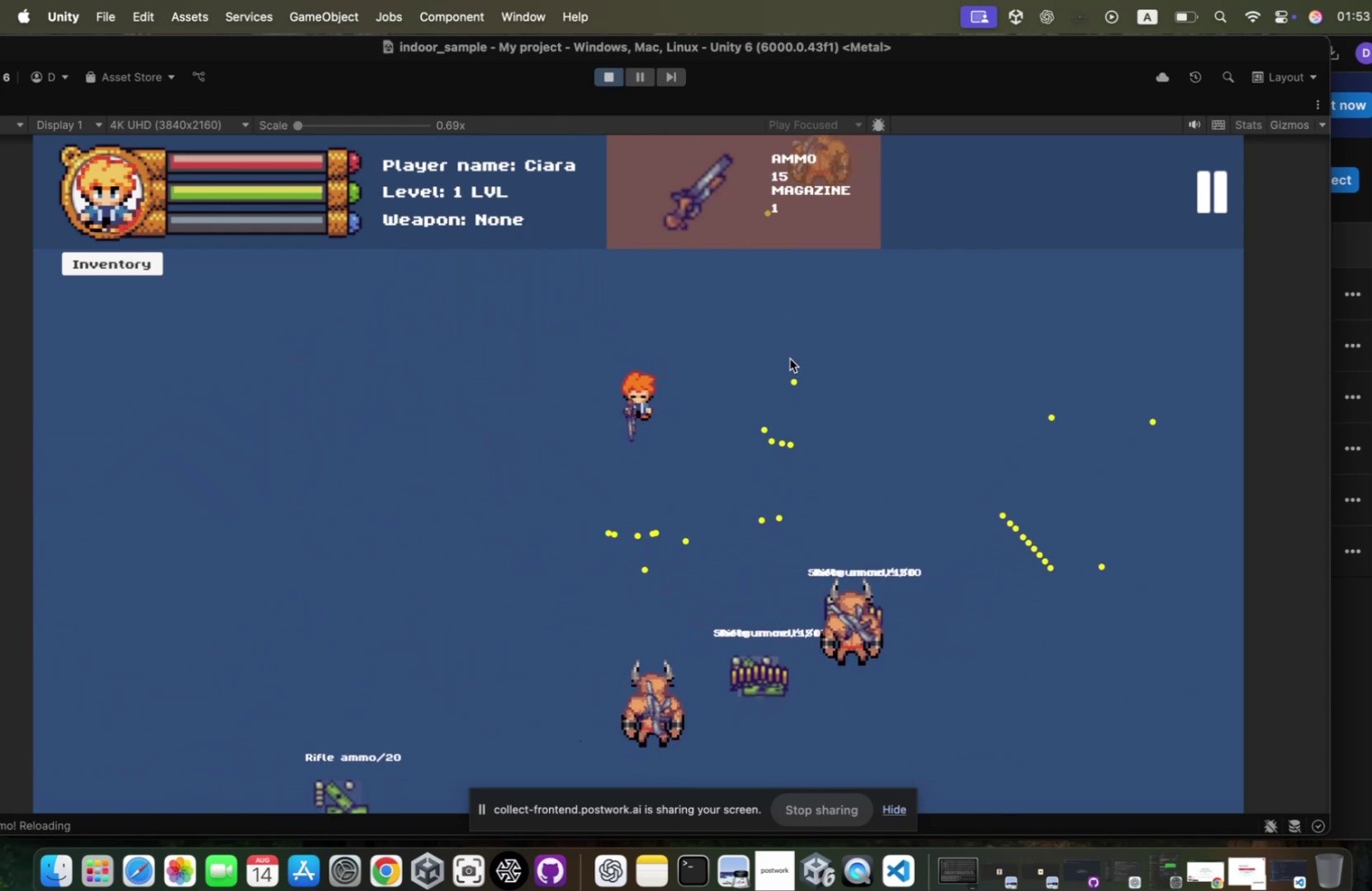 
type(sd)
 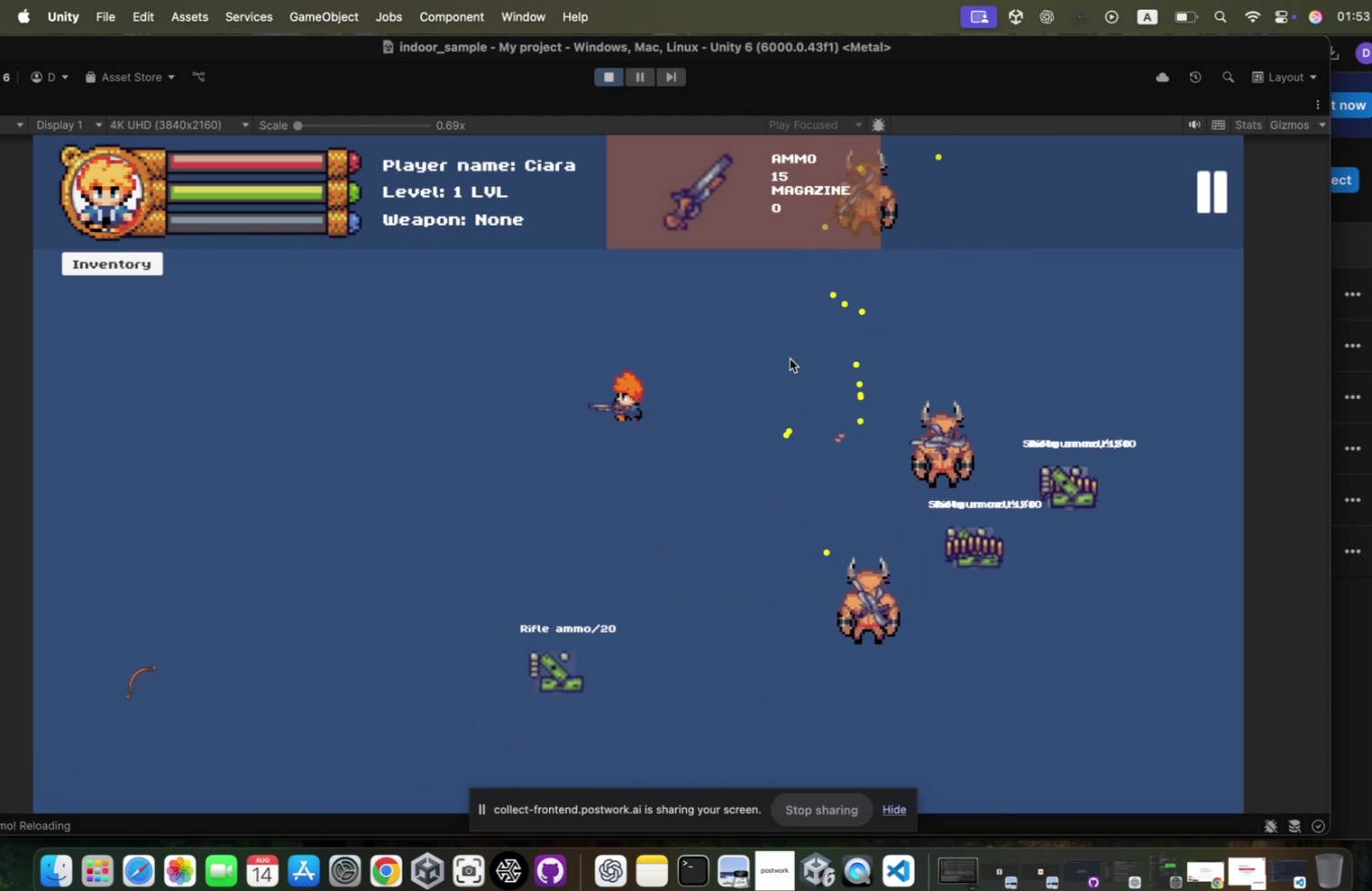 
hold_key(key=A, duration=1.43)
 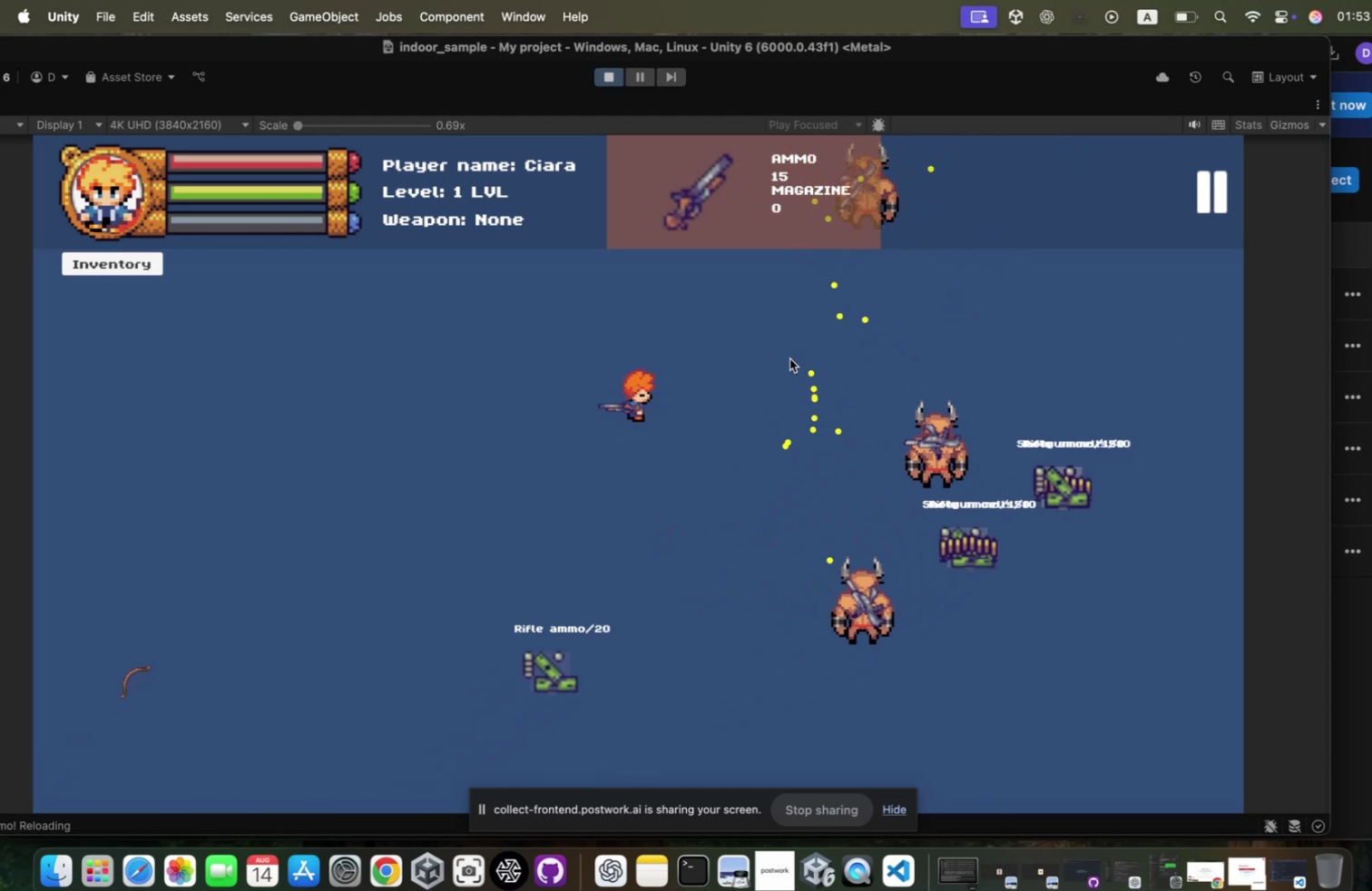 
left_click([782, 355])
 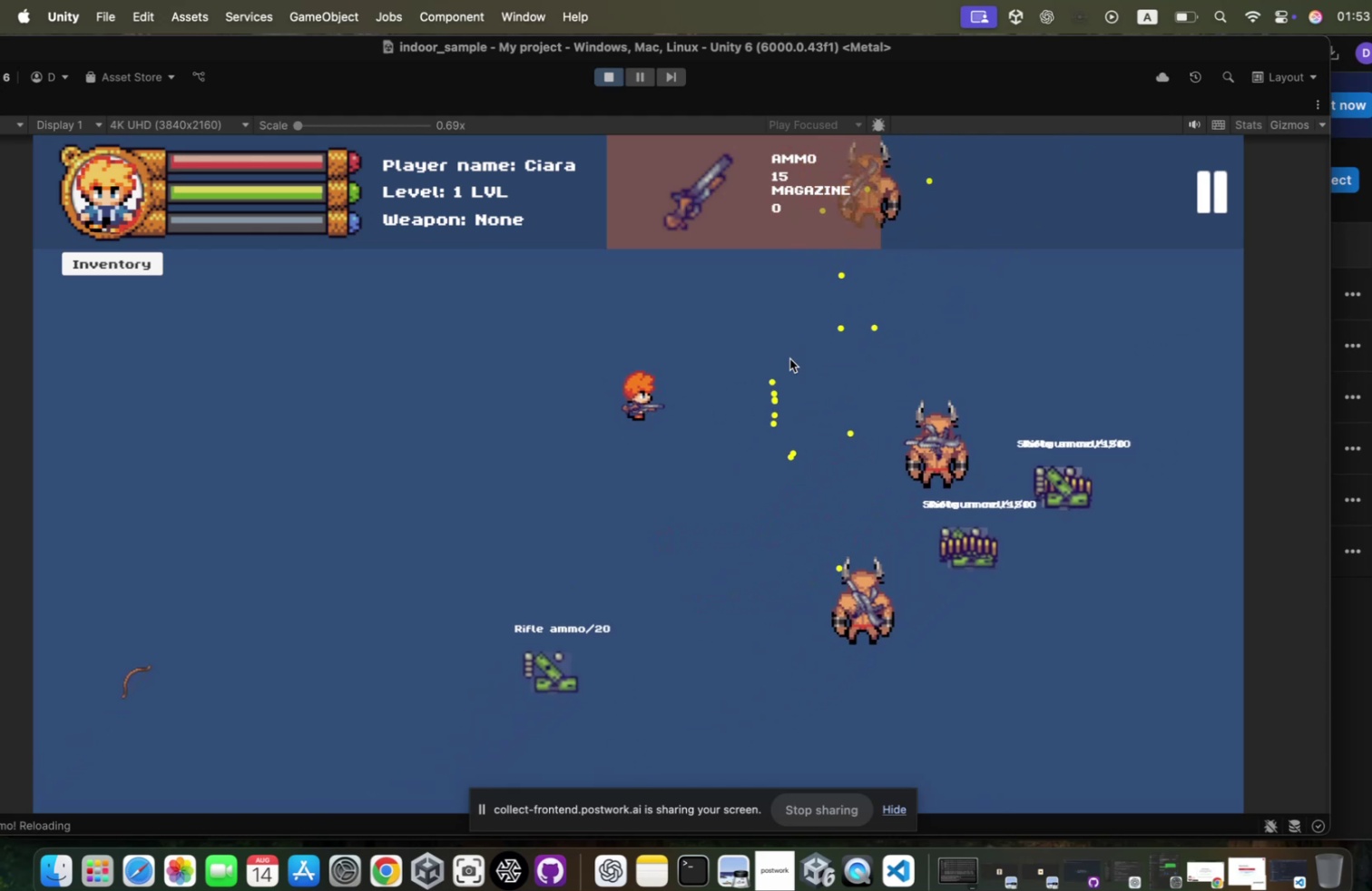 
left_click([782, 355])
 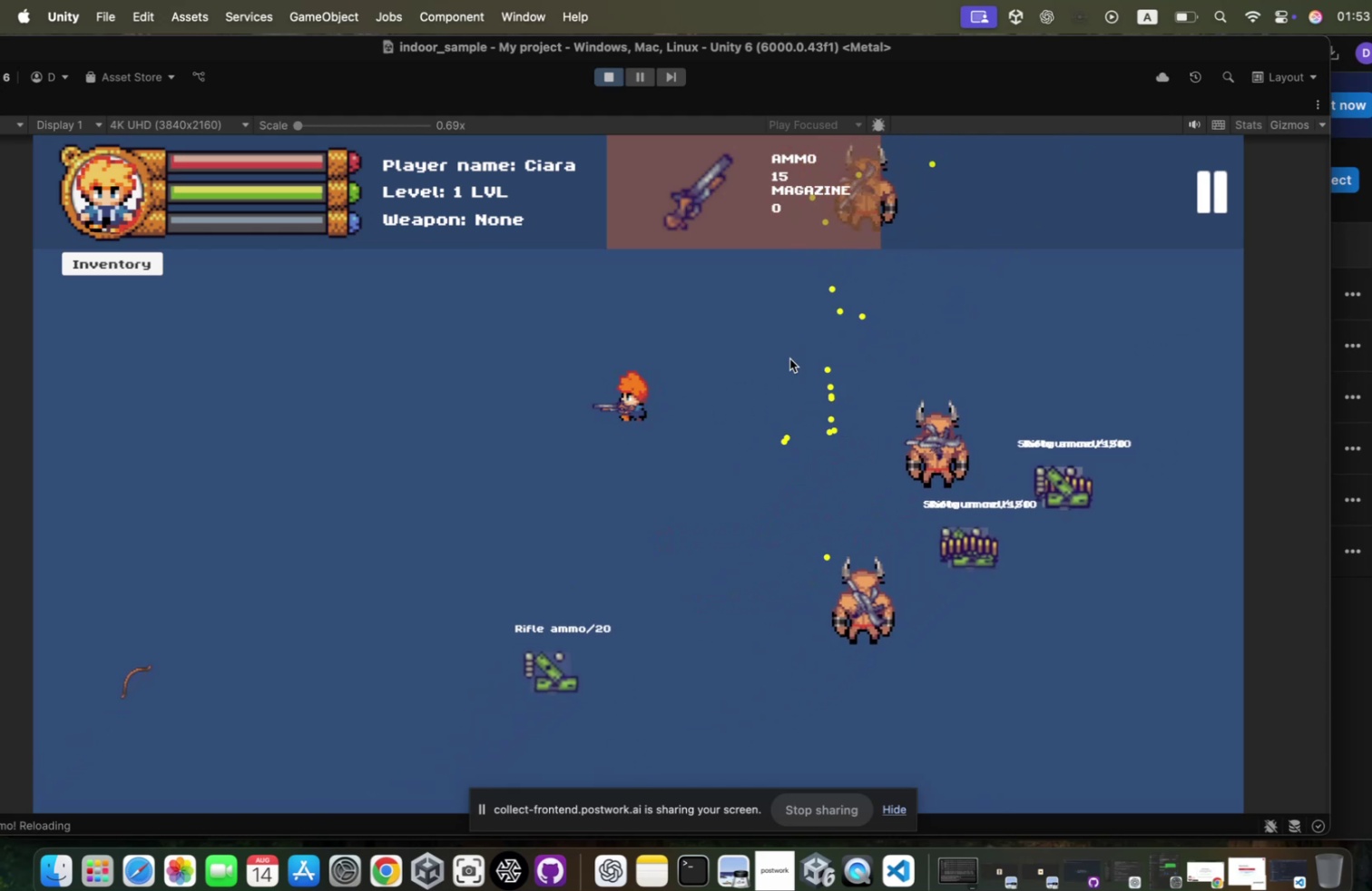 
hold_key(key=A, duration=0.48)
 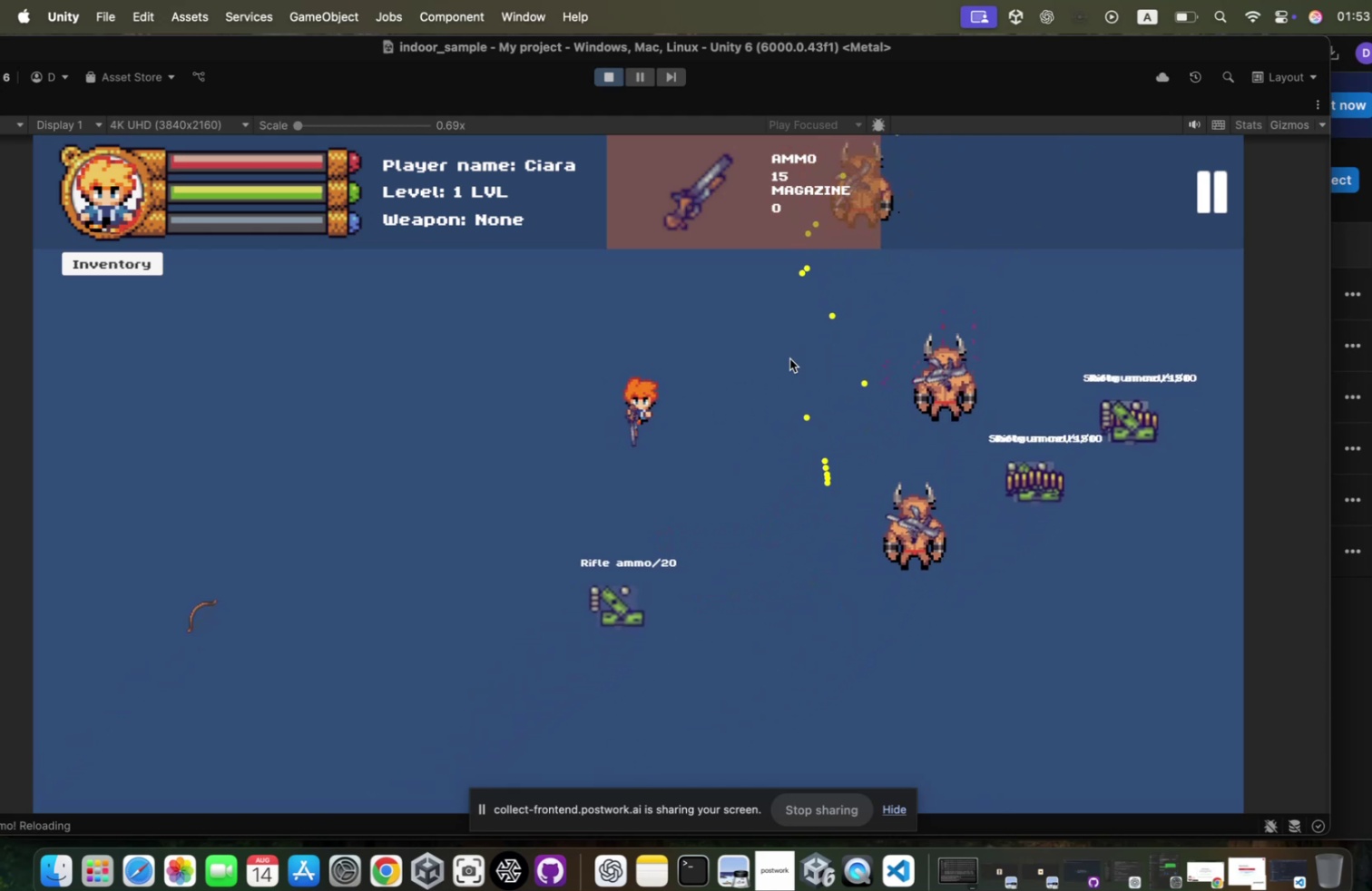 
hold_key(key=S, duration=0.4)
 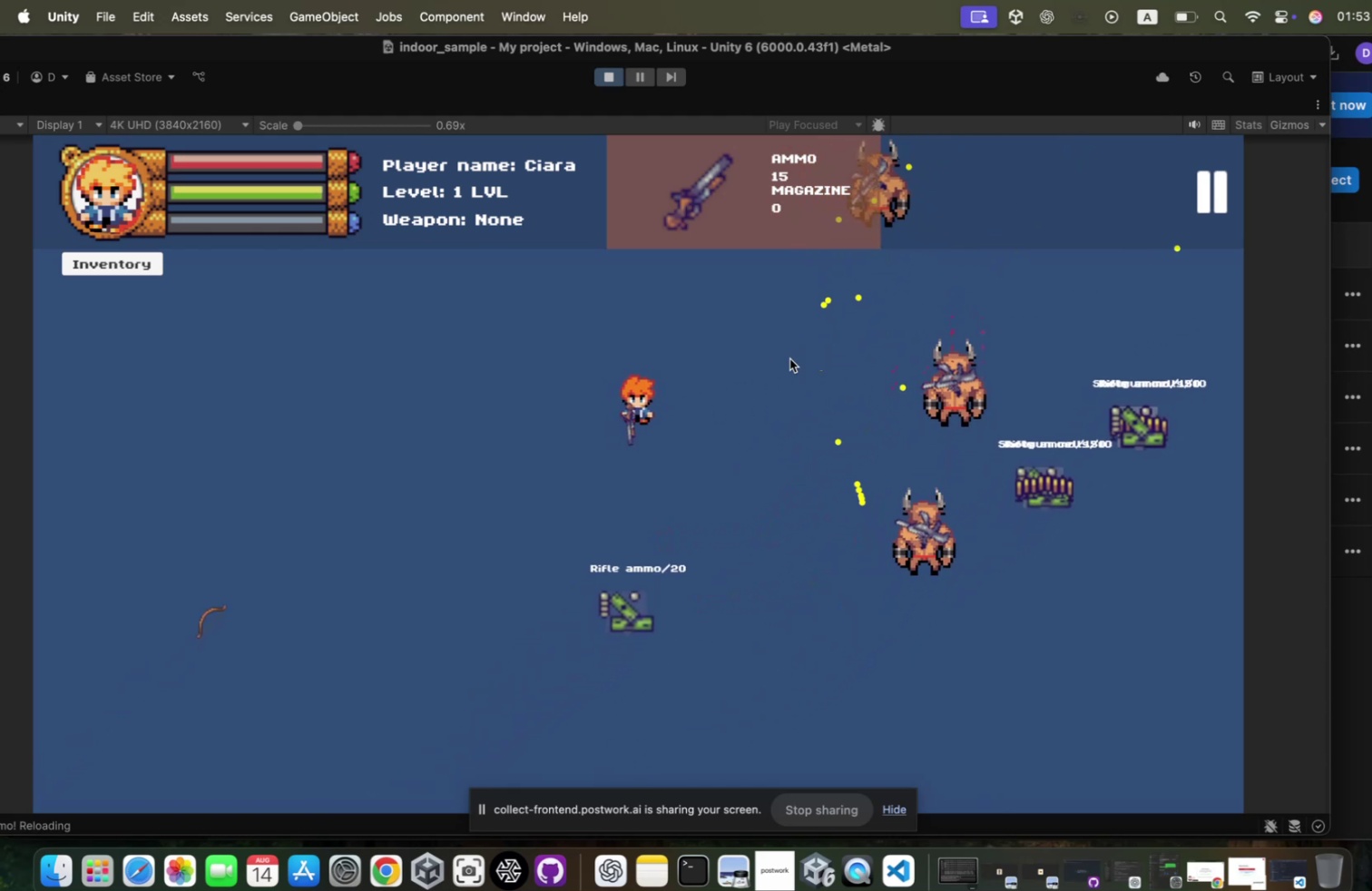 
type(dard)
 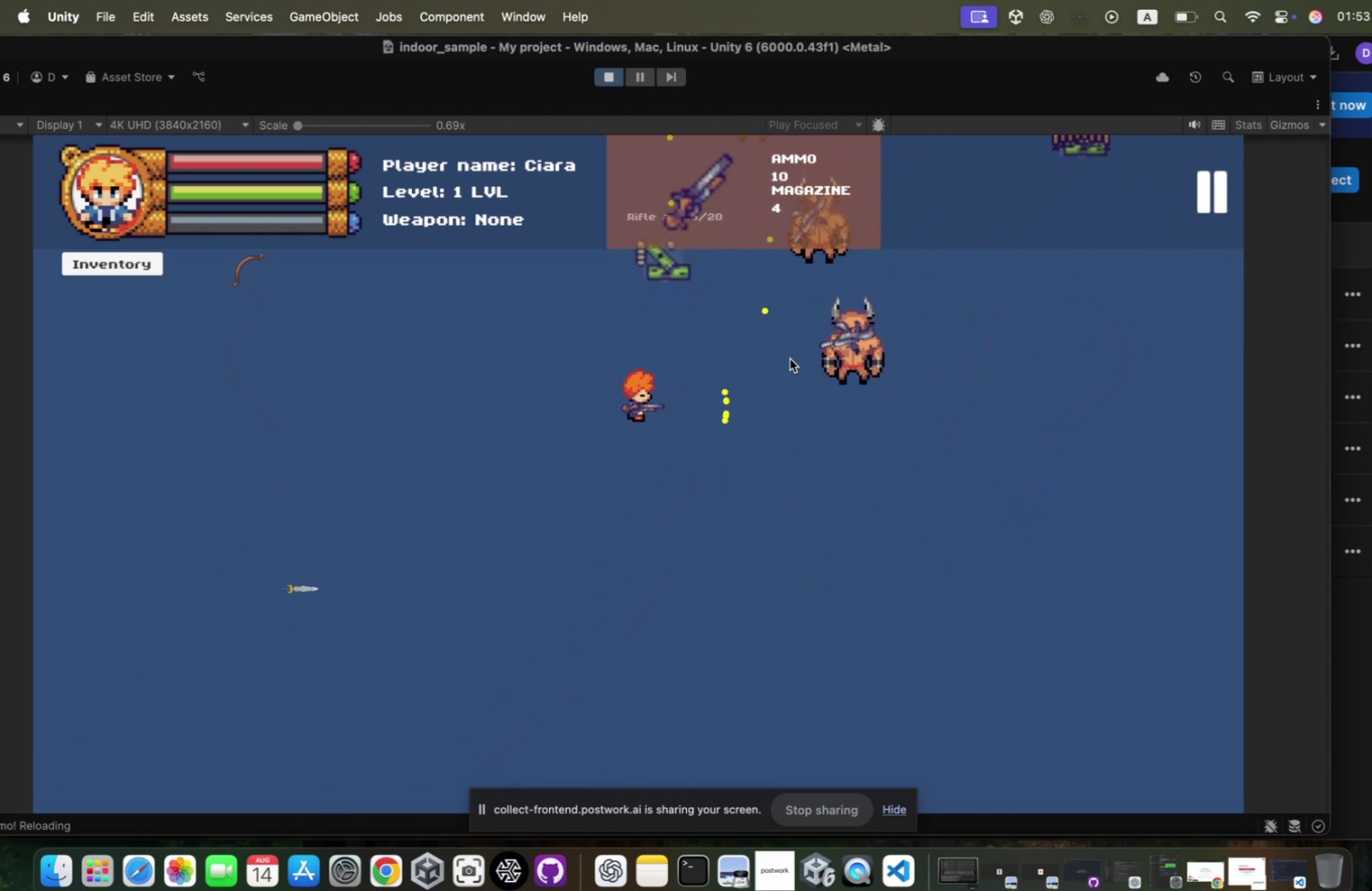 
hold_key(key=S, duration=2.16)
 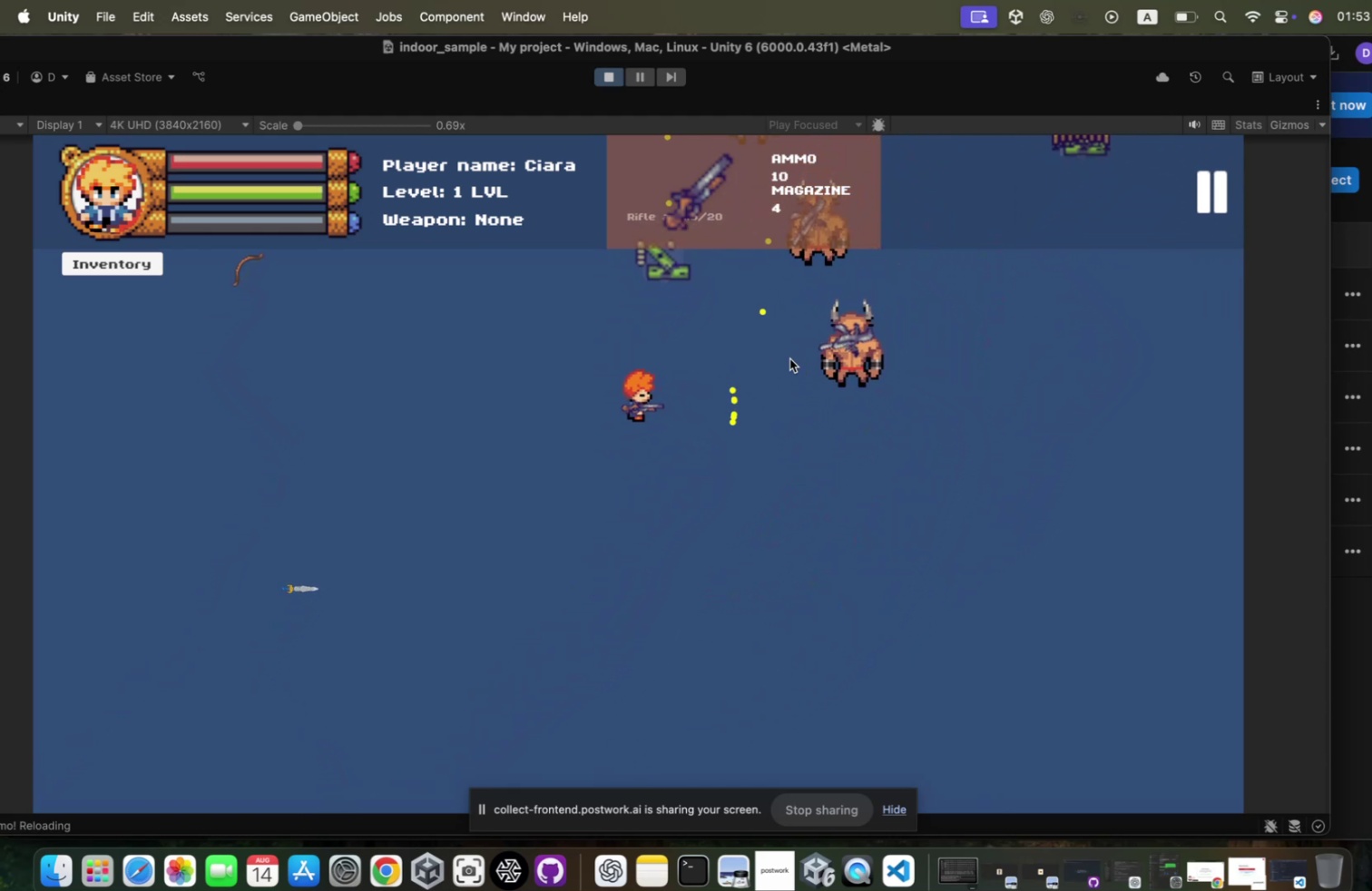 
hold_key(key=A, duration=0.45)
 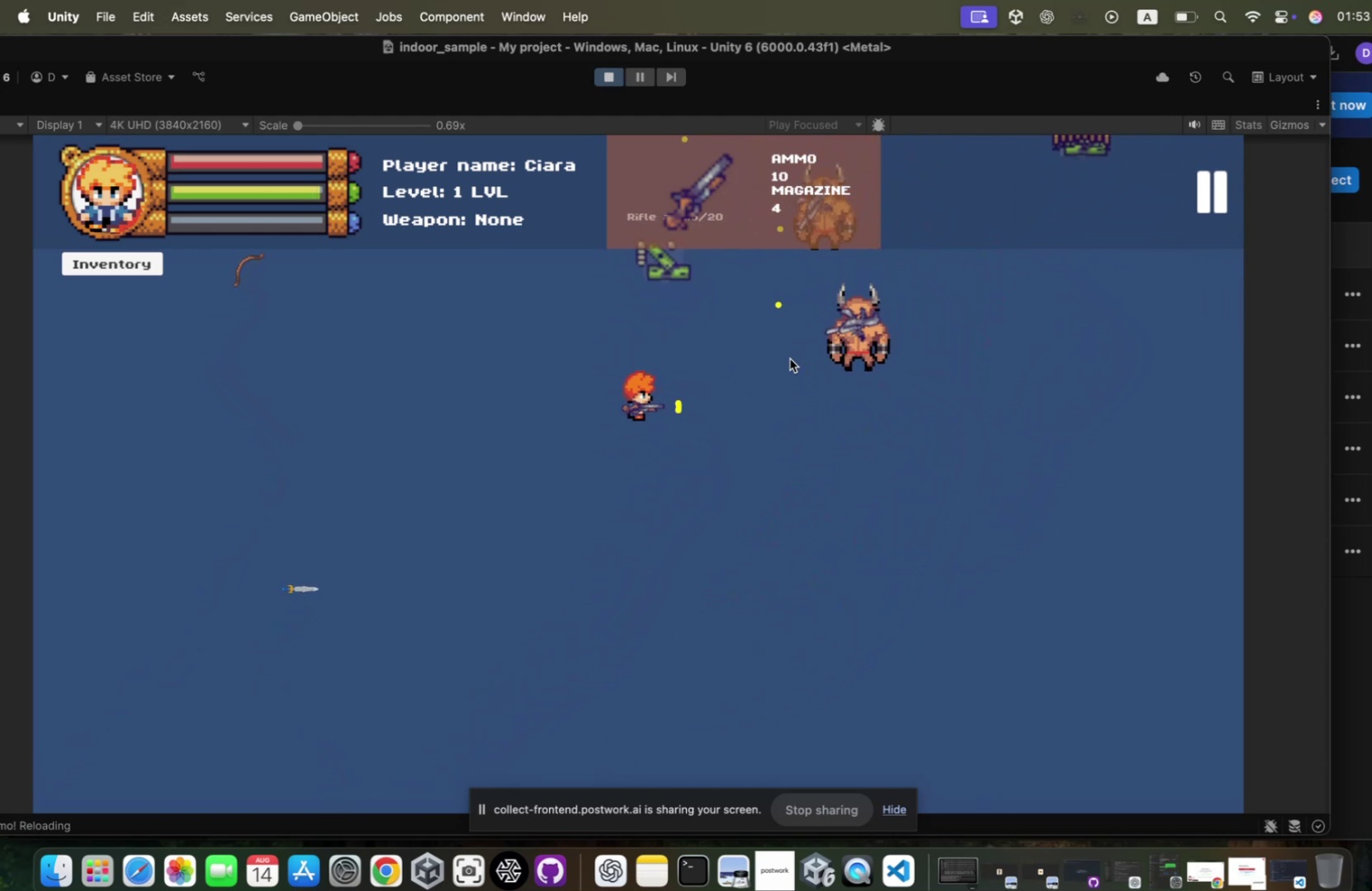 
left_click([782, 355])
 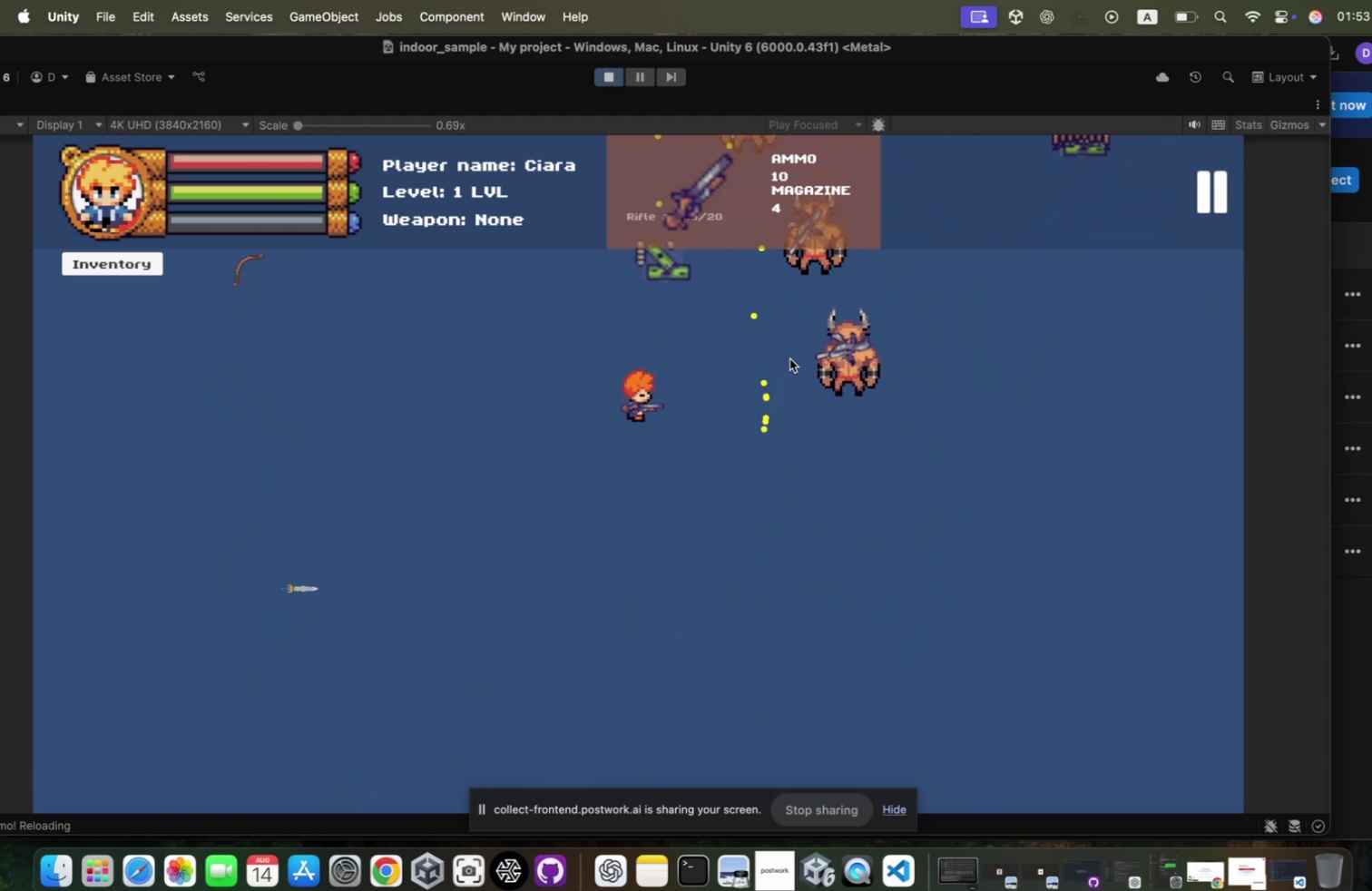 
left_click([782, 355])
 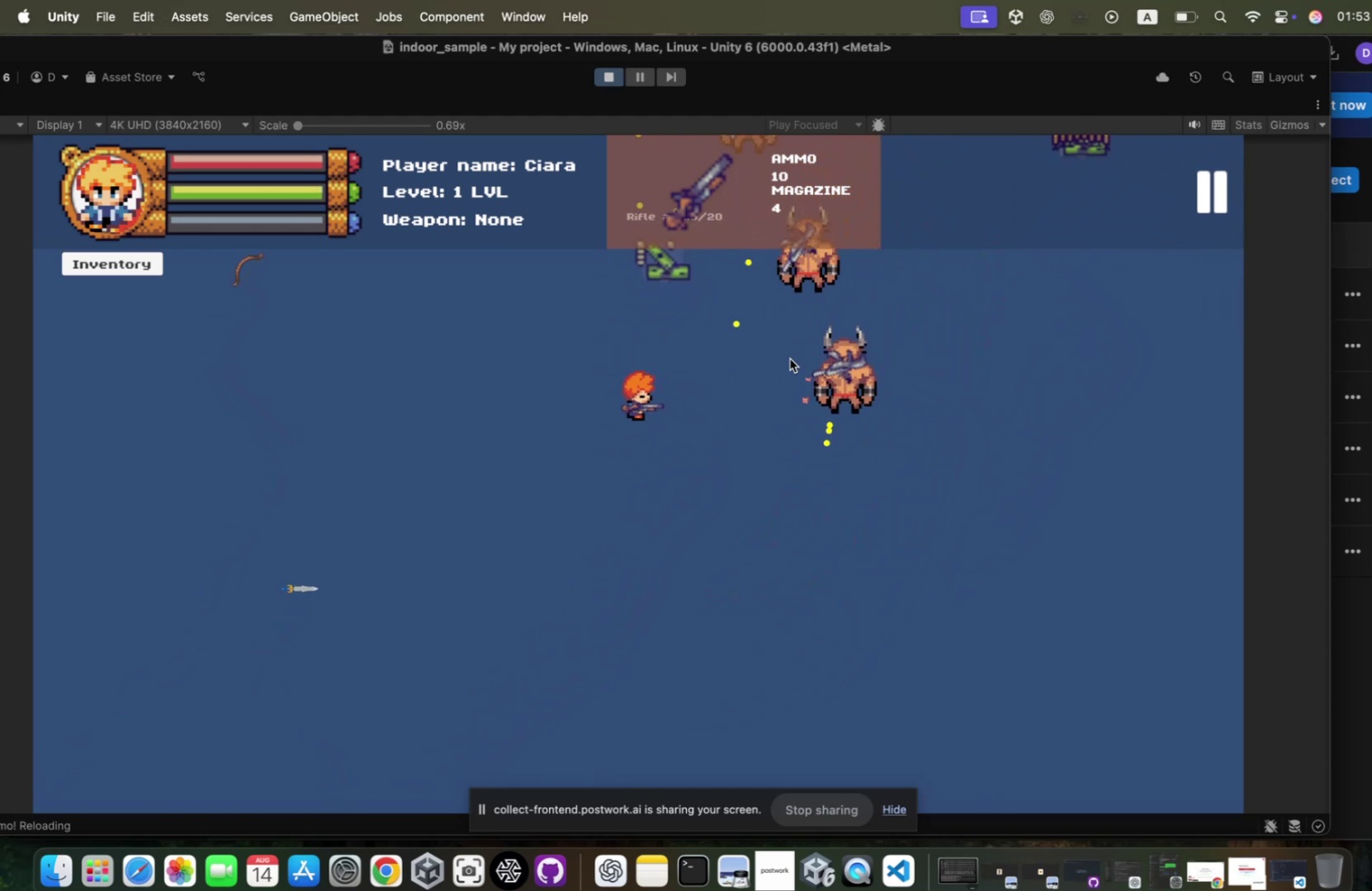 
hold_key(key=S, duration=0.53)
 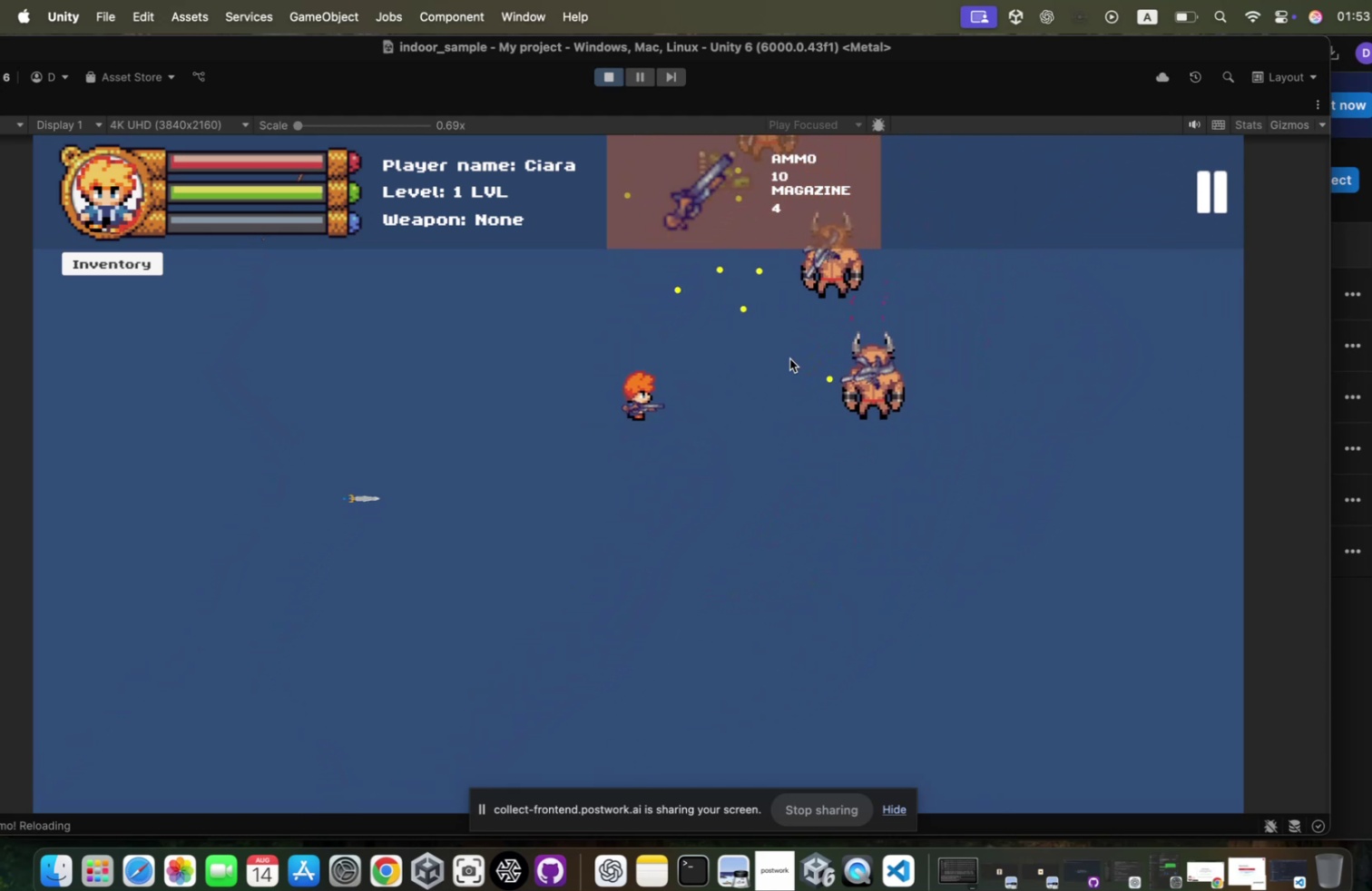 
hold_key(key=A, duration=0.51)
 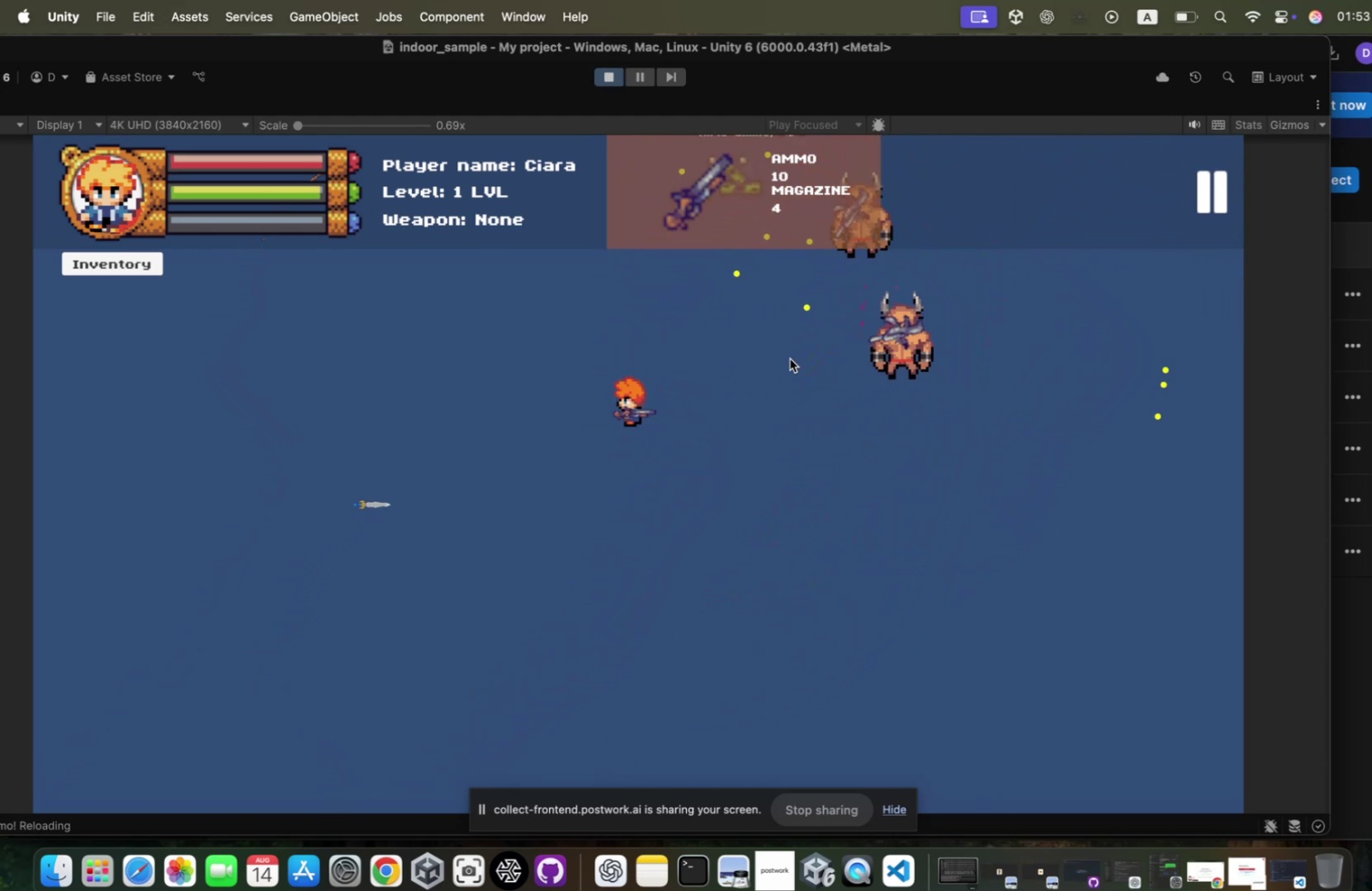 
key(D)
 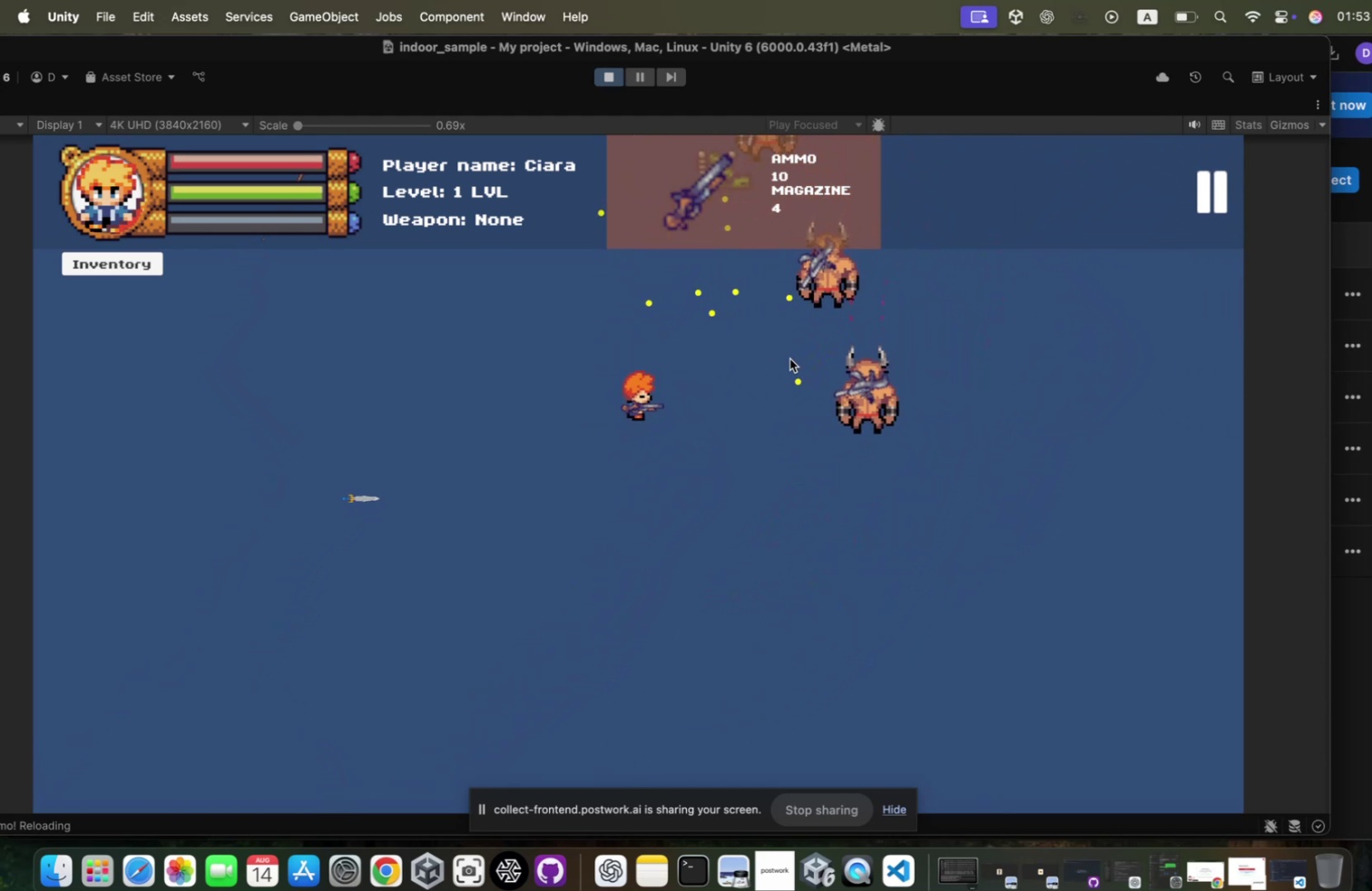 
left_click([782, 355])
 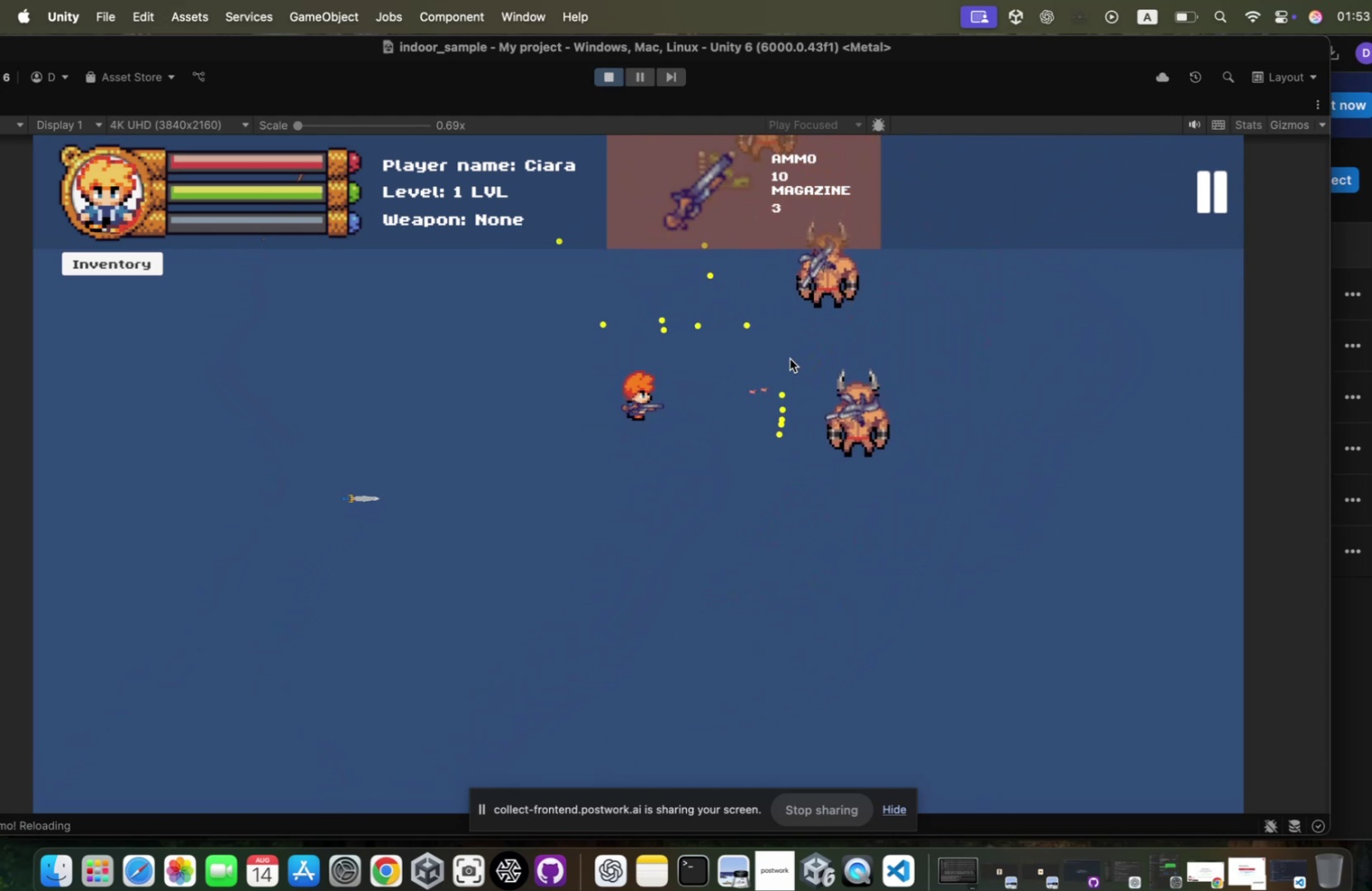 
hold_key(key=S, duration=0.44)
 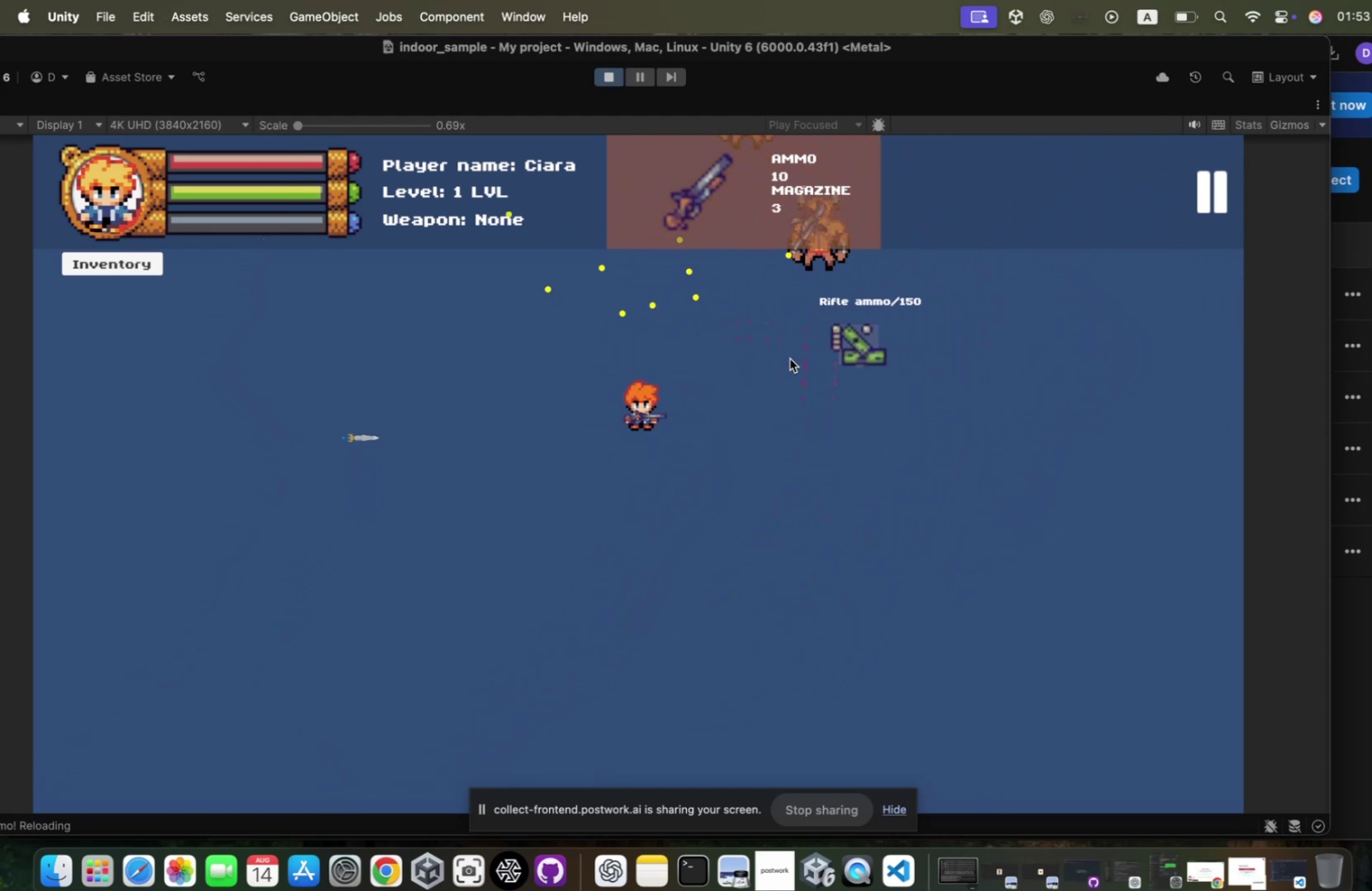 
hold_key(key=D, duration=0.38)
 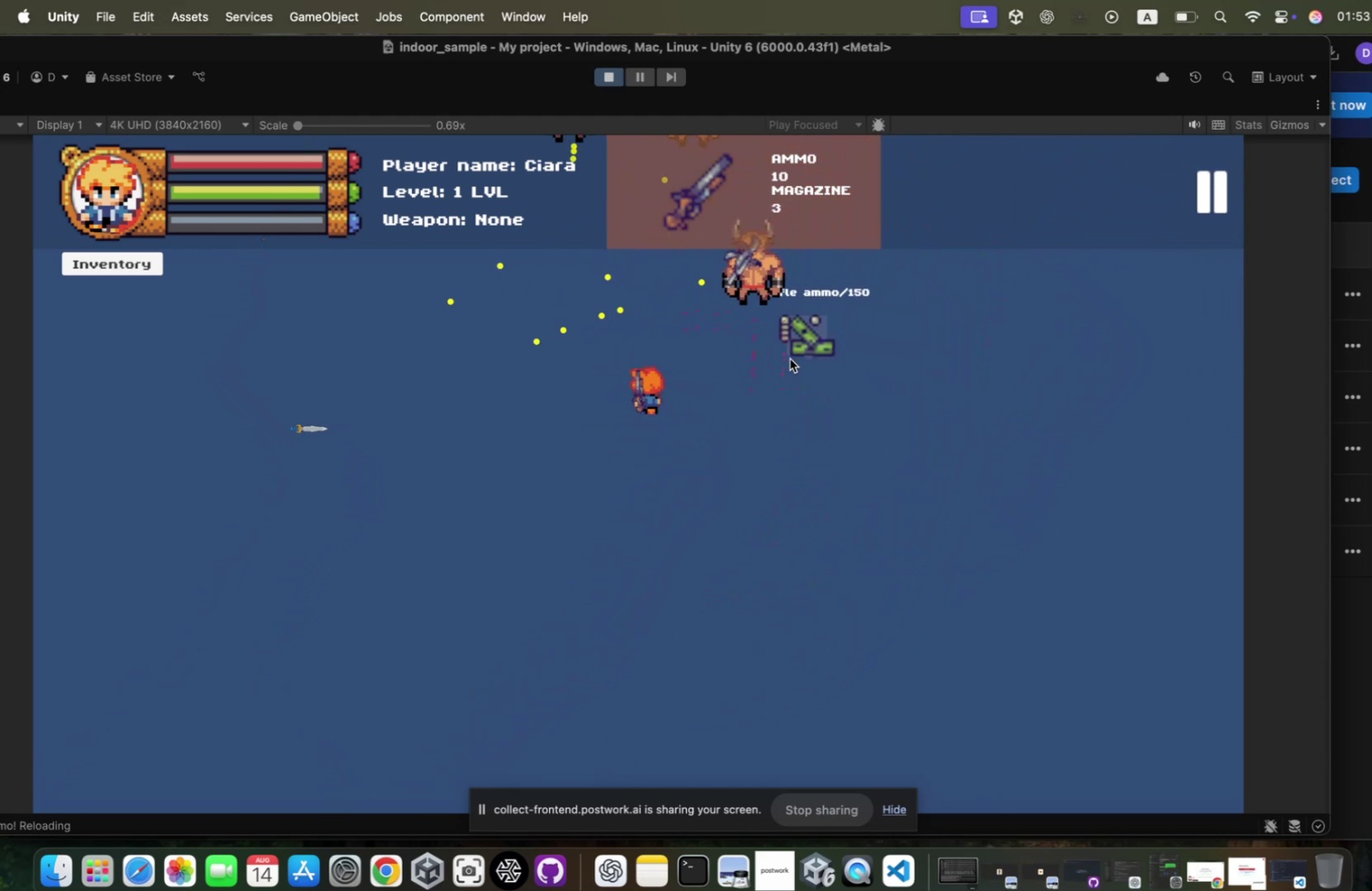 
key(W)
 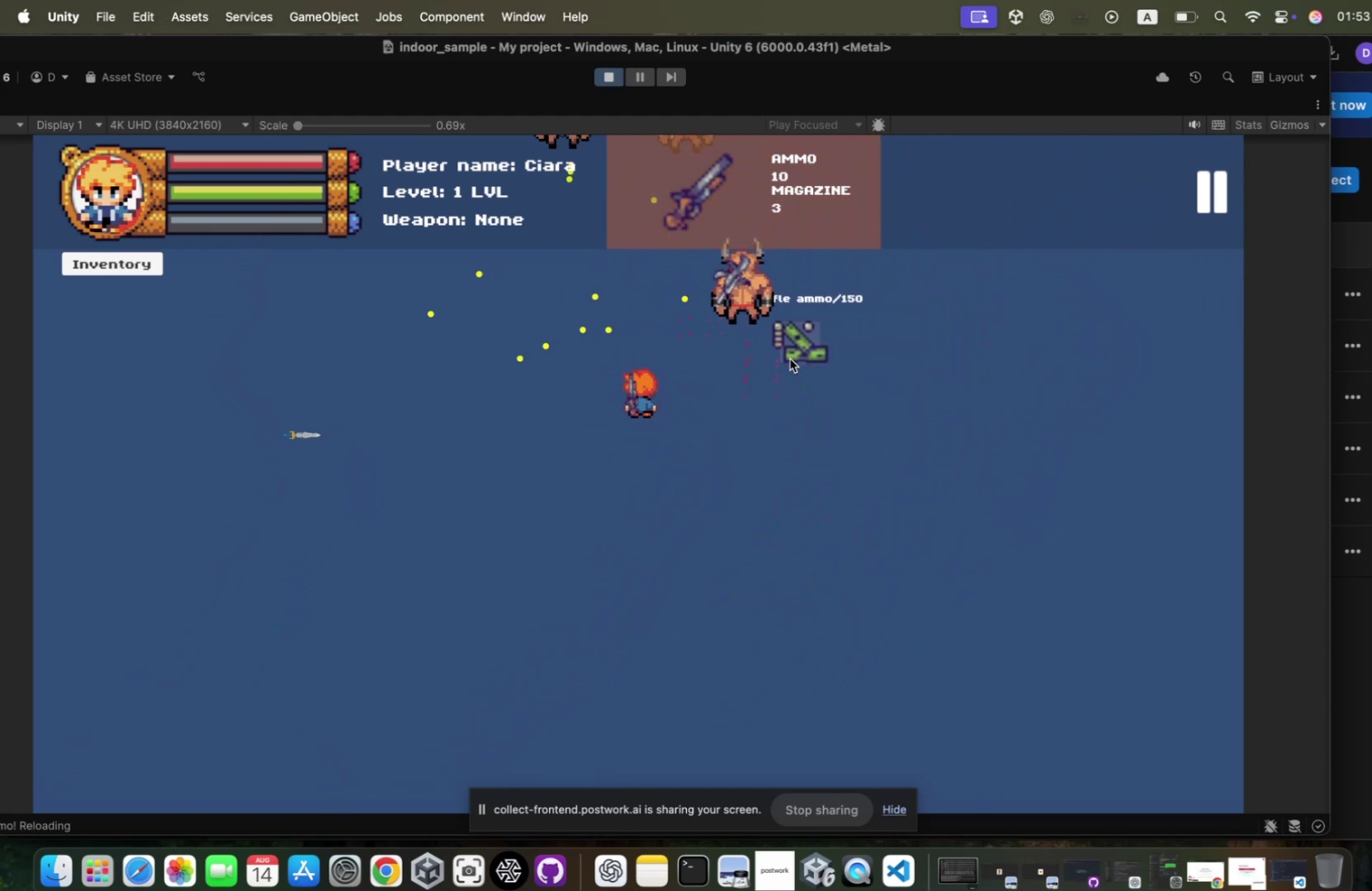 
left_click([782, 355])
 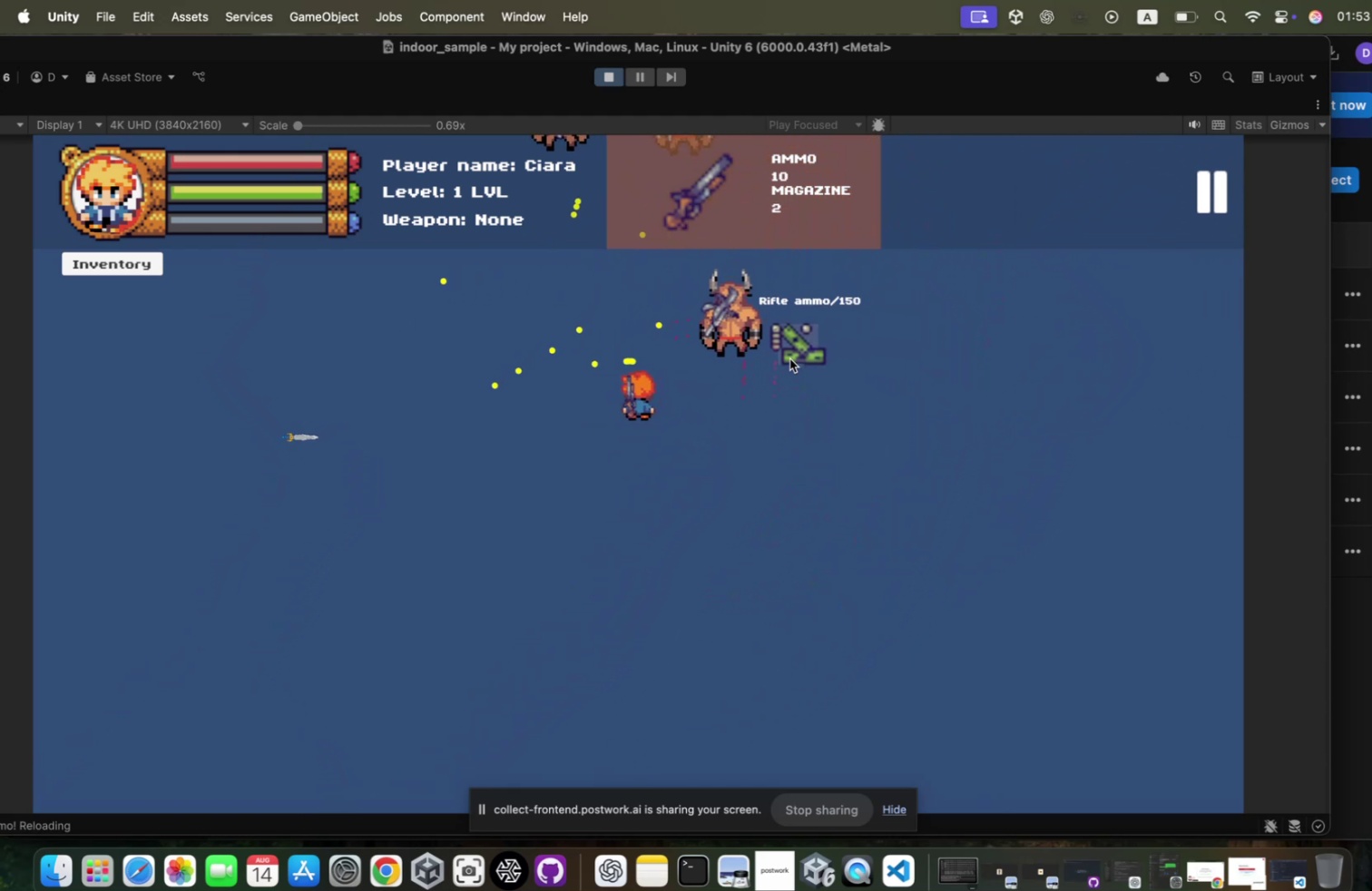 
hold_key(key=S, duration=0.96)
 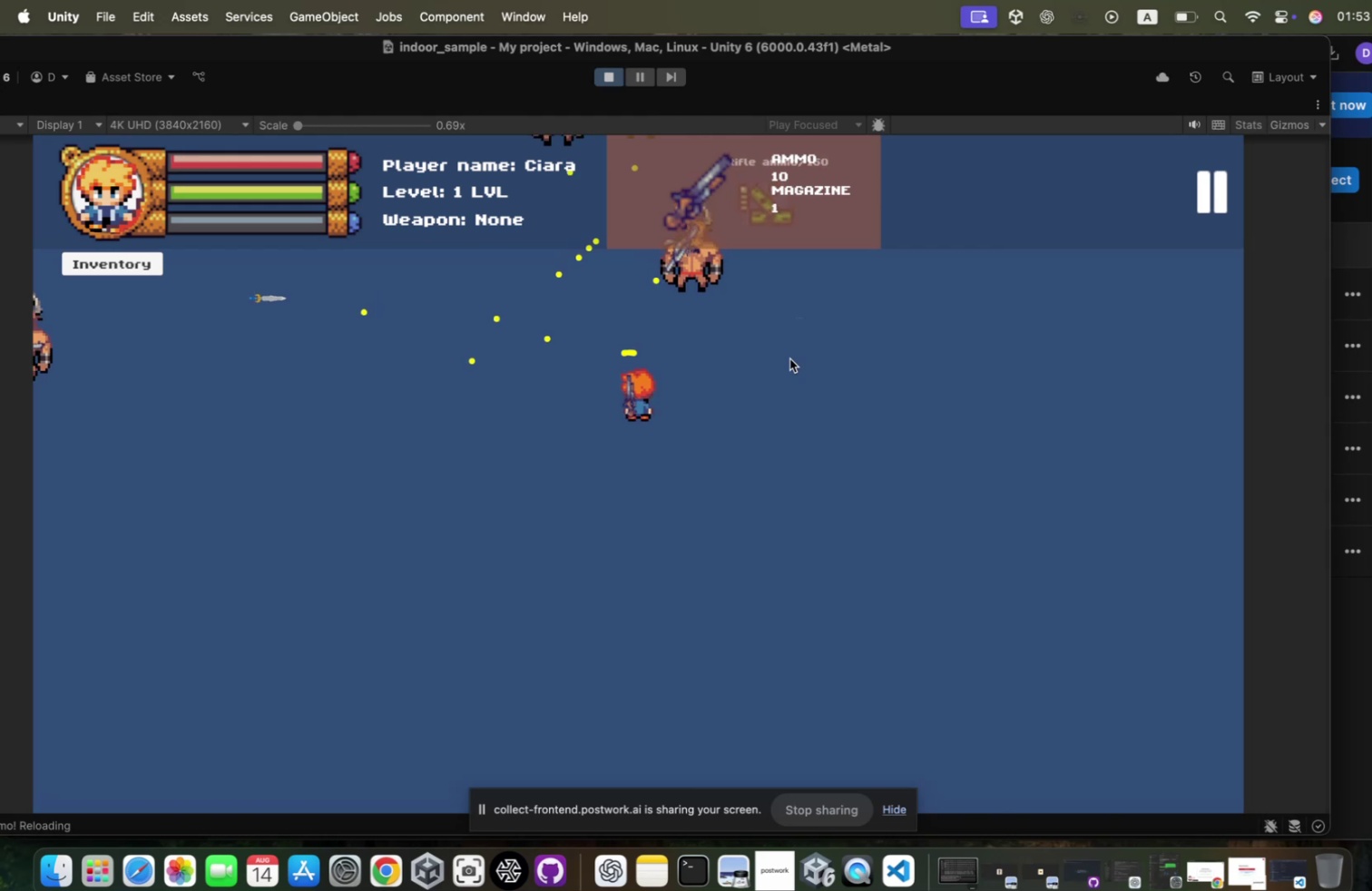 
left_click([782, 355])
 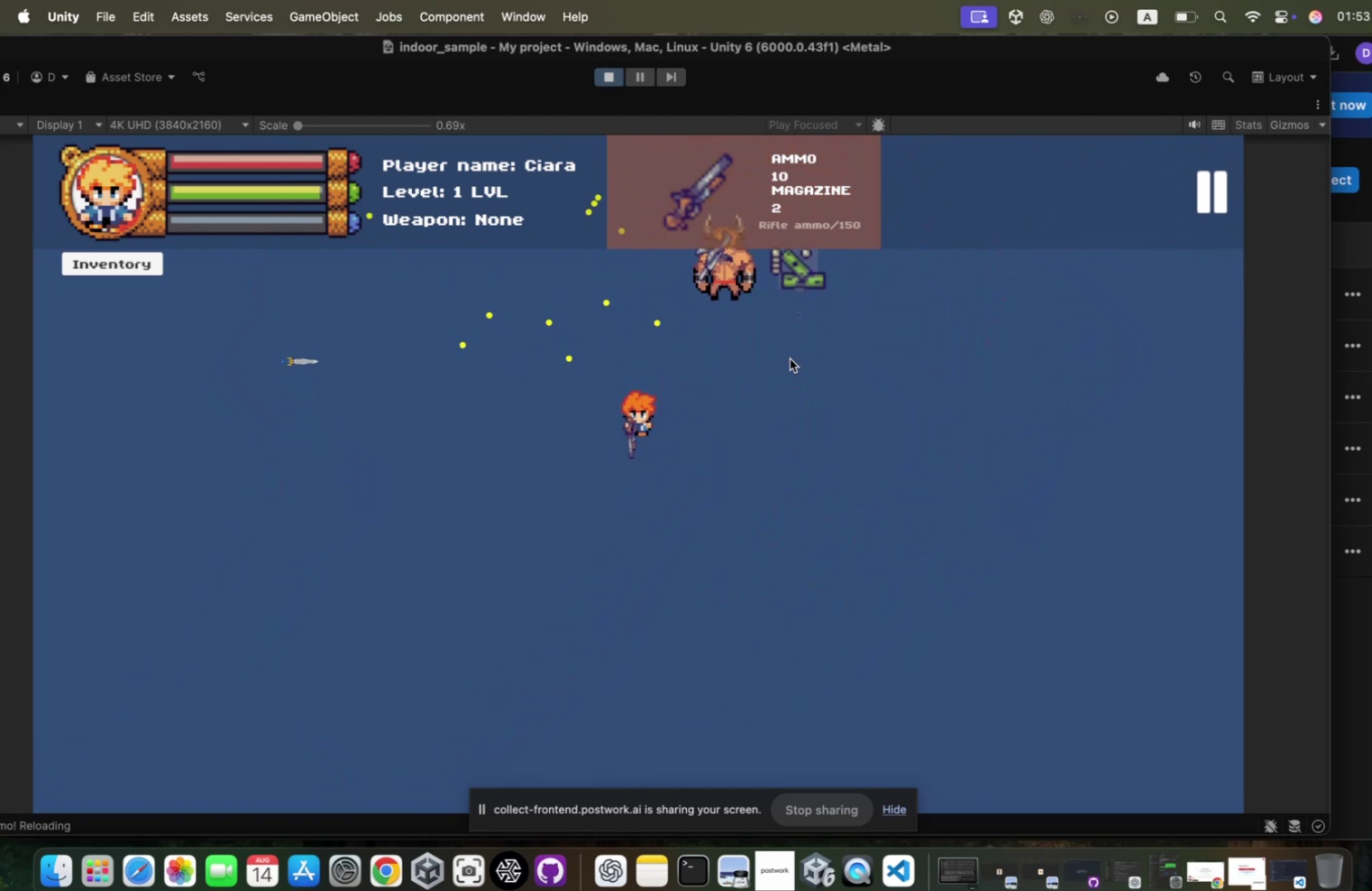 
type(dw)
 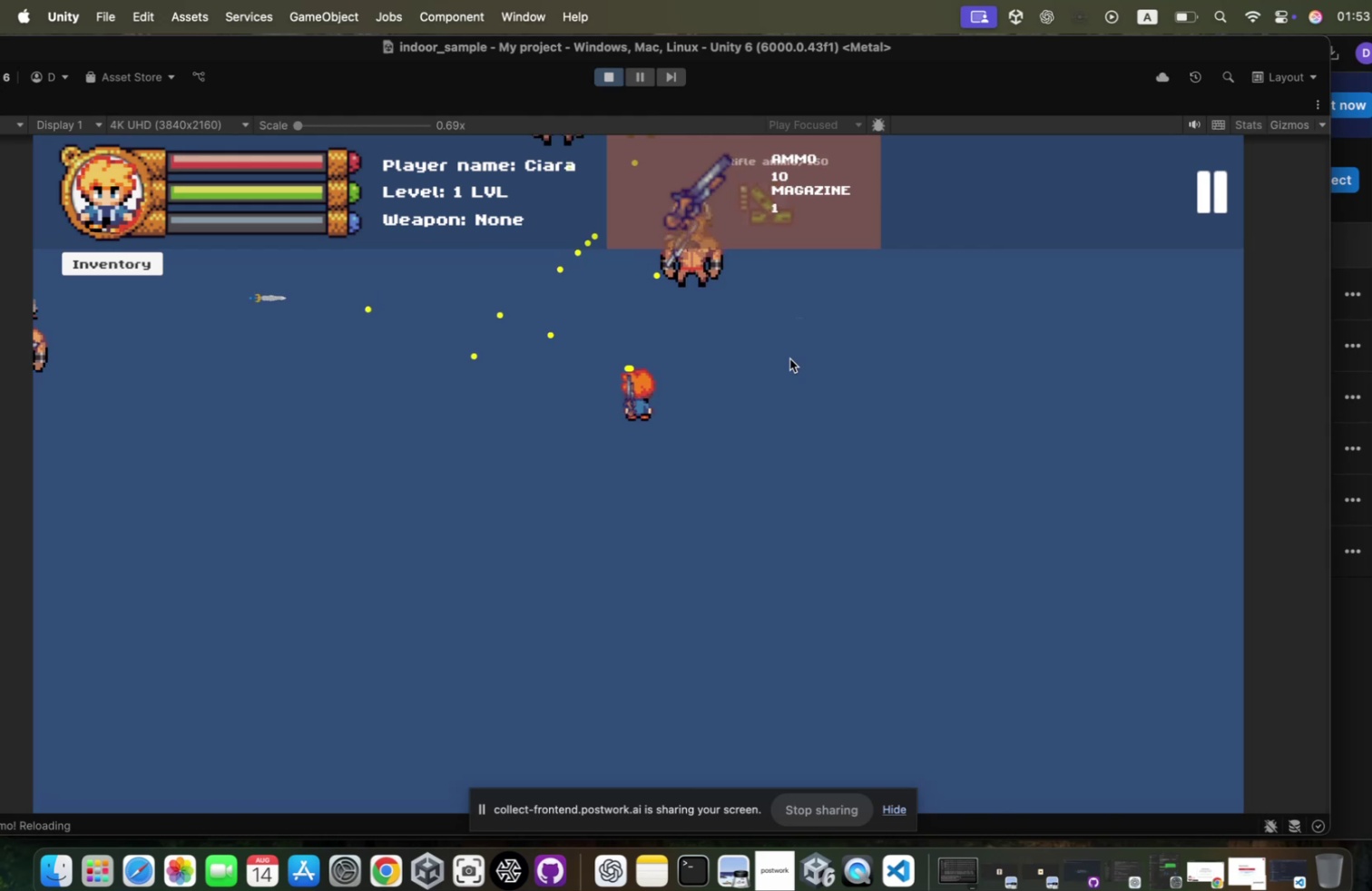 
left_click([782, 355])
 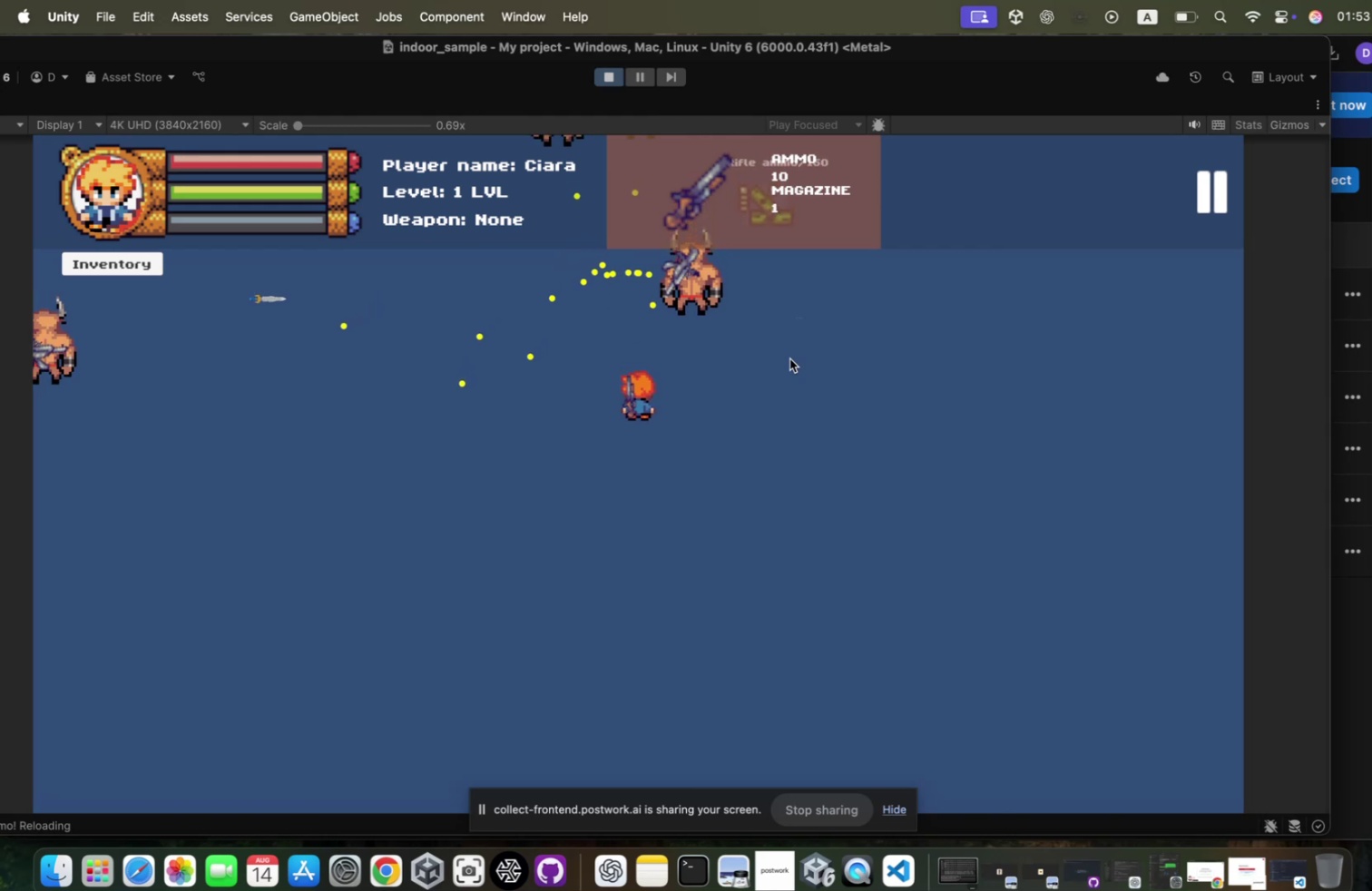 
left_click([782, 355])
 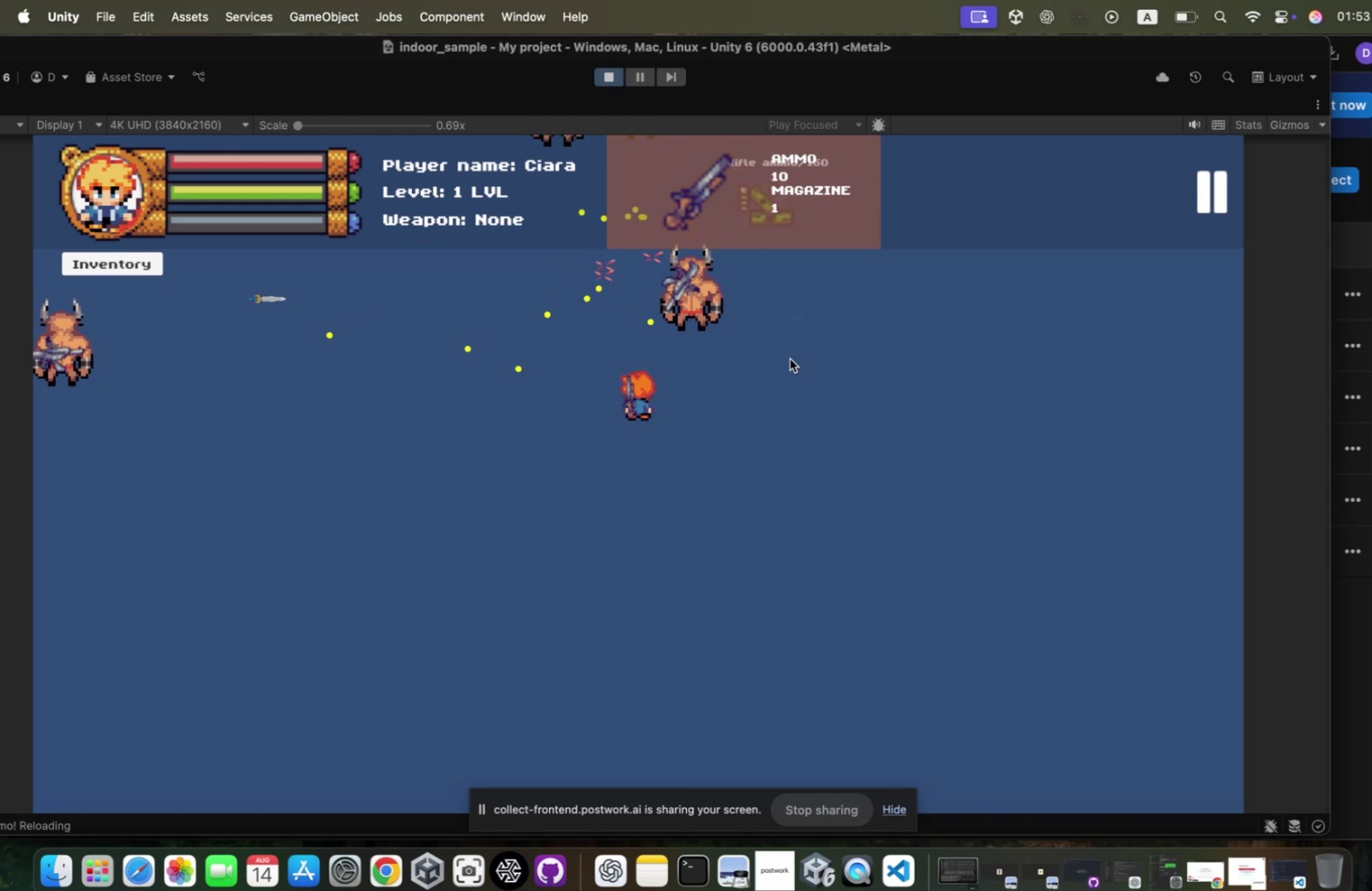 
hold_key(key=S, duration=1.07)
 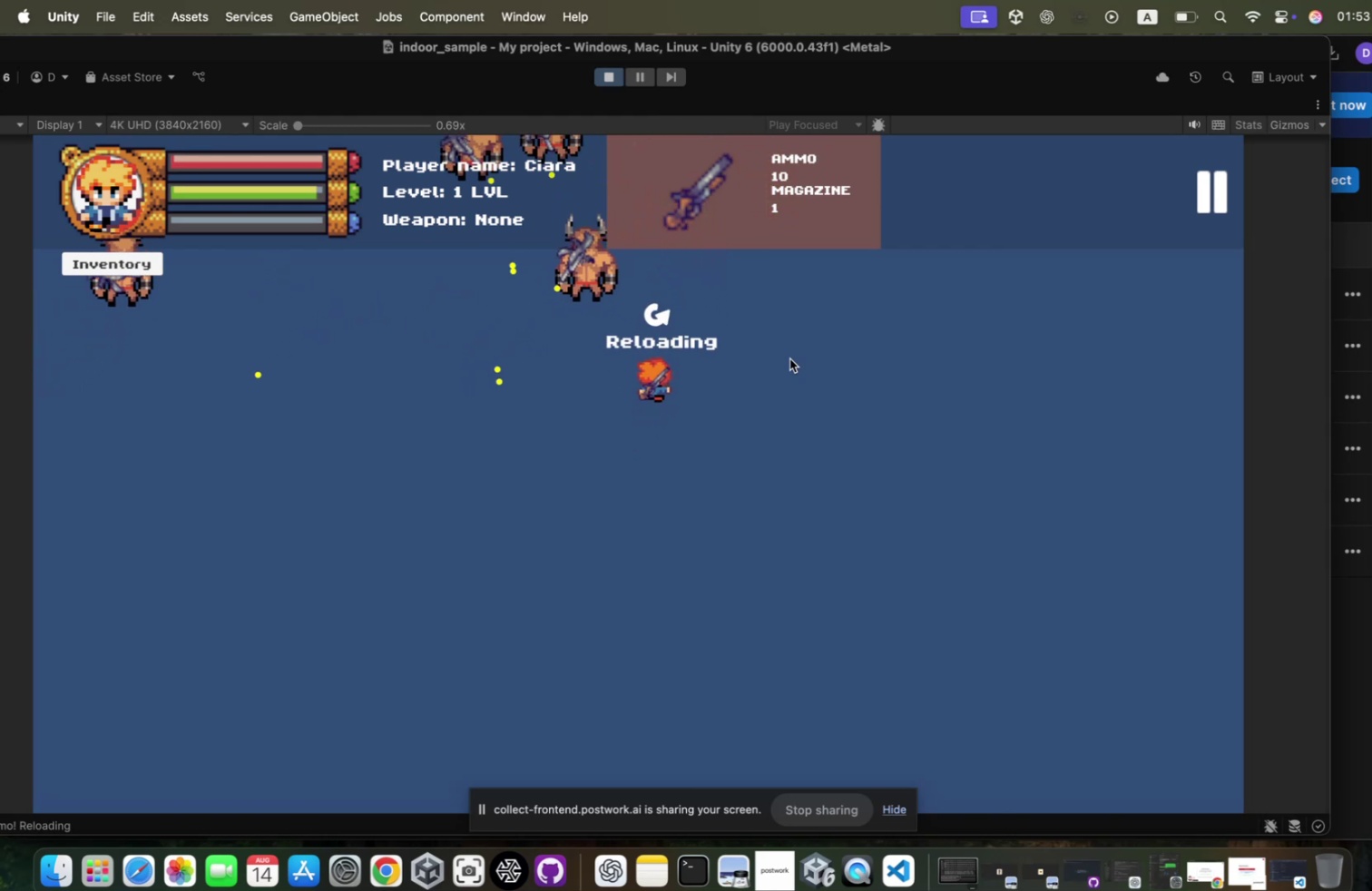 
hold_key(key=D, duration=0.39)
 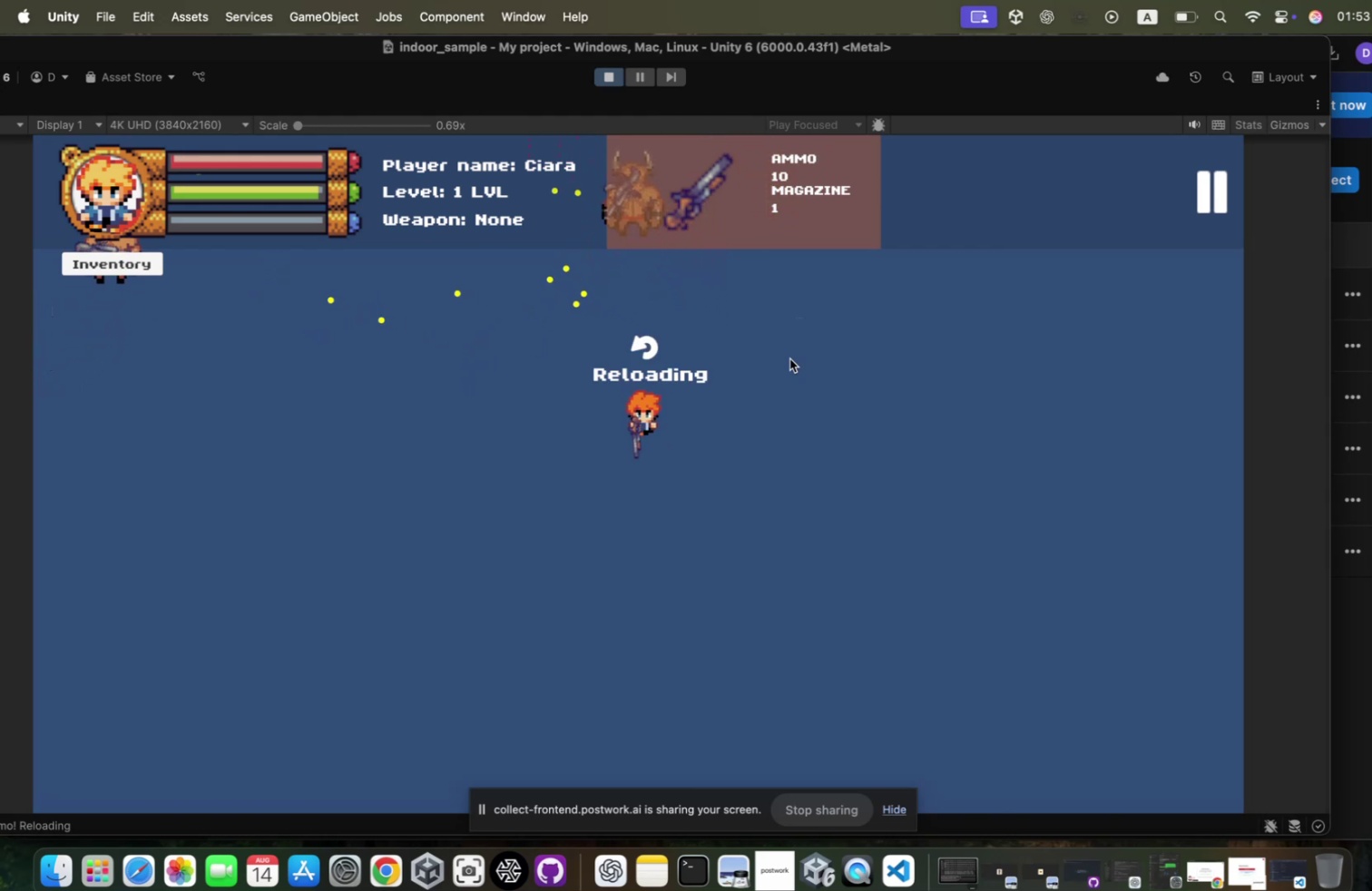 
type(rd)
 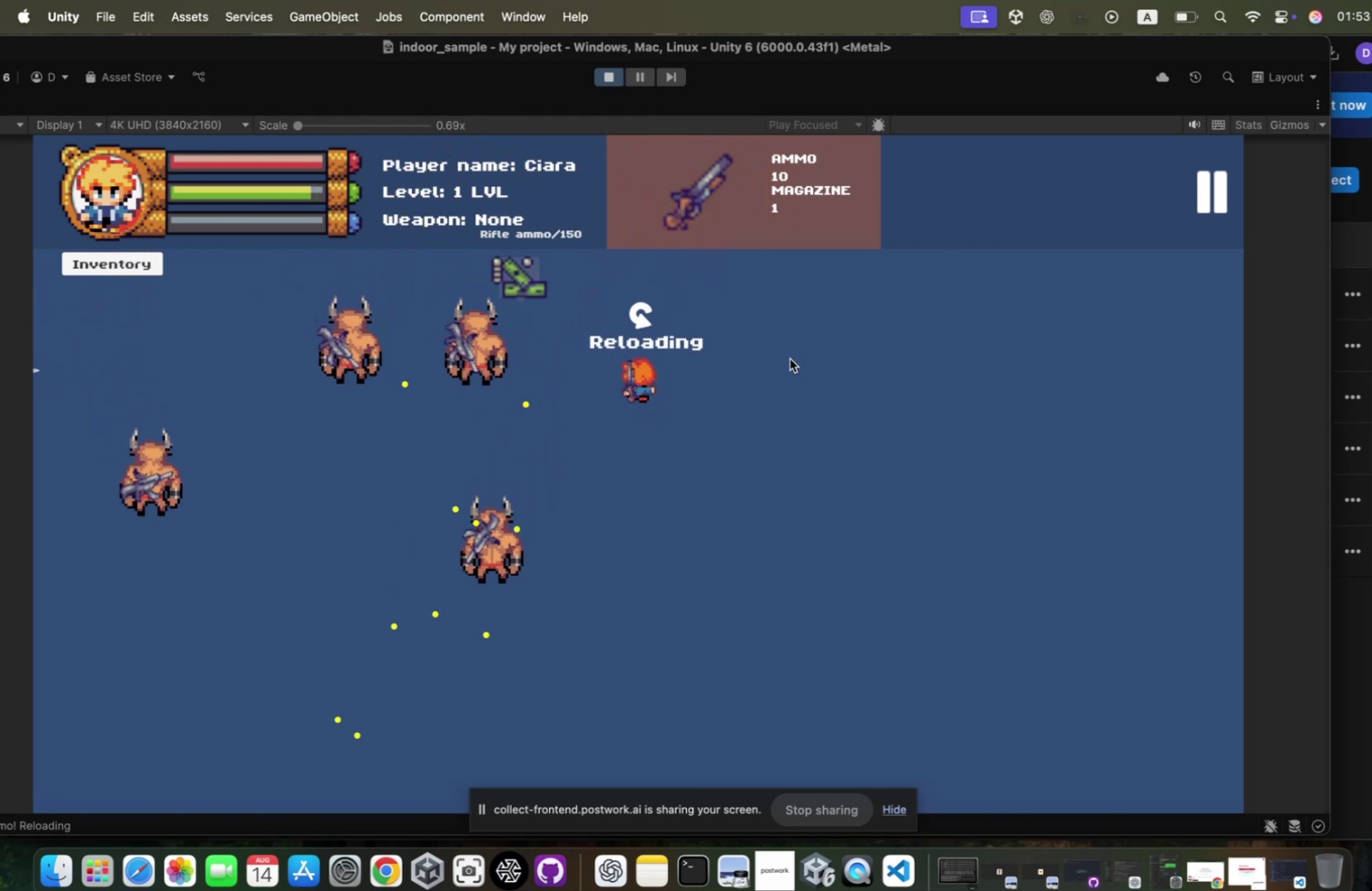 
hold_key(key=W, duration=4.43)
 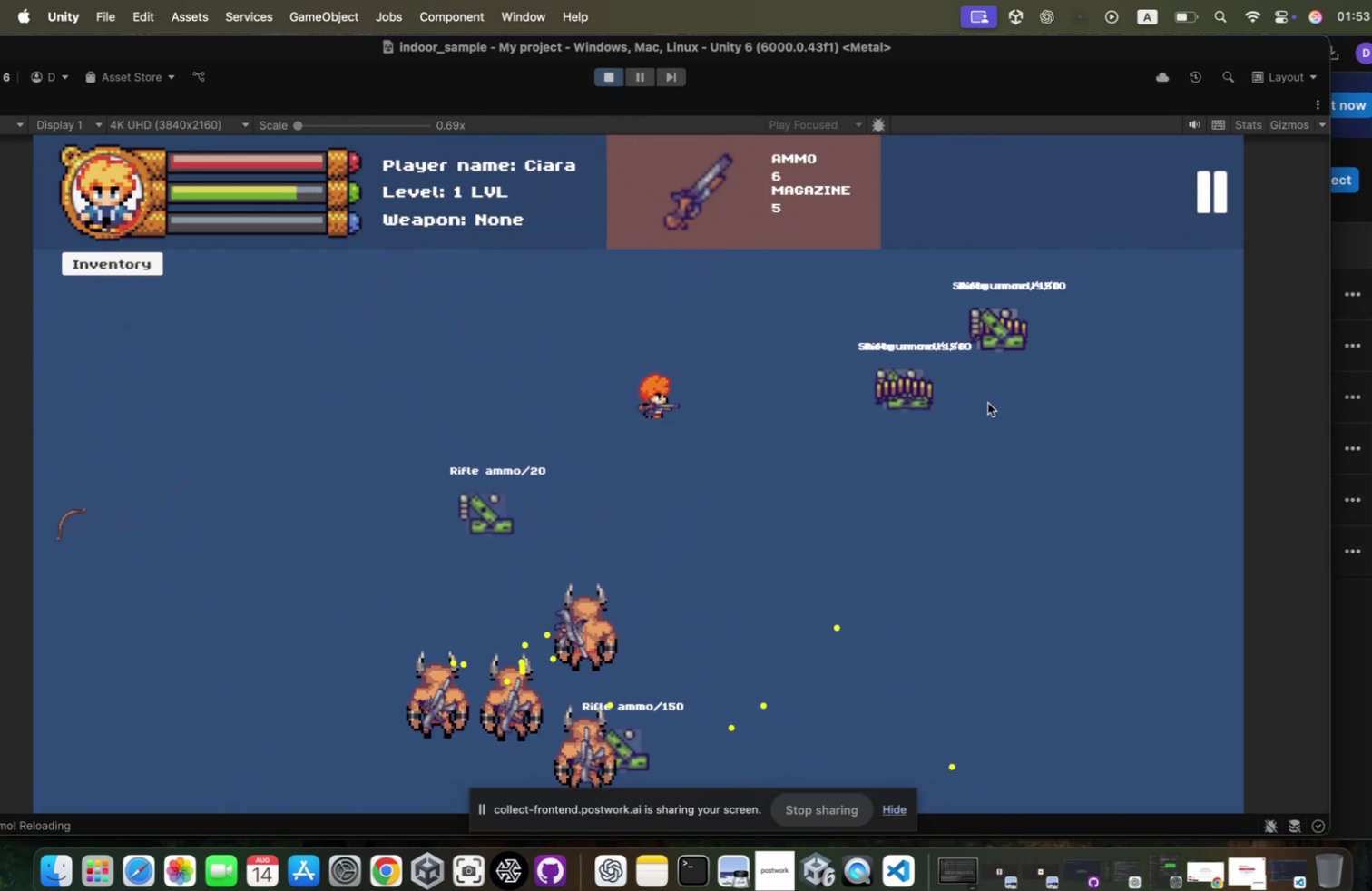 
hold_key(key=A, duration=1.23)
 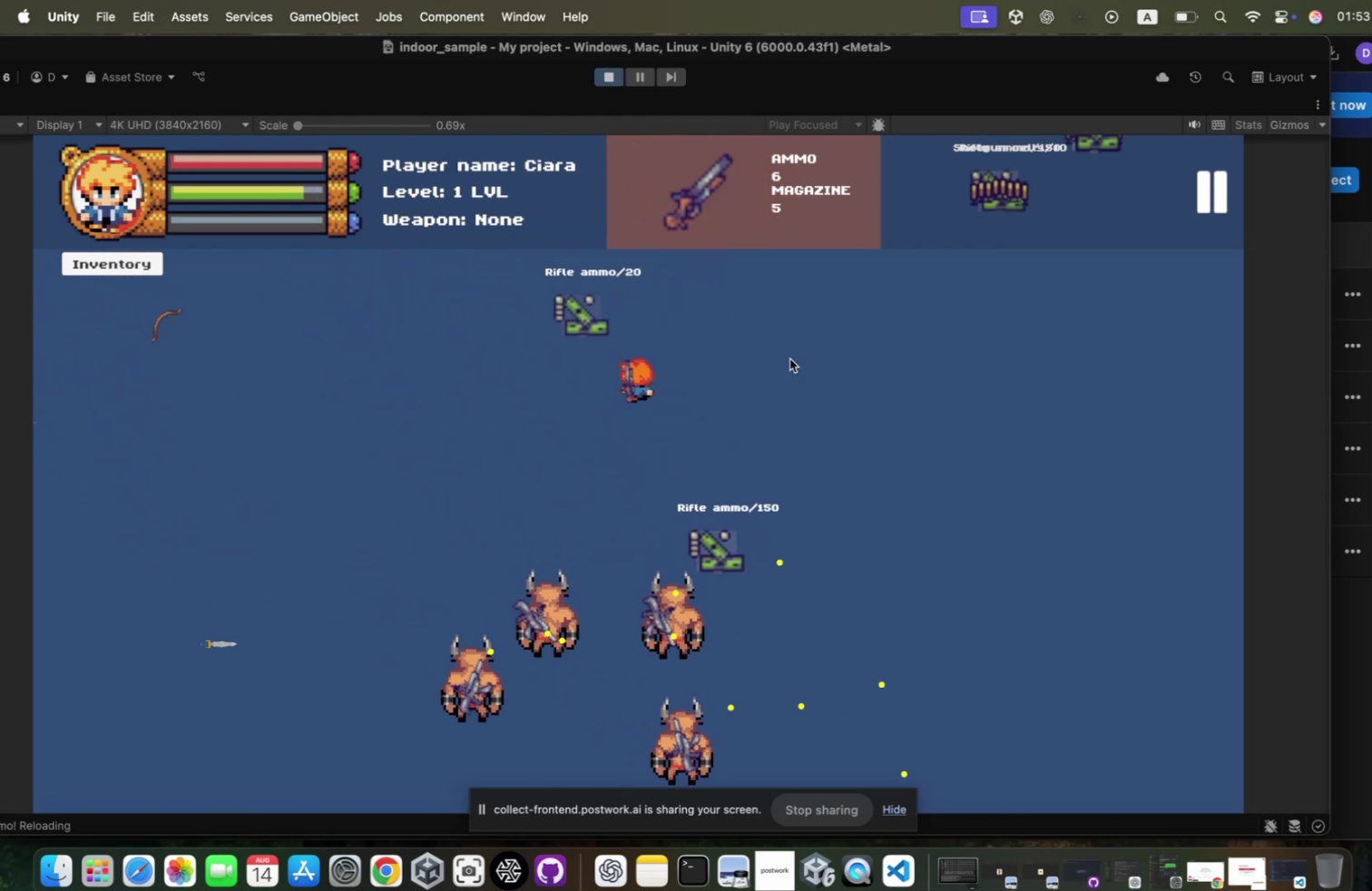 
hold_key(key=A, duration=0.44)
 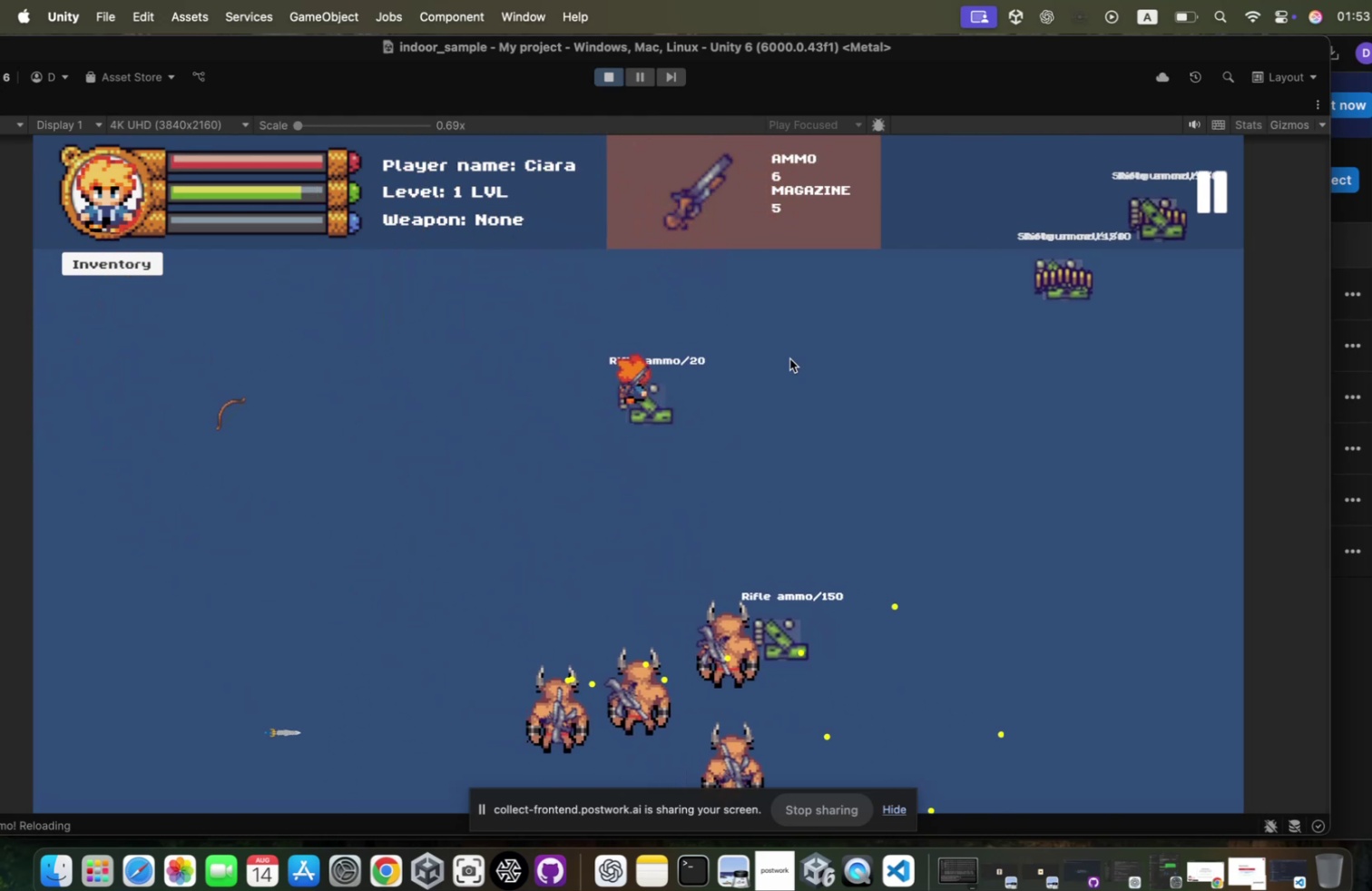 
hold_key(key=D, duration=3.02)
 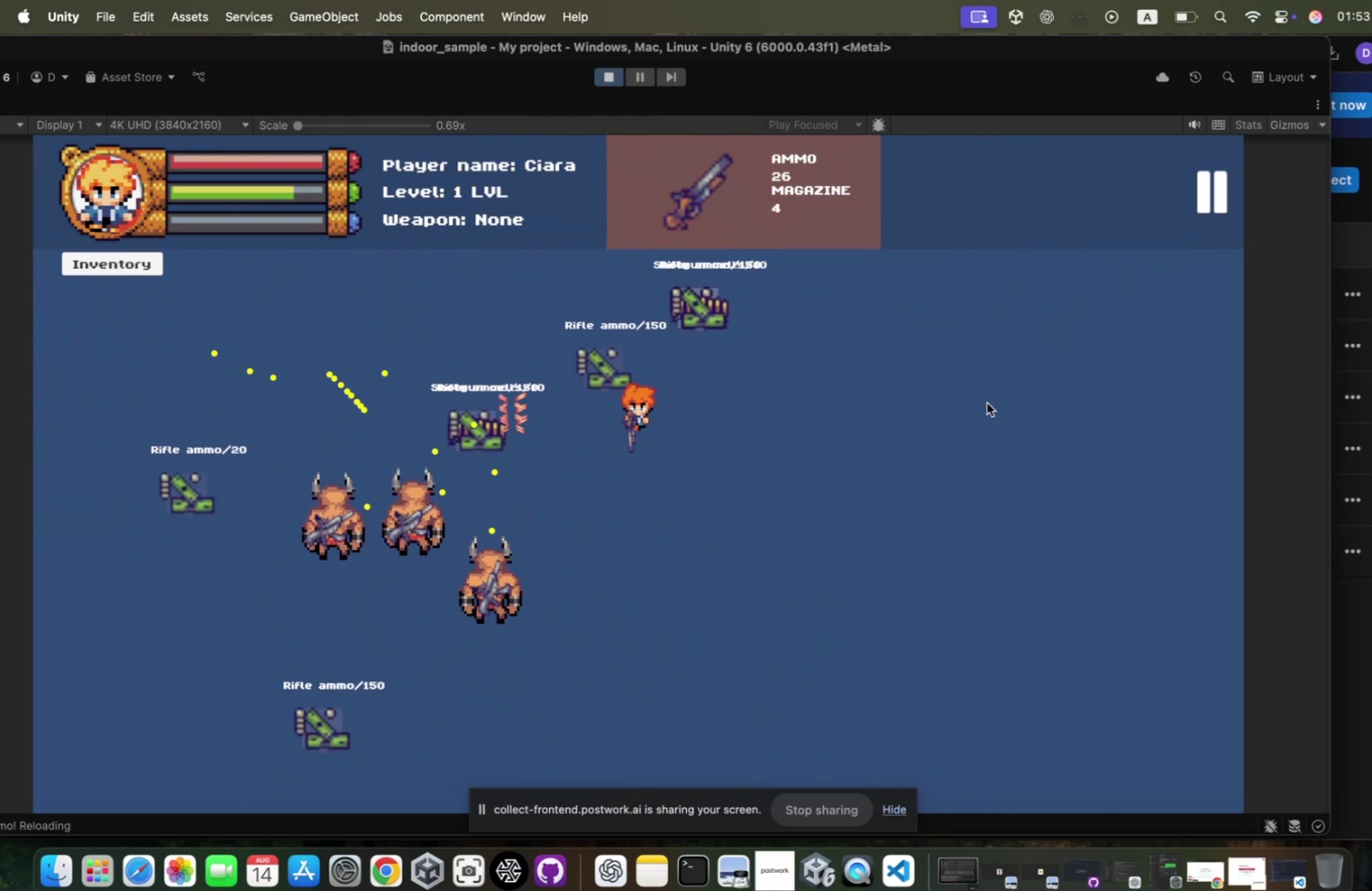 
type(wssaaa)
 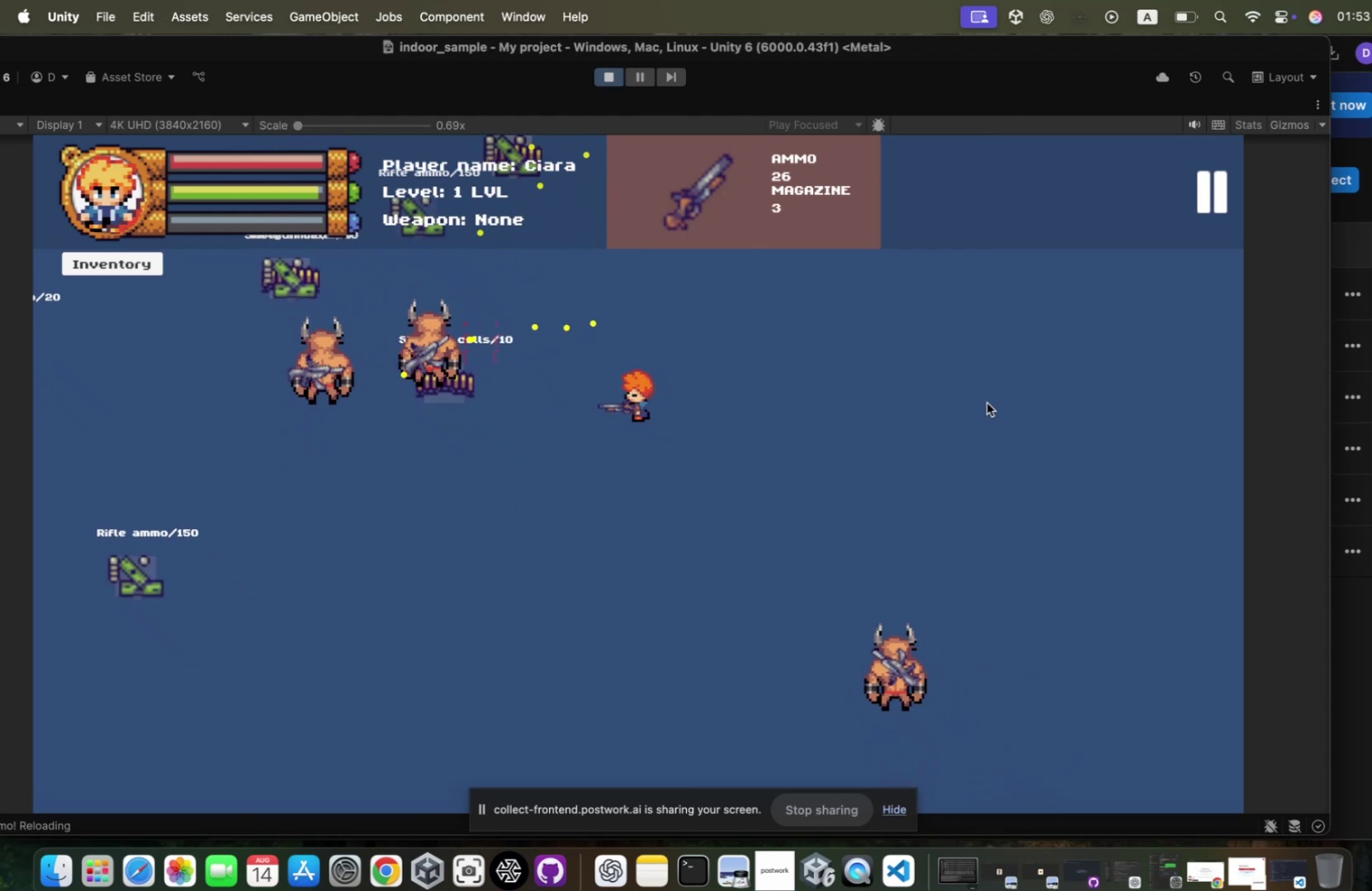 
hold_key(key=D, duration=0.89)
 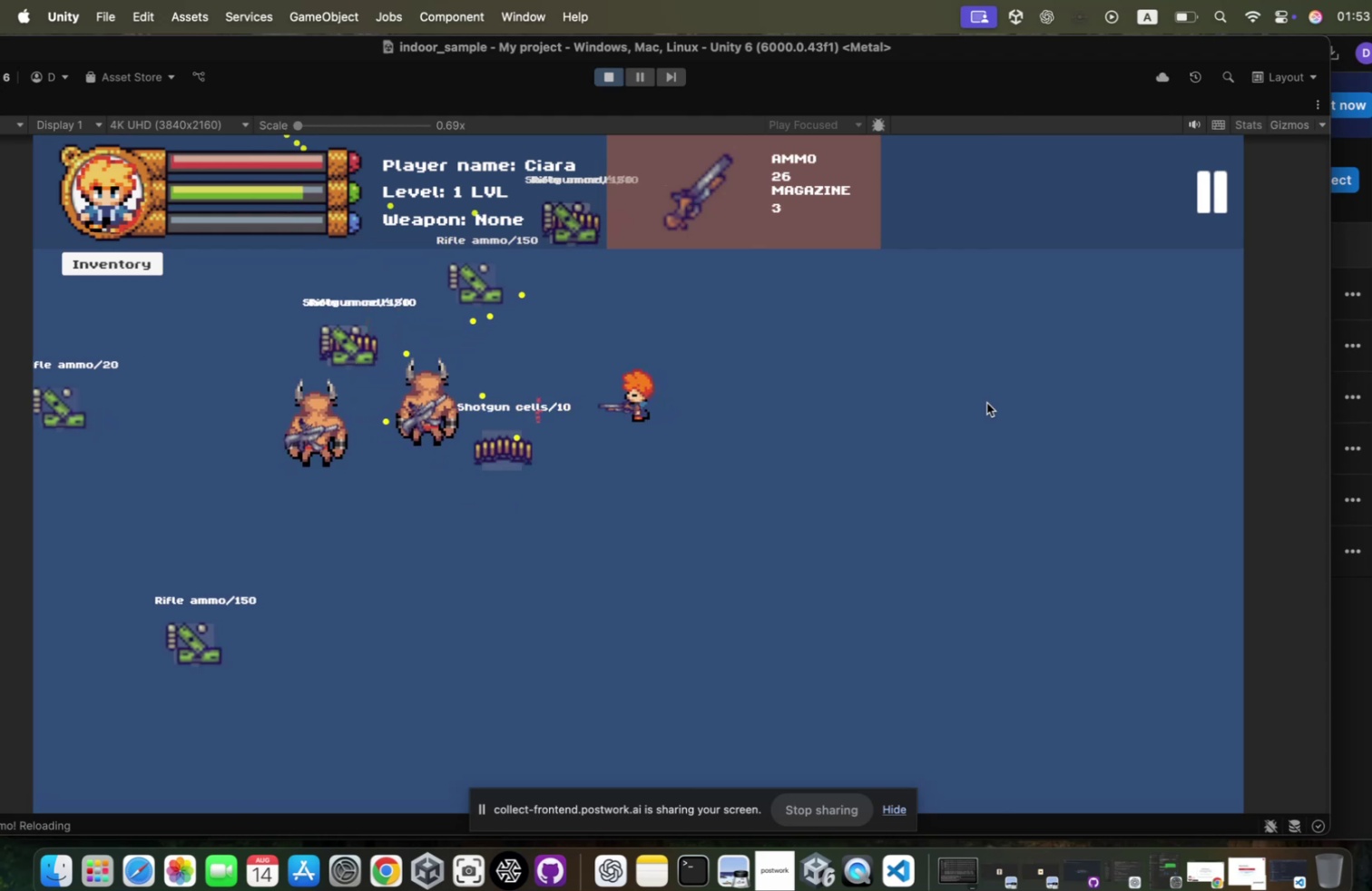 
hold_key(key=D, duration=0.48)
 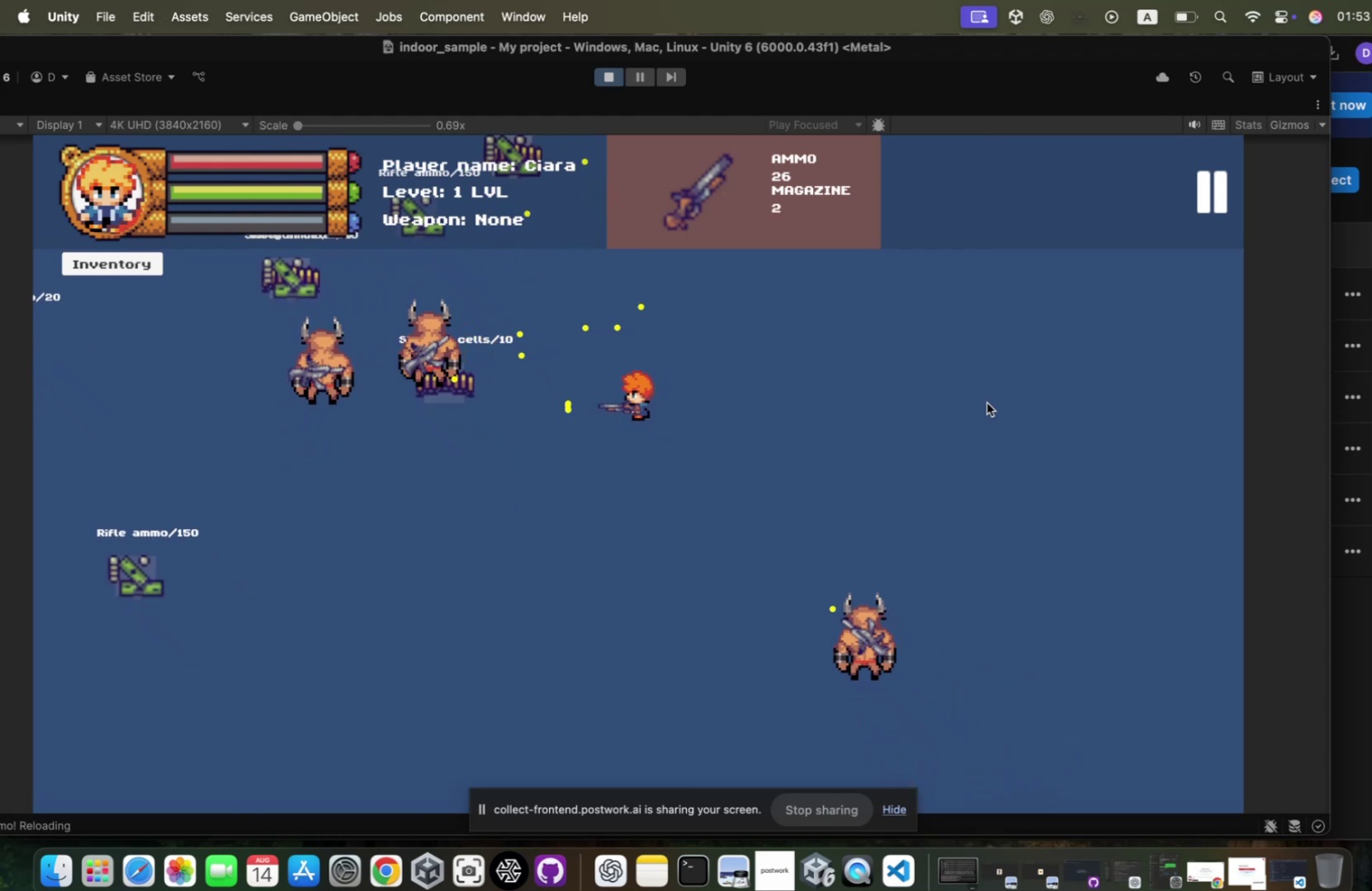 
hold_key(key=S, duration=0.54)
 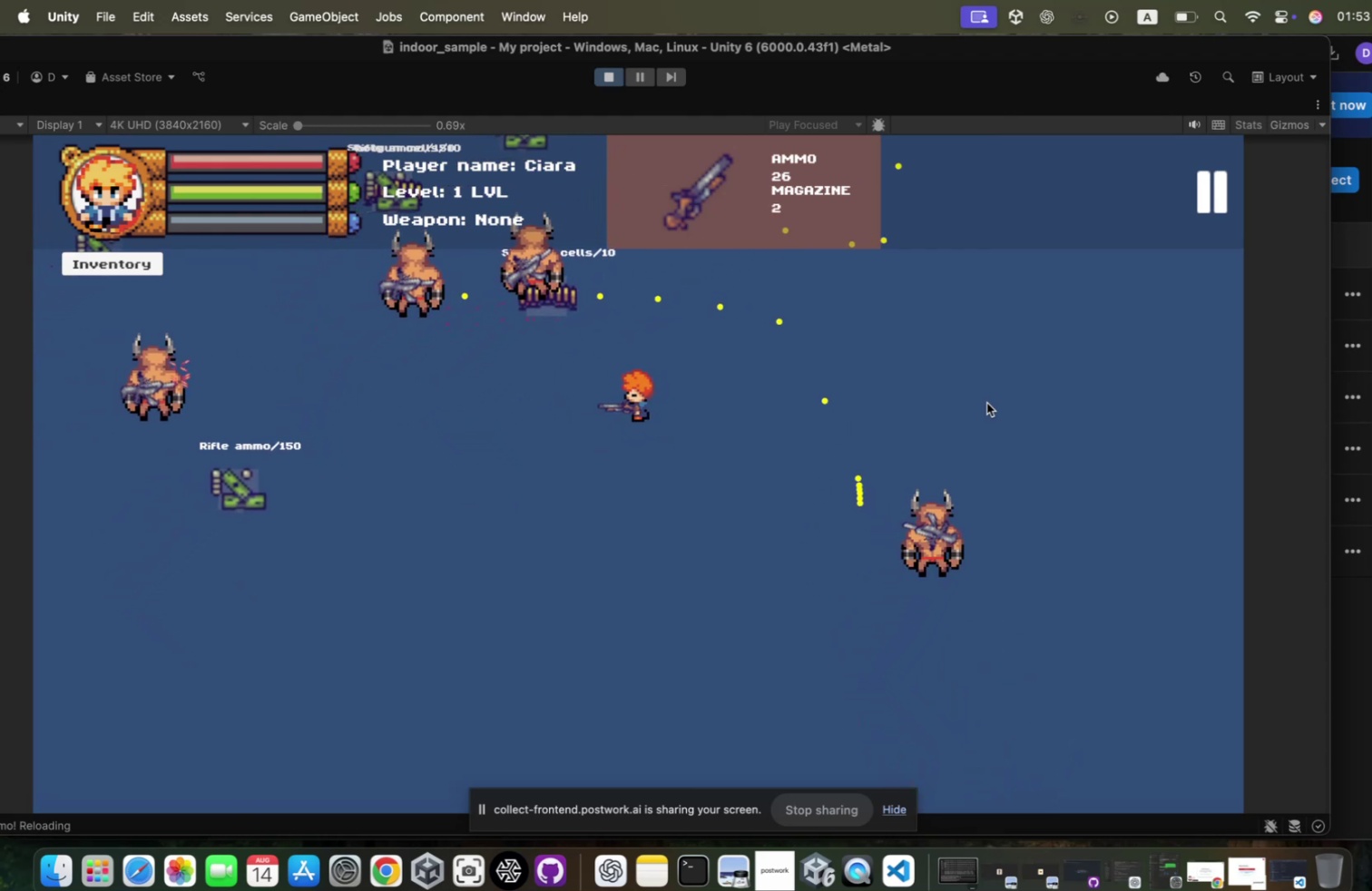 
hold_key(key=A, duration=0.65)
 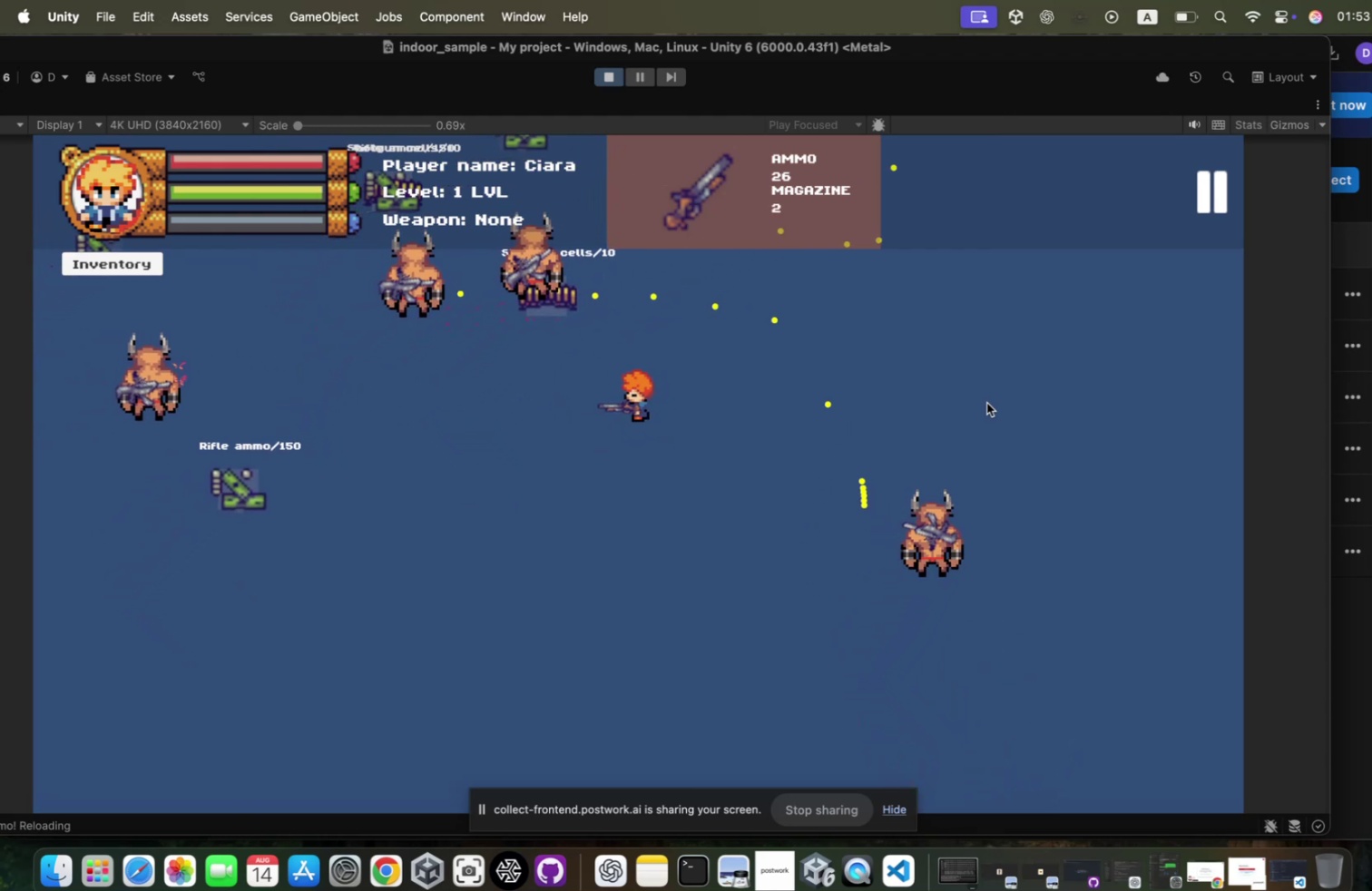 
hold_key(key=A, duration=0.36)
 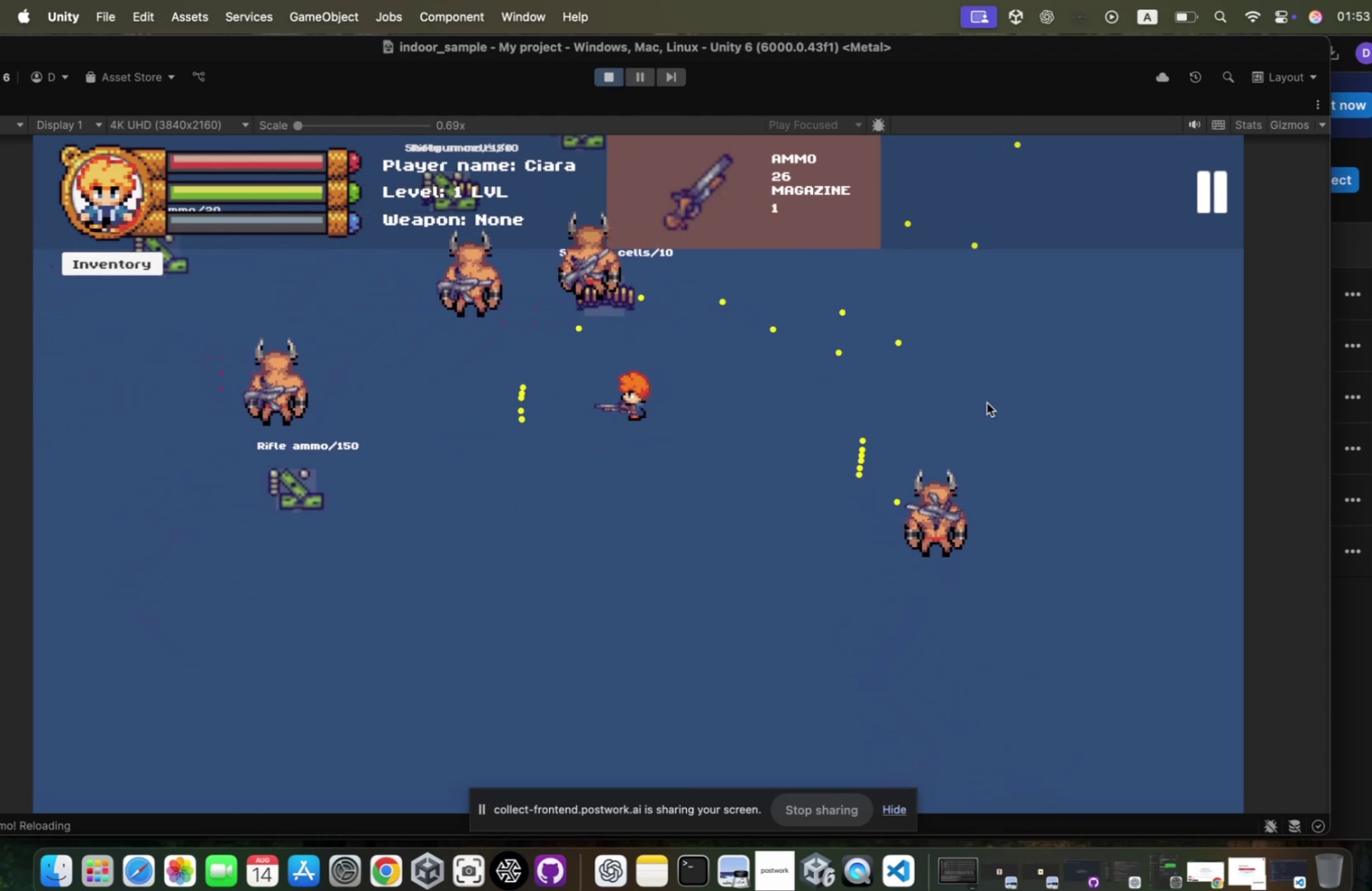 
hold_key(key=A, duration=0.74)
 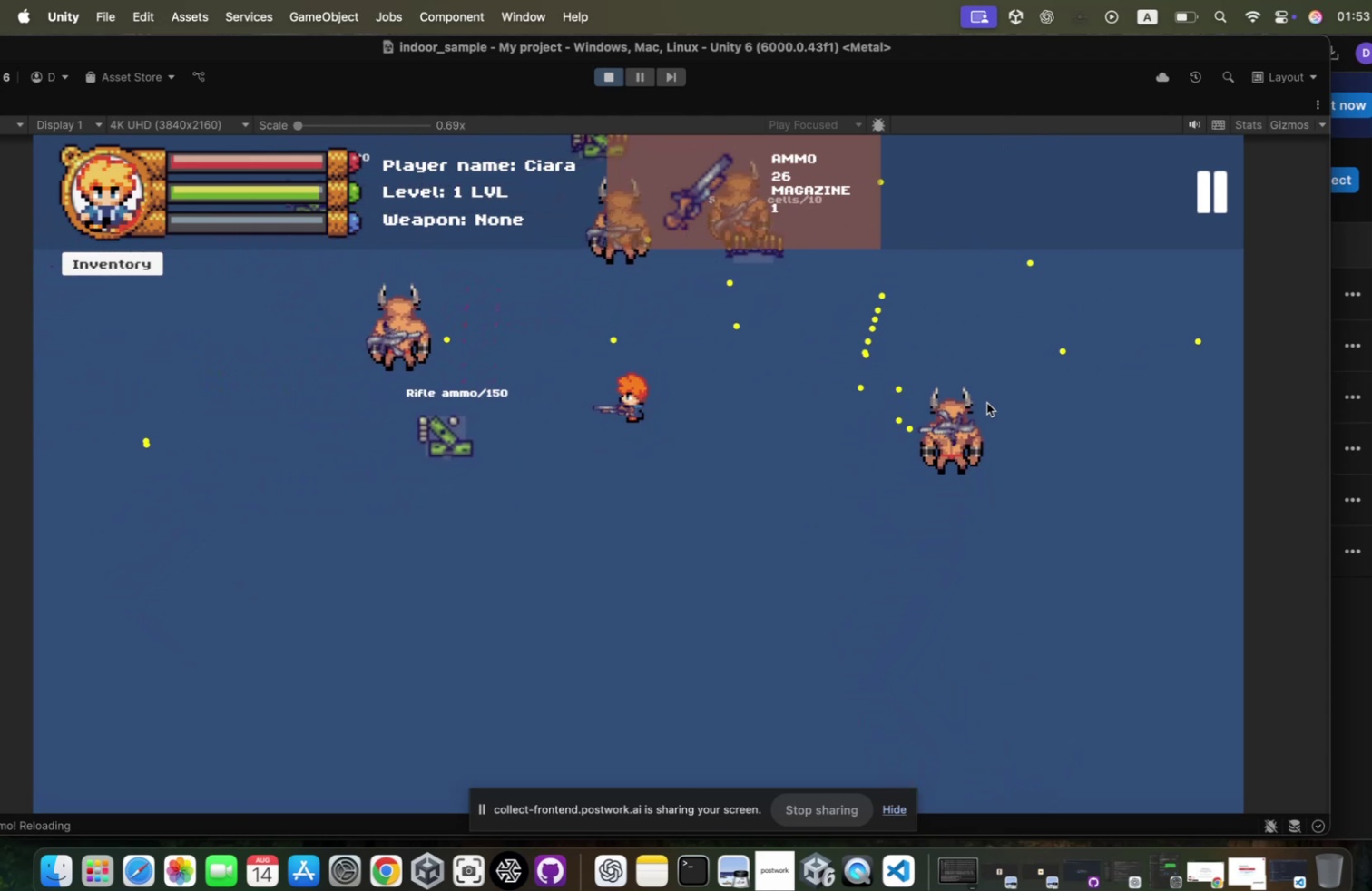 
hold_key(key=S, duration=0.34)
 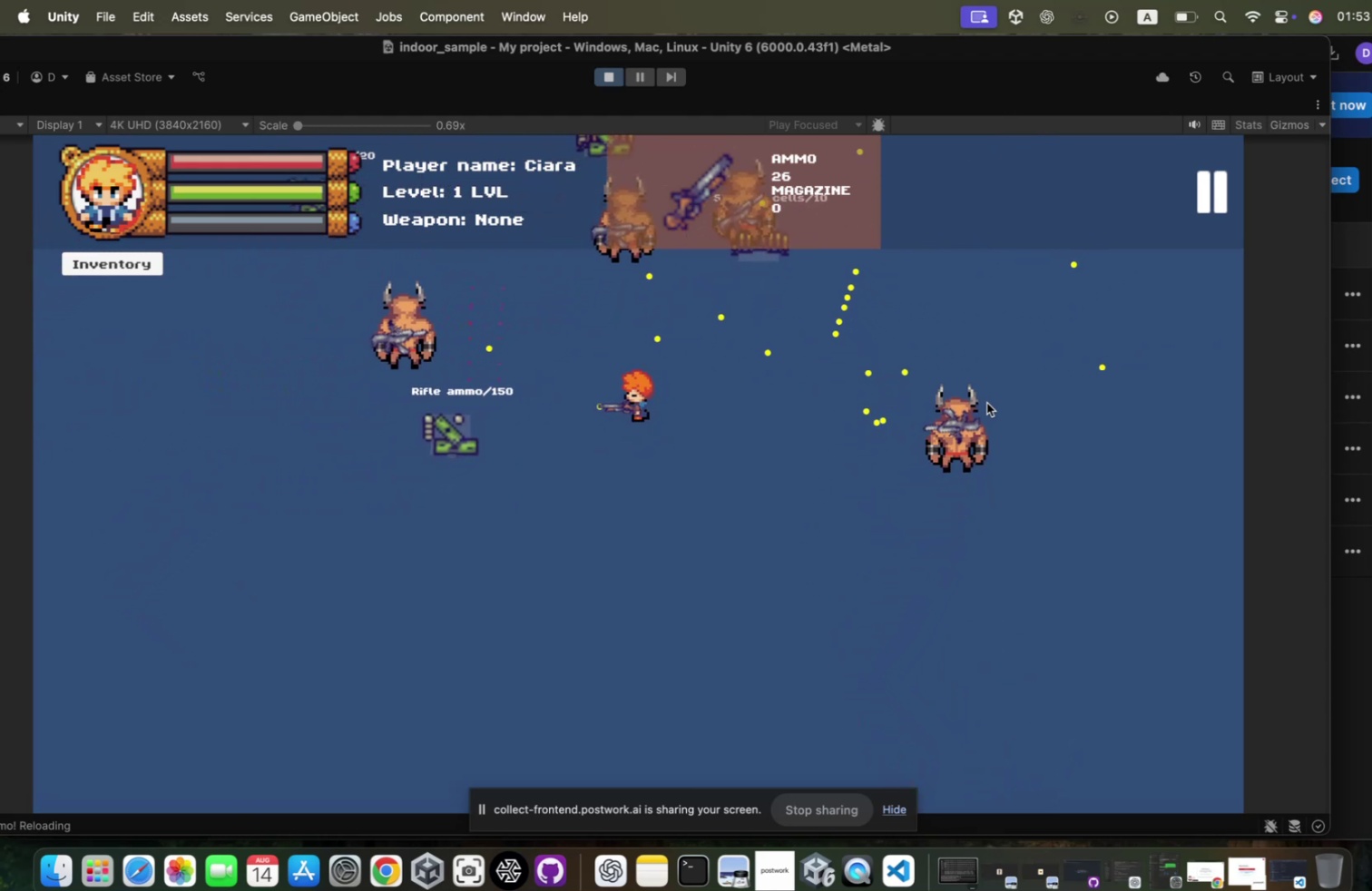 
type(aswrsassaaaawswr)
 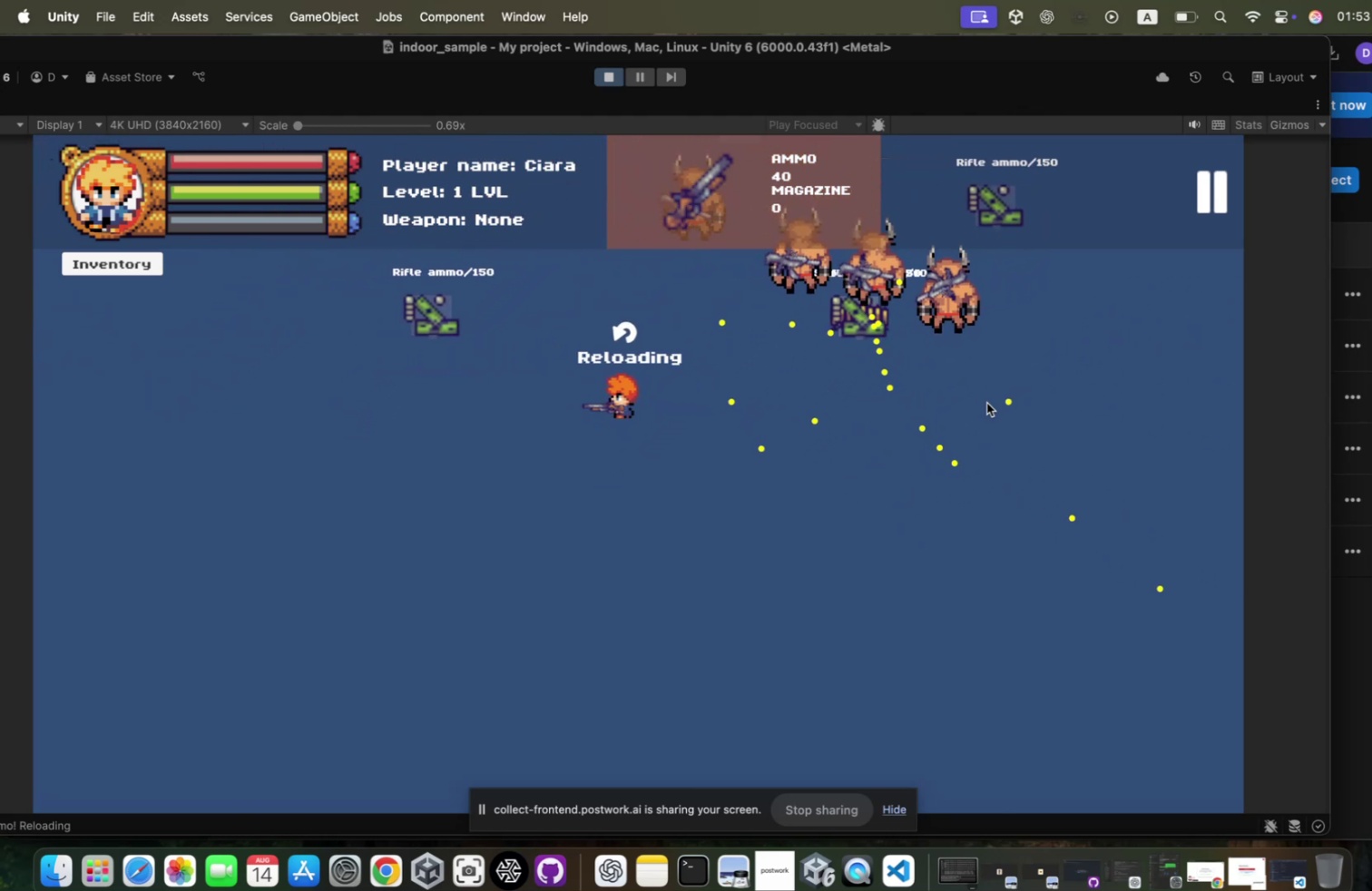 
hold_key(key=D, duration=1.51)
 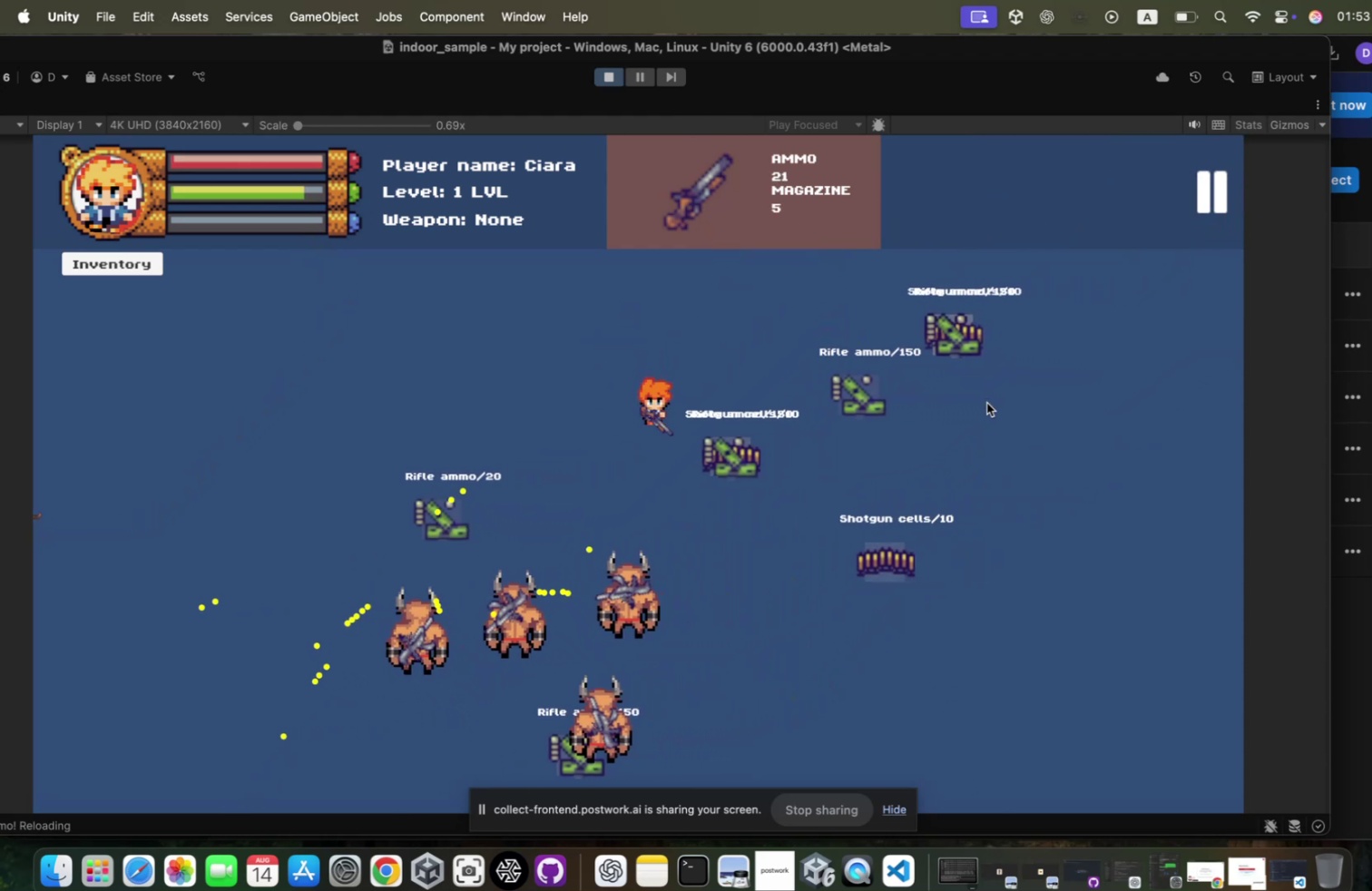 
hold_key(key=D, duration=1.61)
 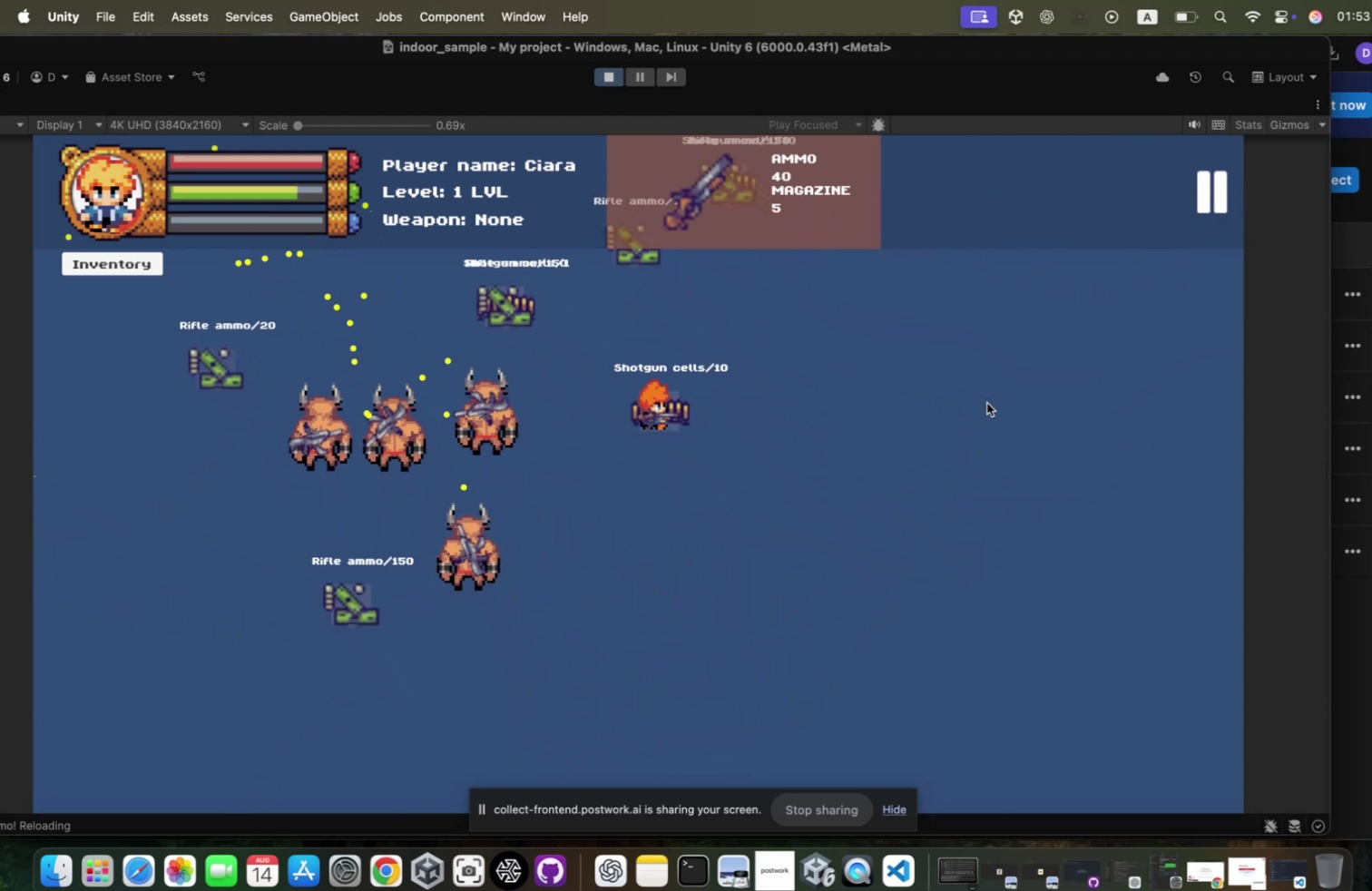 
hold_key(key=D, duration=0.48)
 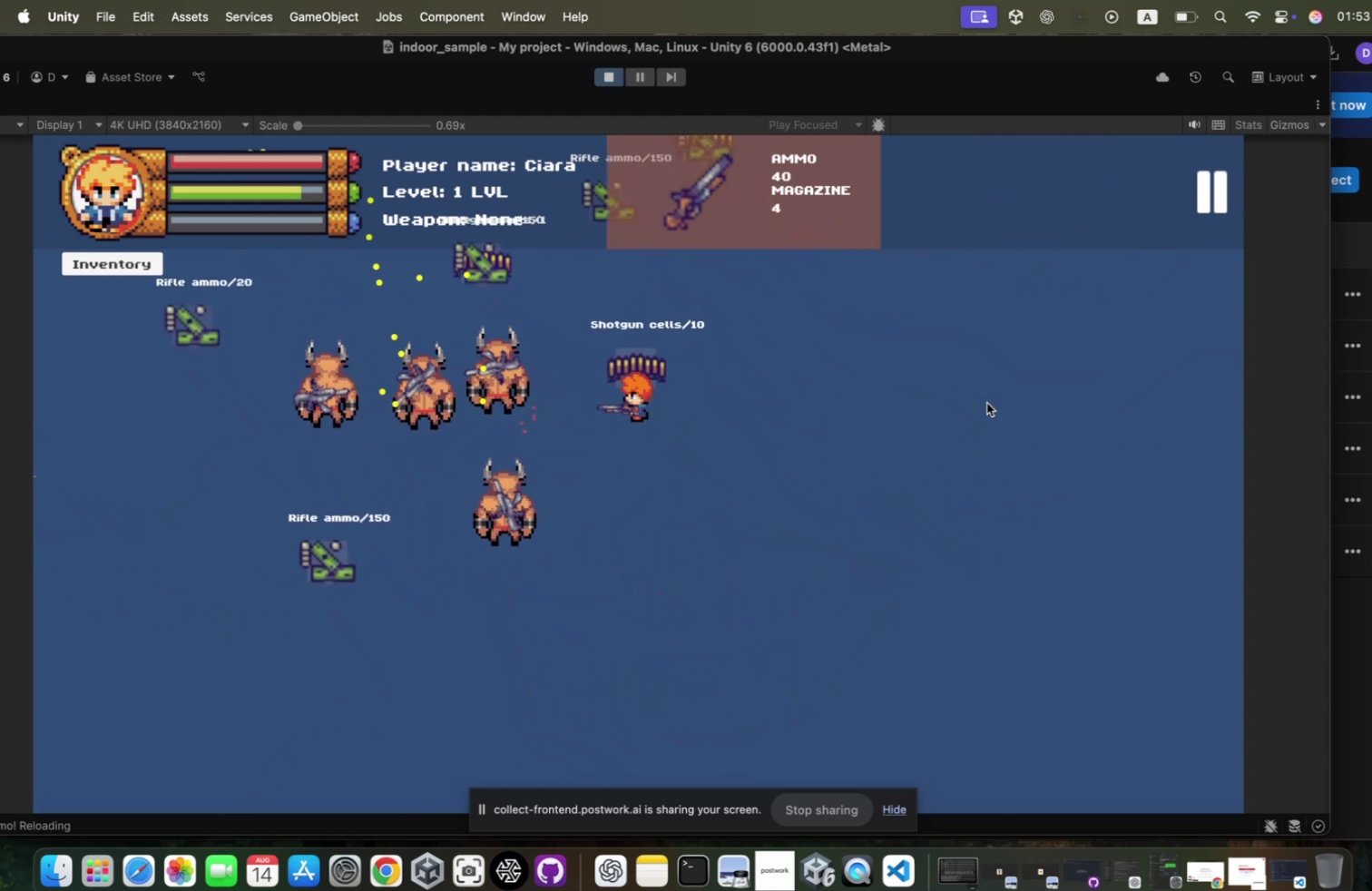 
hold_key(key=D, duration=1.03)
 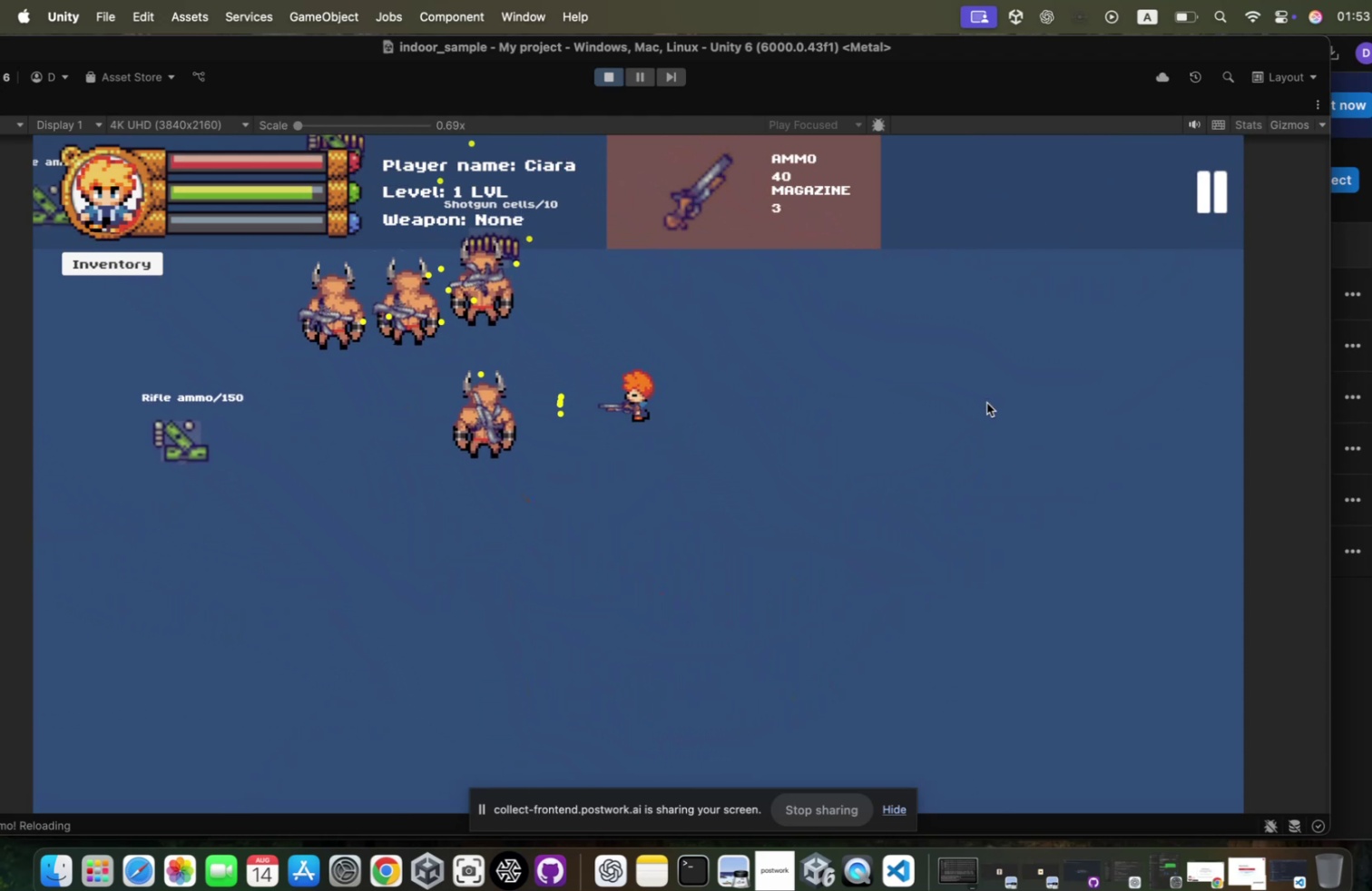 
hold_key(key=D, duration=0.77)
 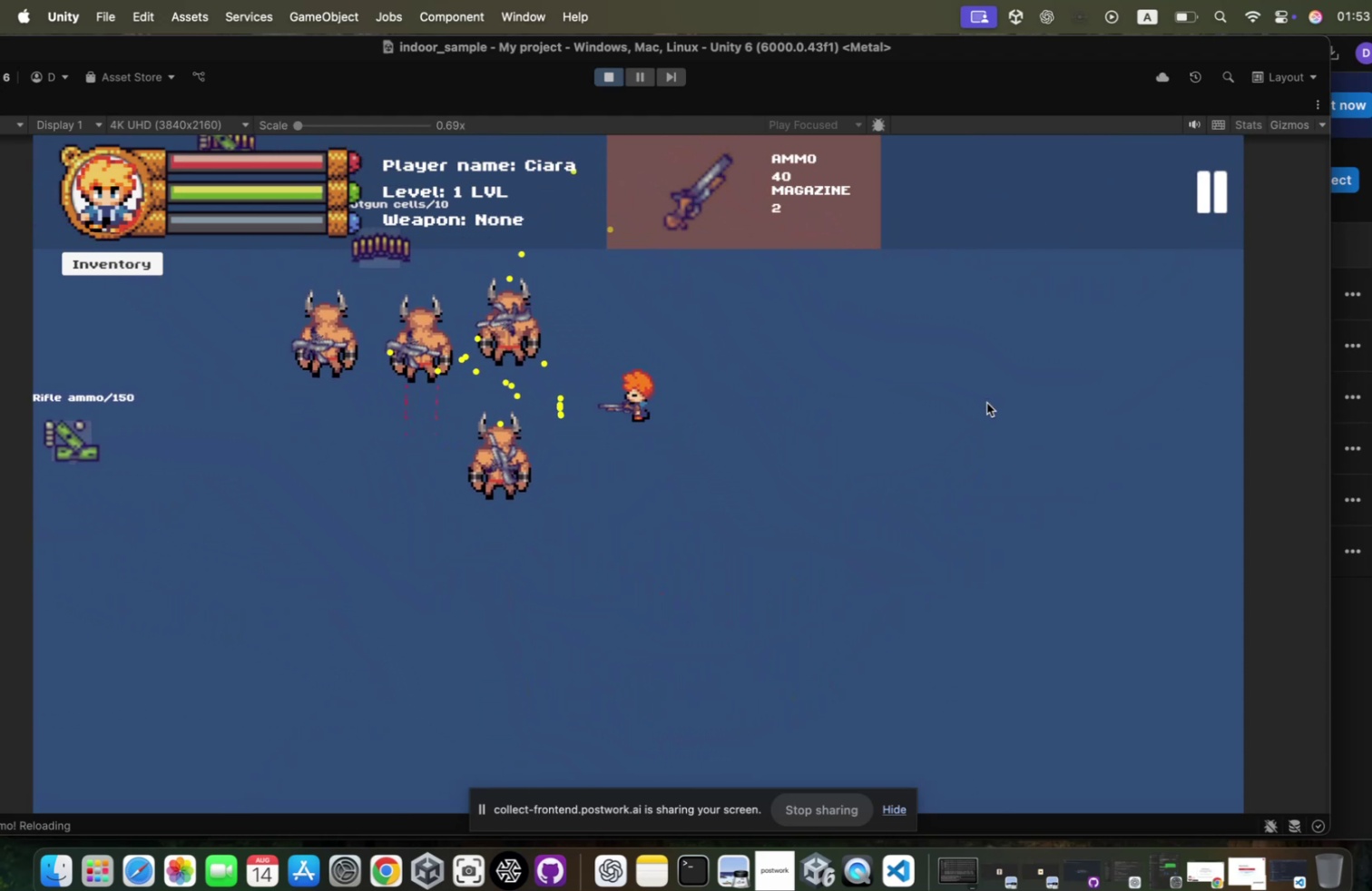 
hold_key(key=D, duration=0.95)
 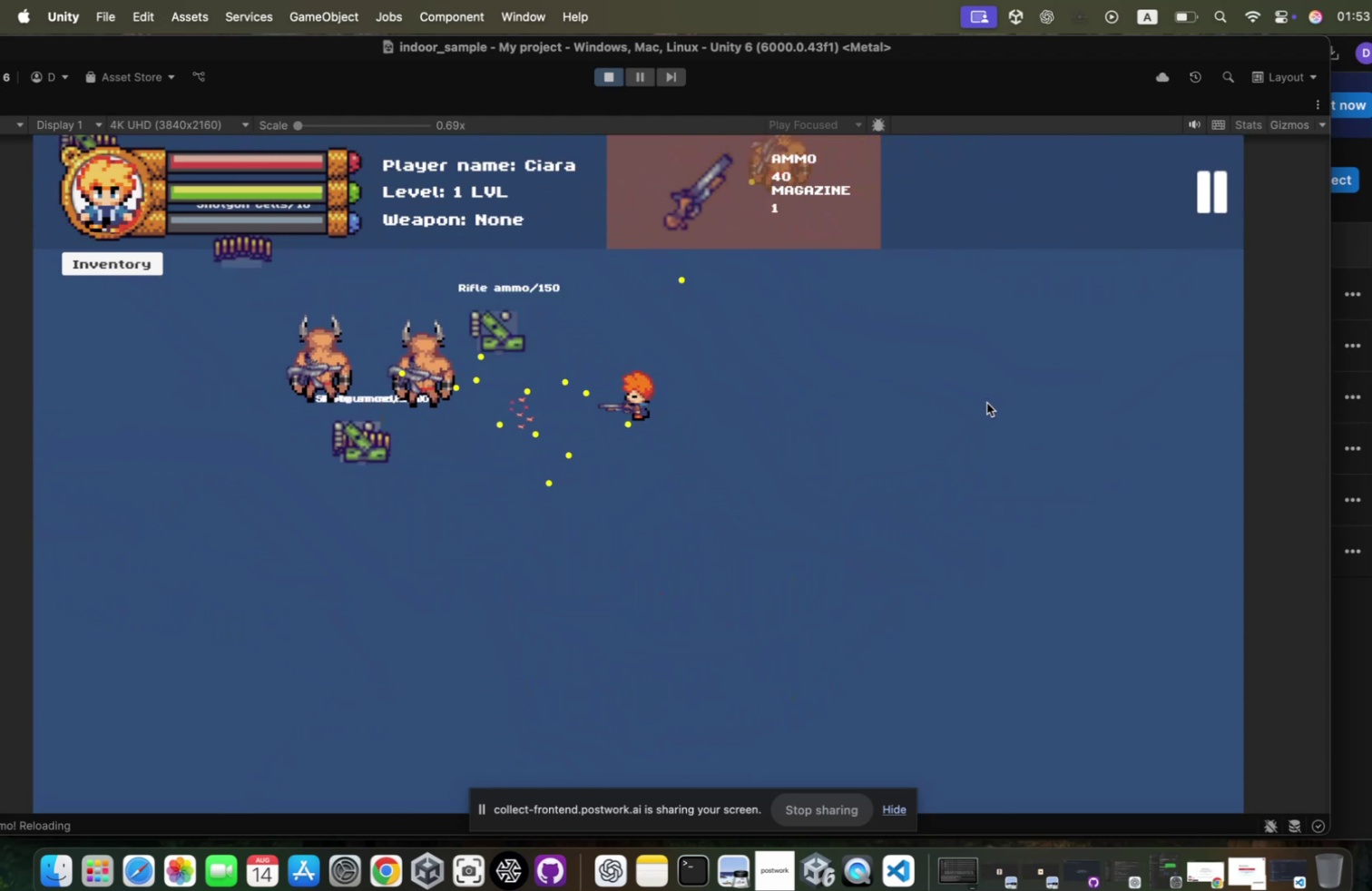 
hold_key(key=A, duration=2.66)
 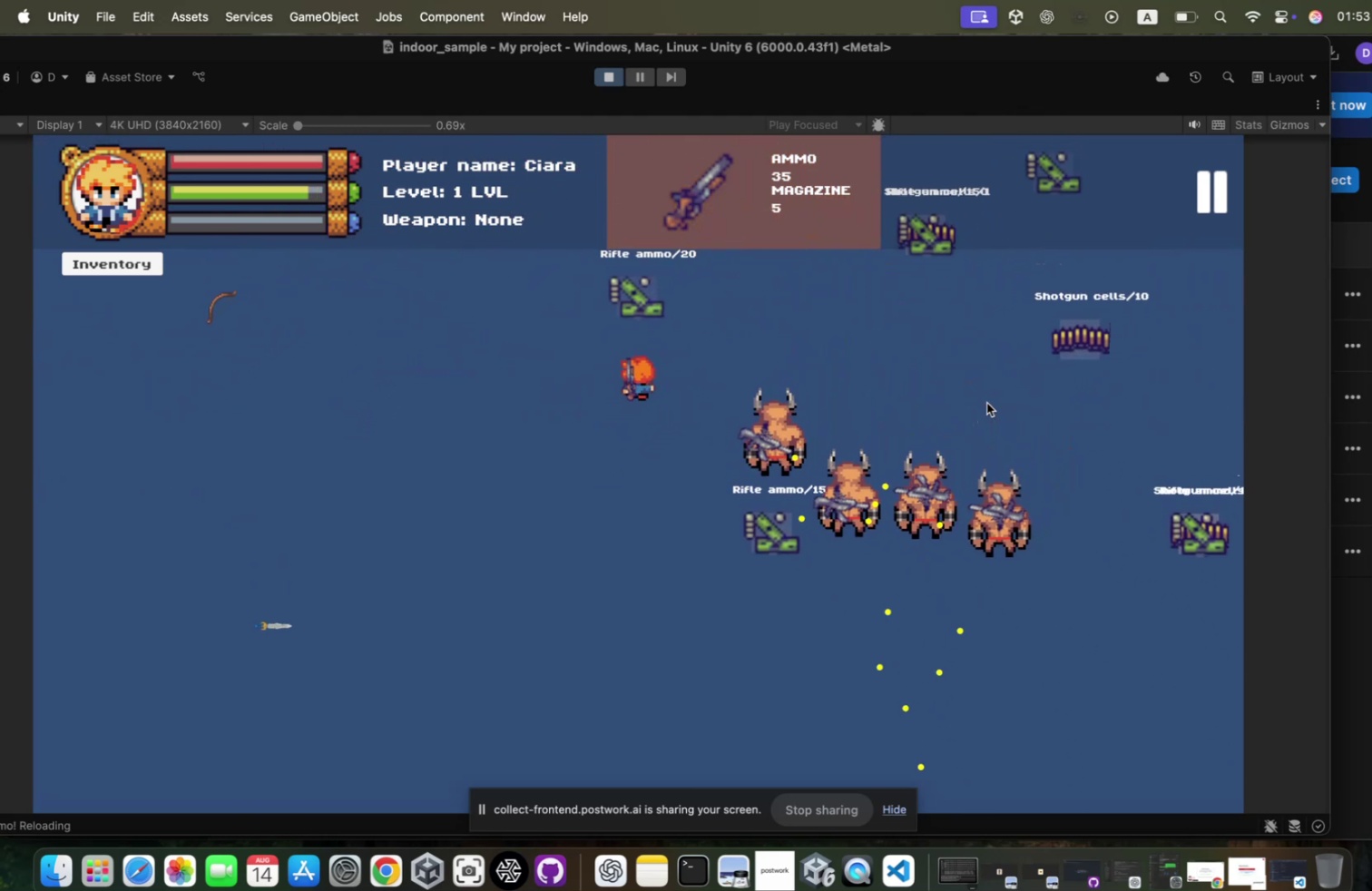 
hold_key(key=W, duration=0.51)
 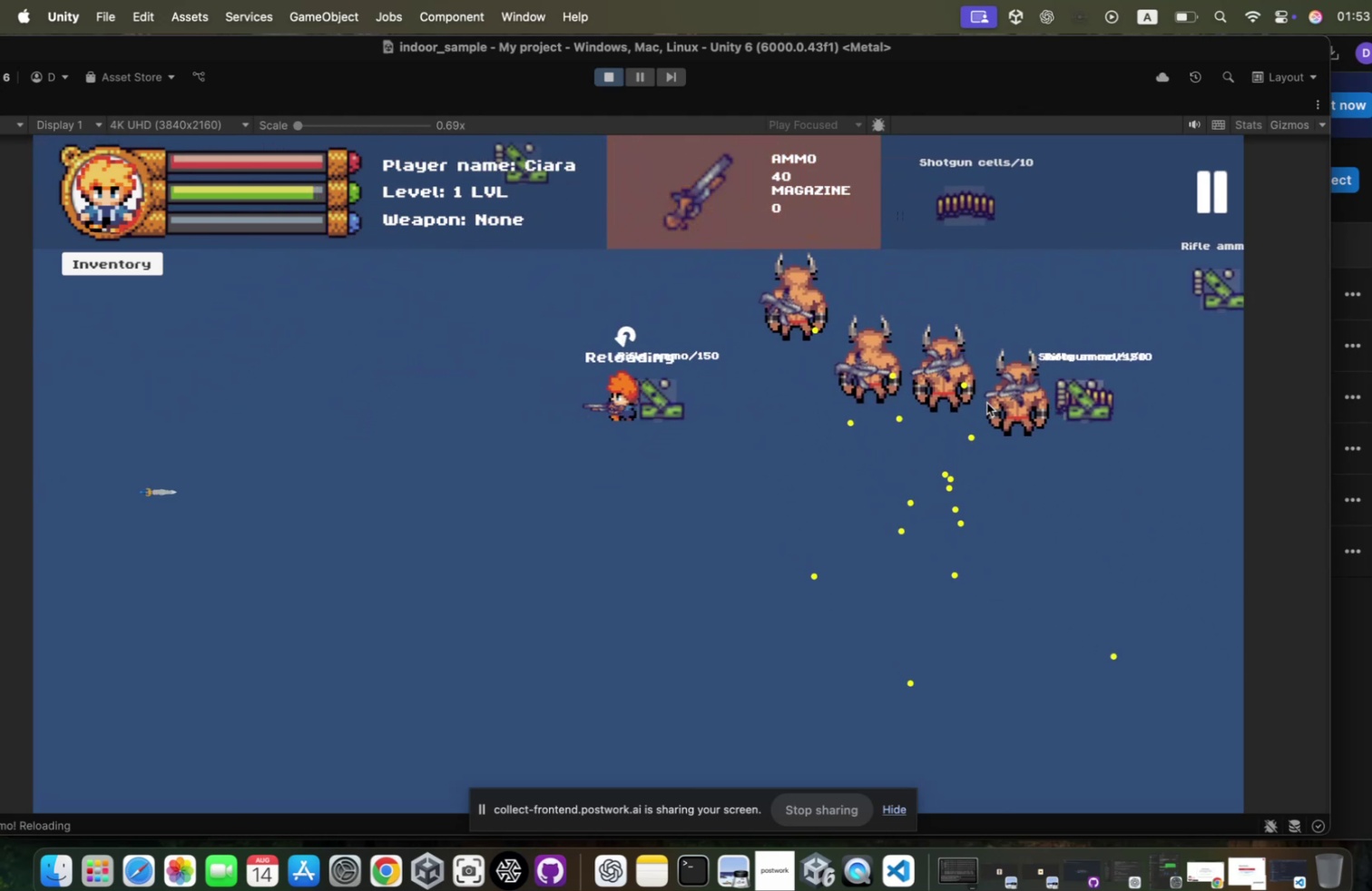 
hold_key(key=W, duration=1.5)
 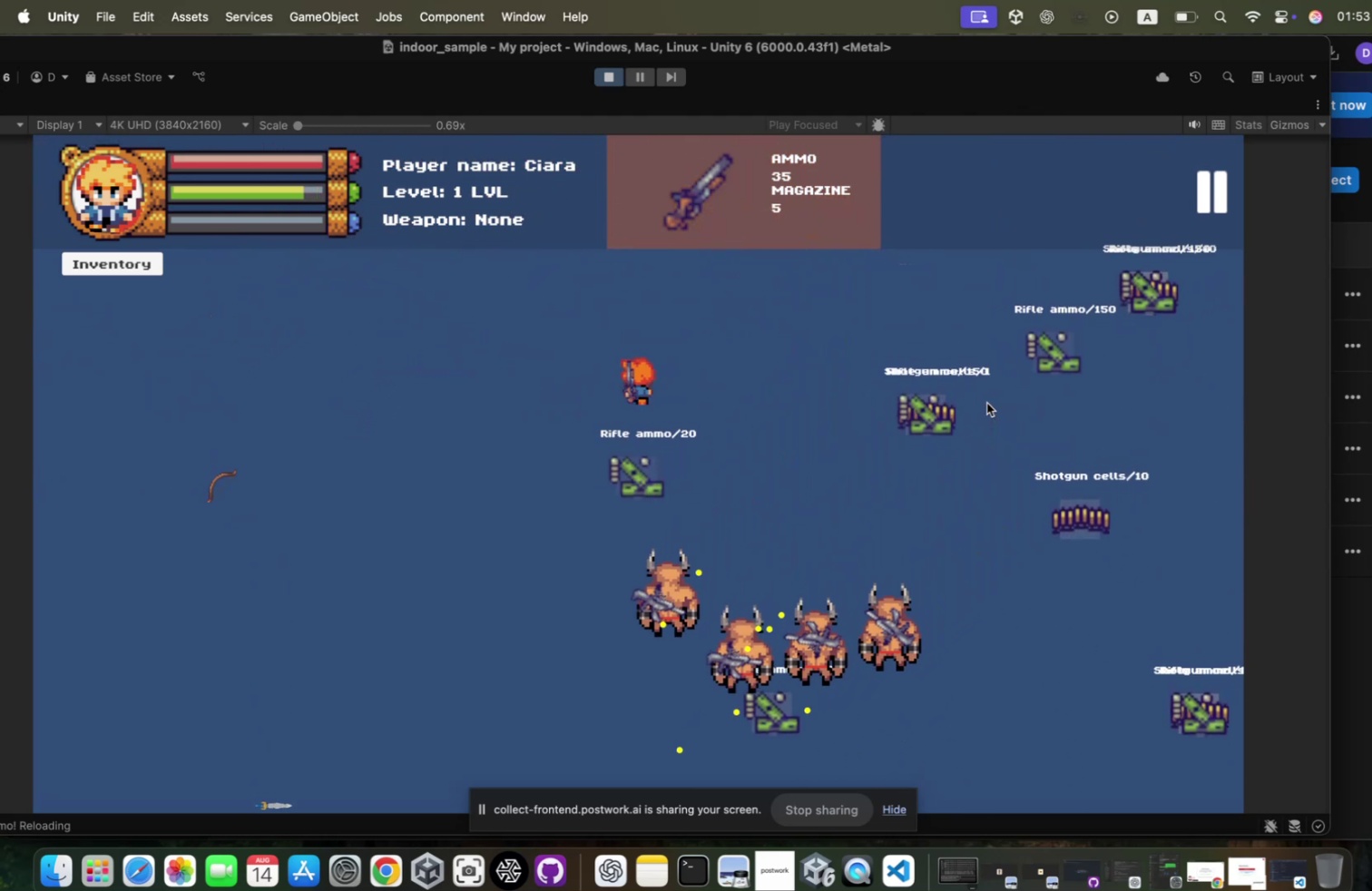 
hold_key(key=W, duration=3.71)
 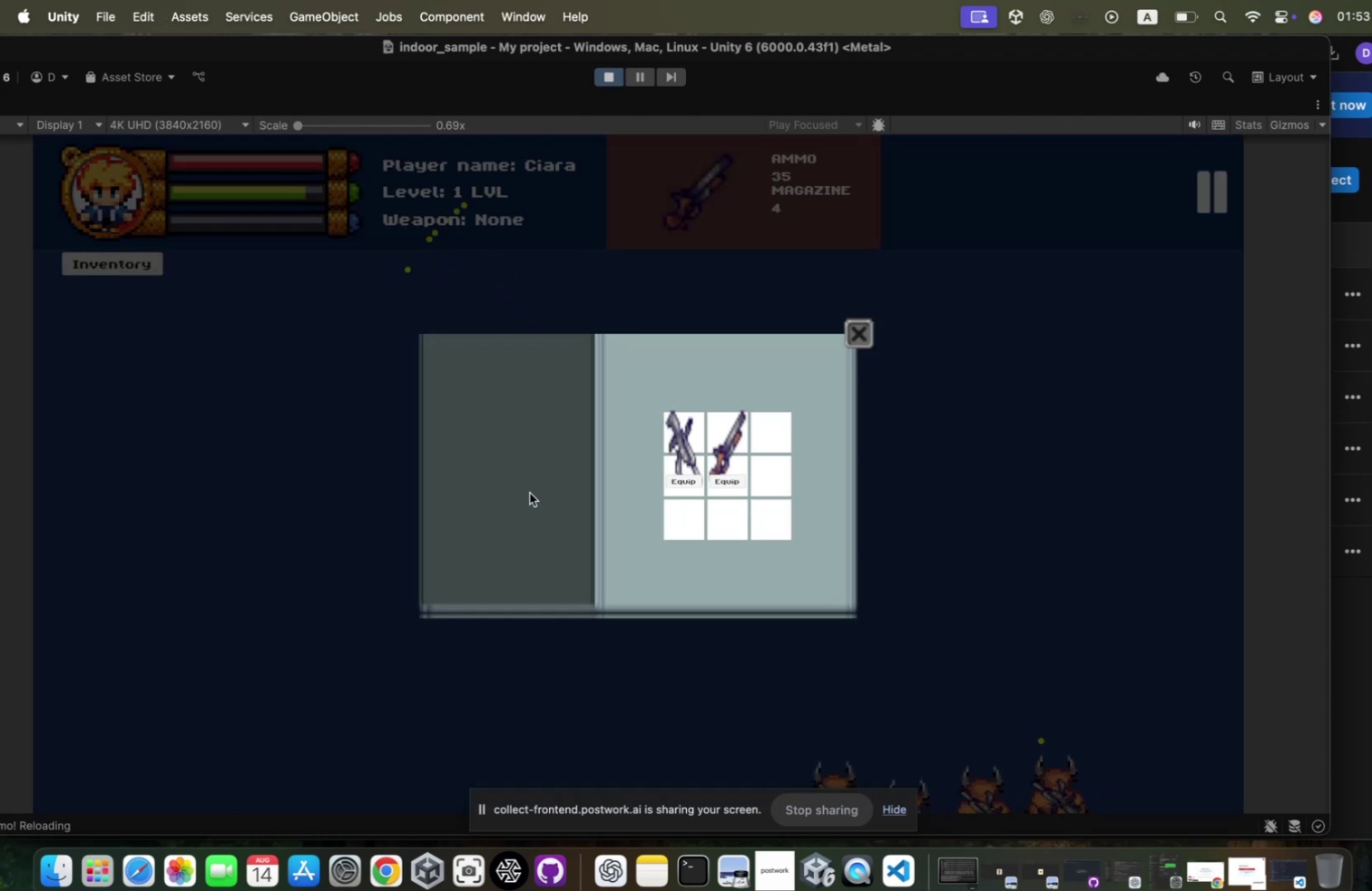 
hold_key(key=A, duration=1.58)
 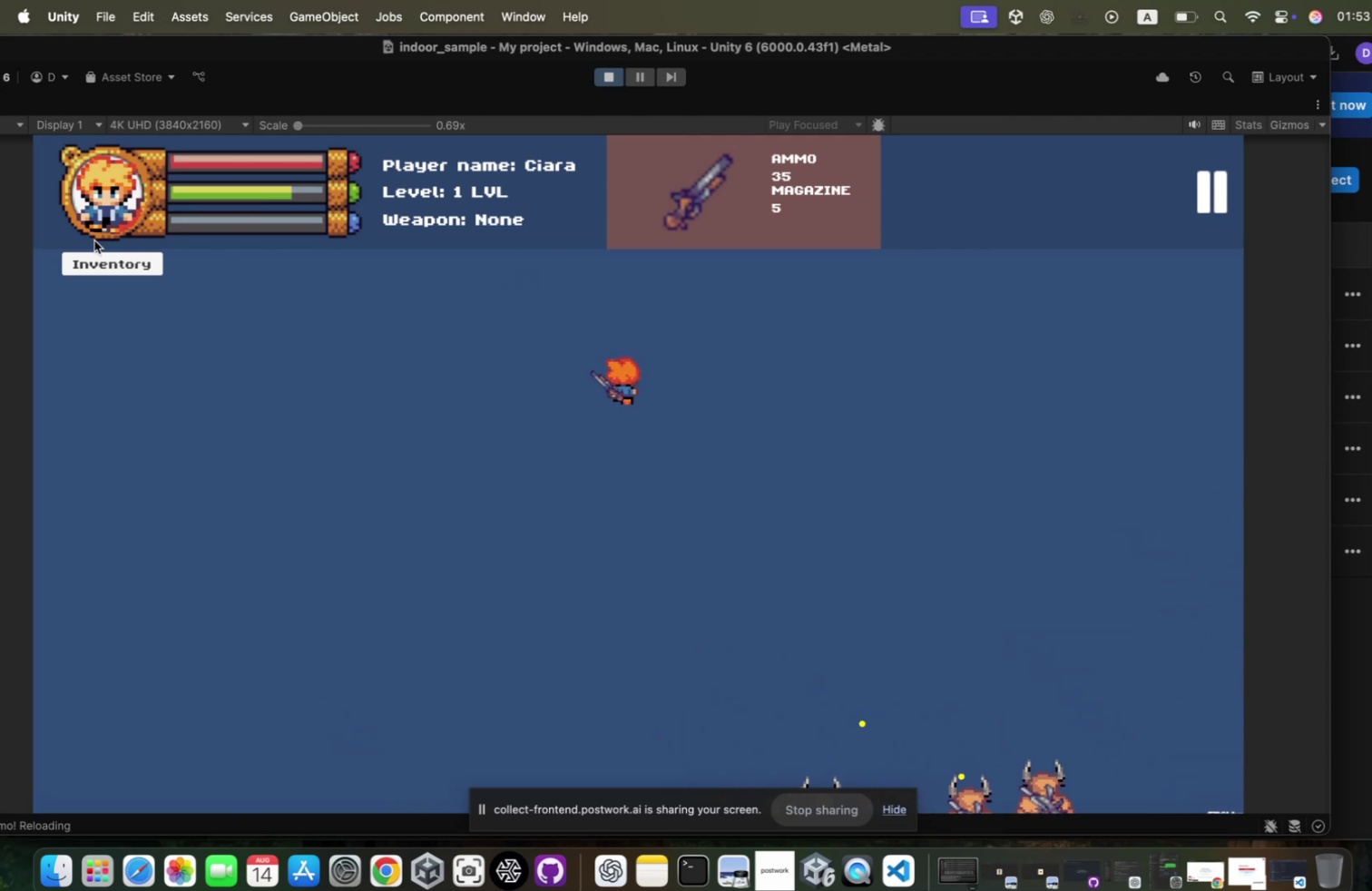 
hold_key(key=A, duration=0.95)
 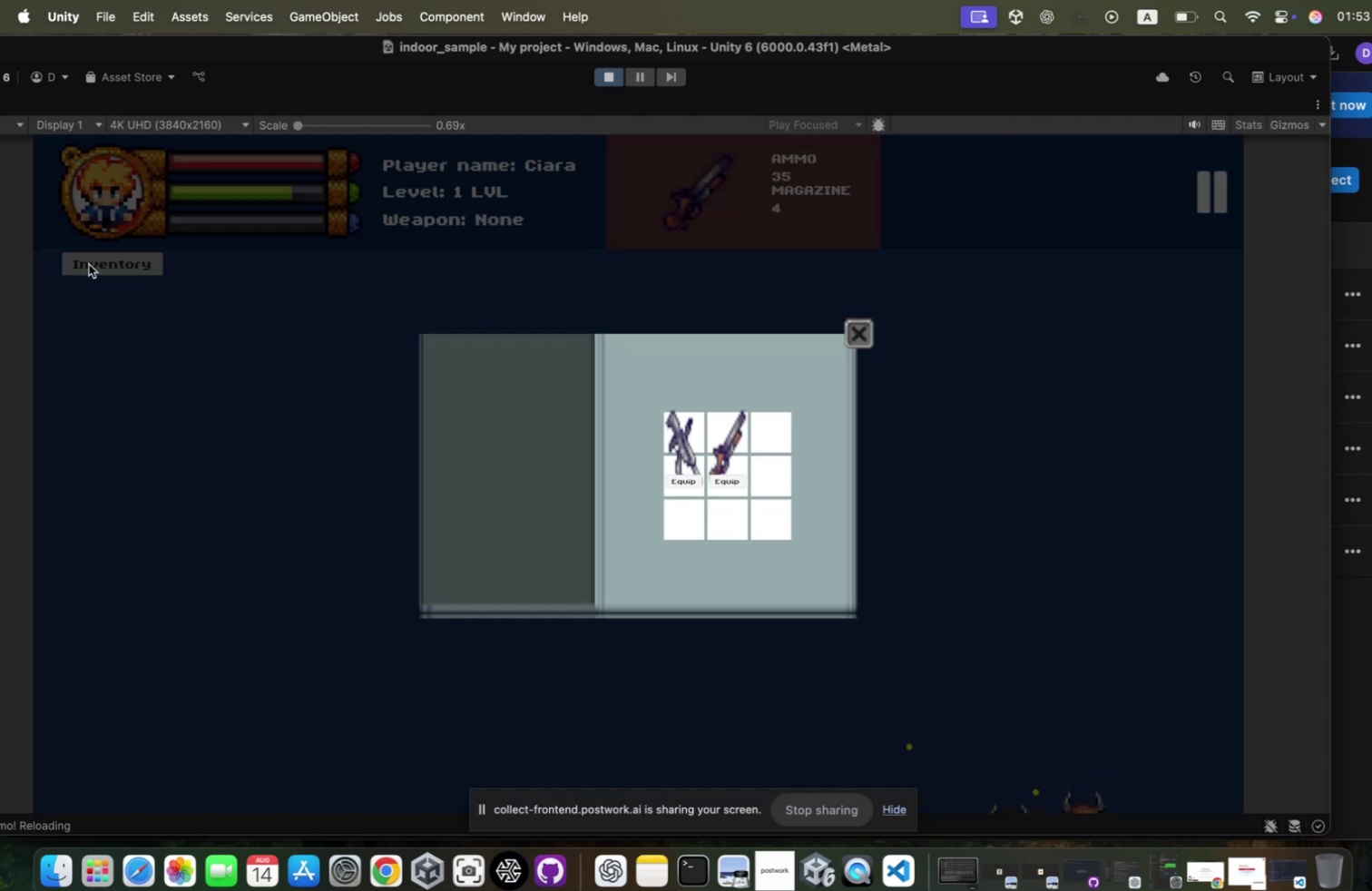 
left_click([88, 261])
 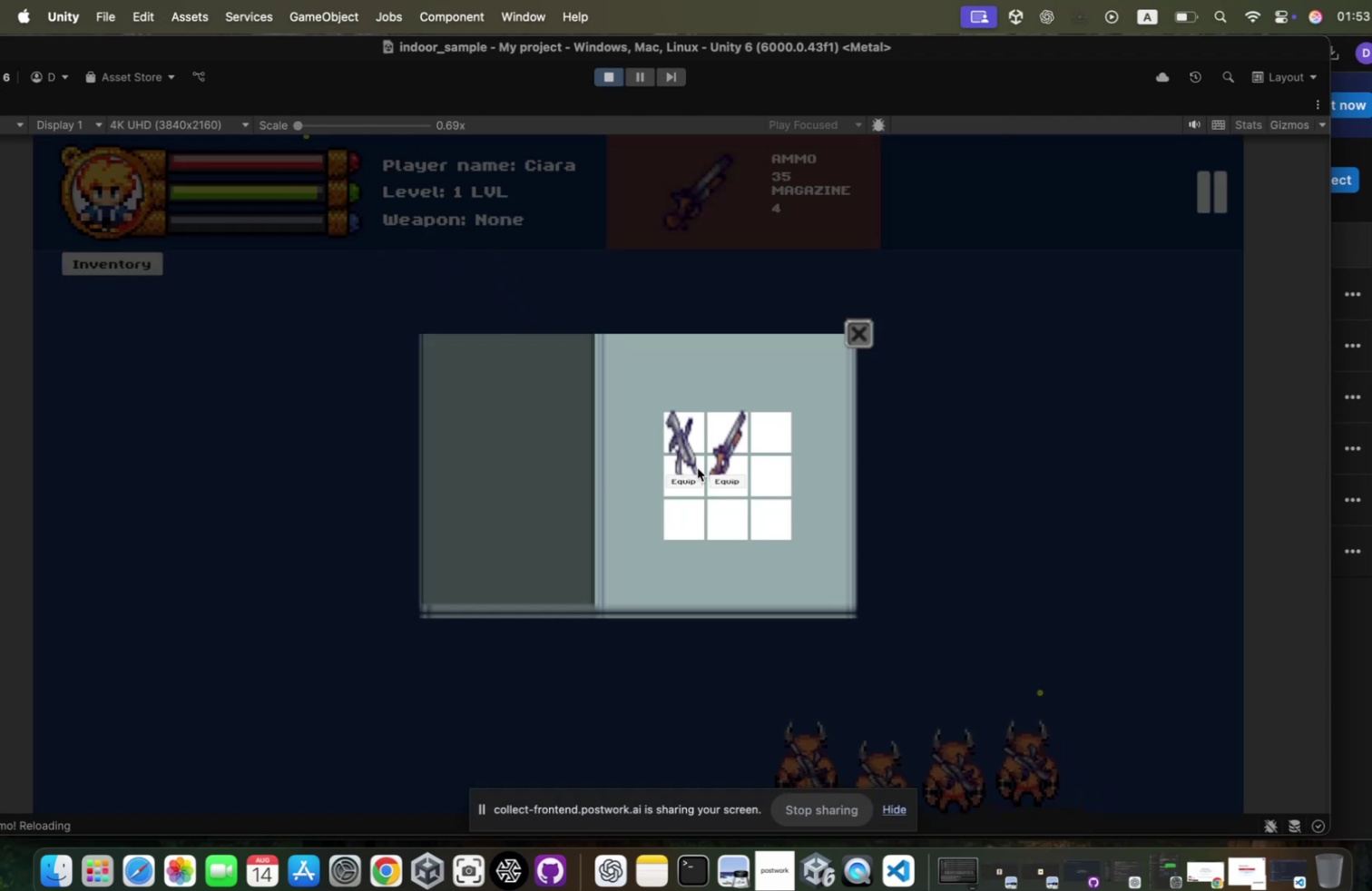 
left_click([673, 478])
 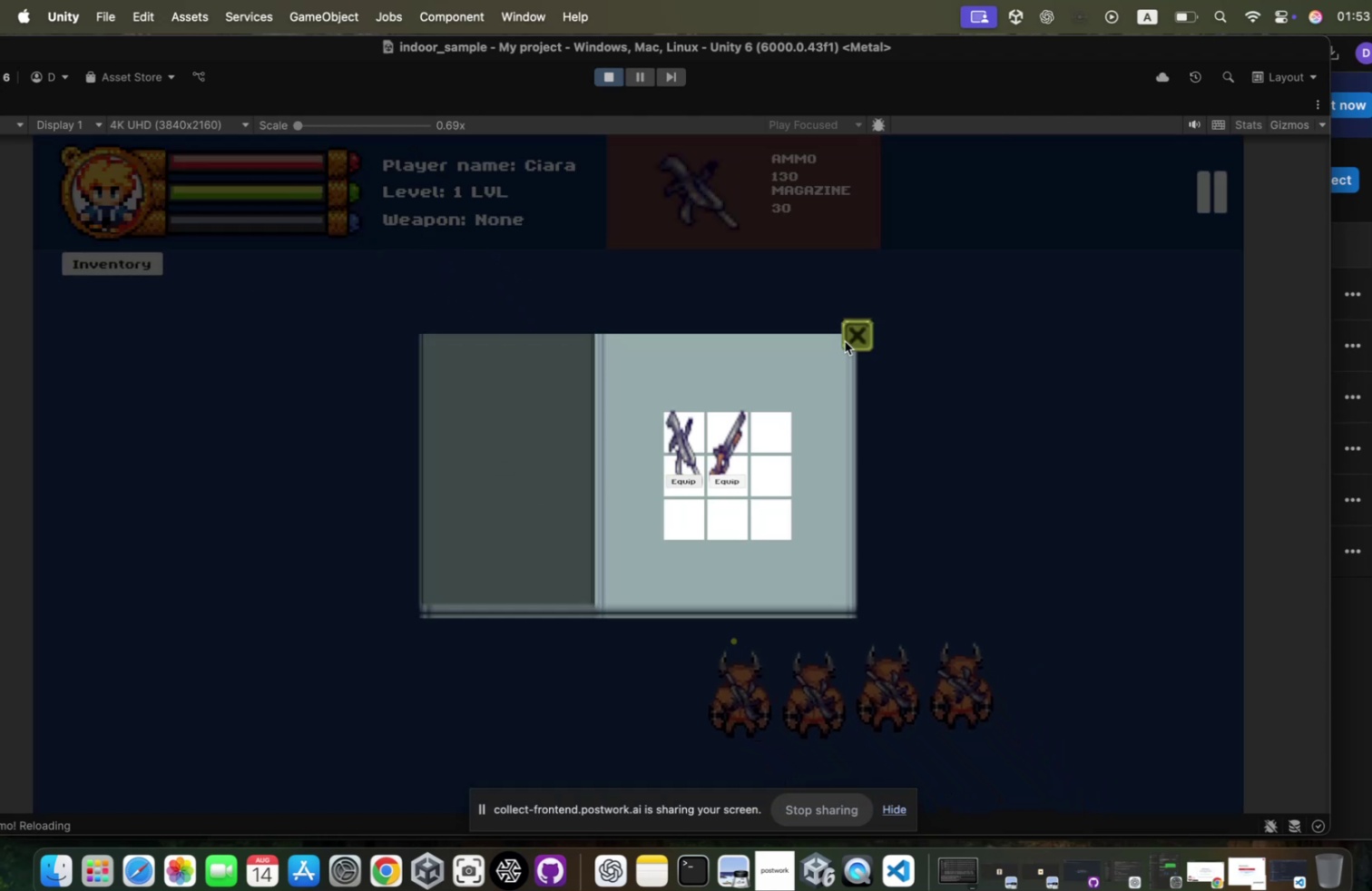 
left_click([837, 338])
 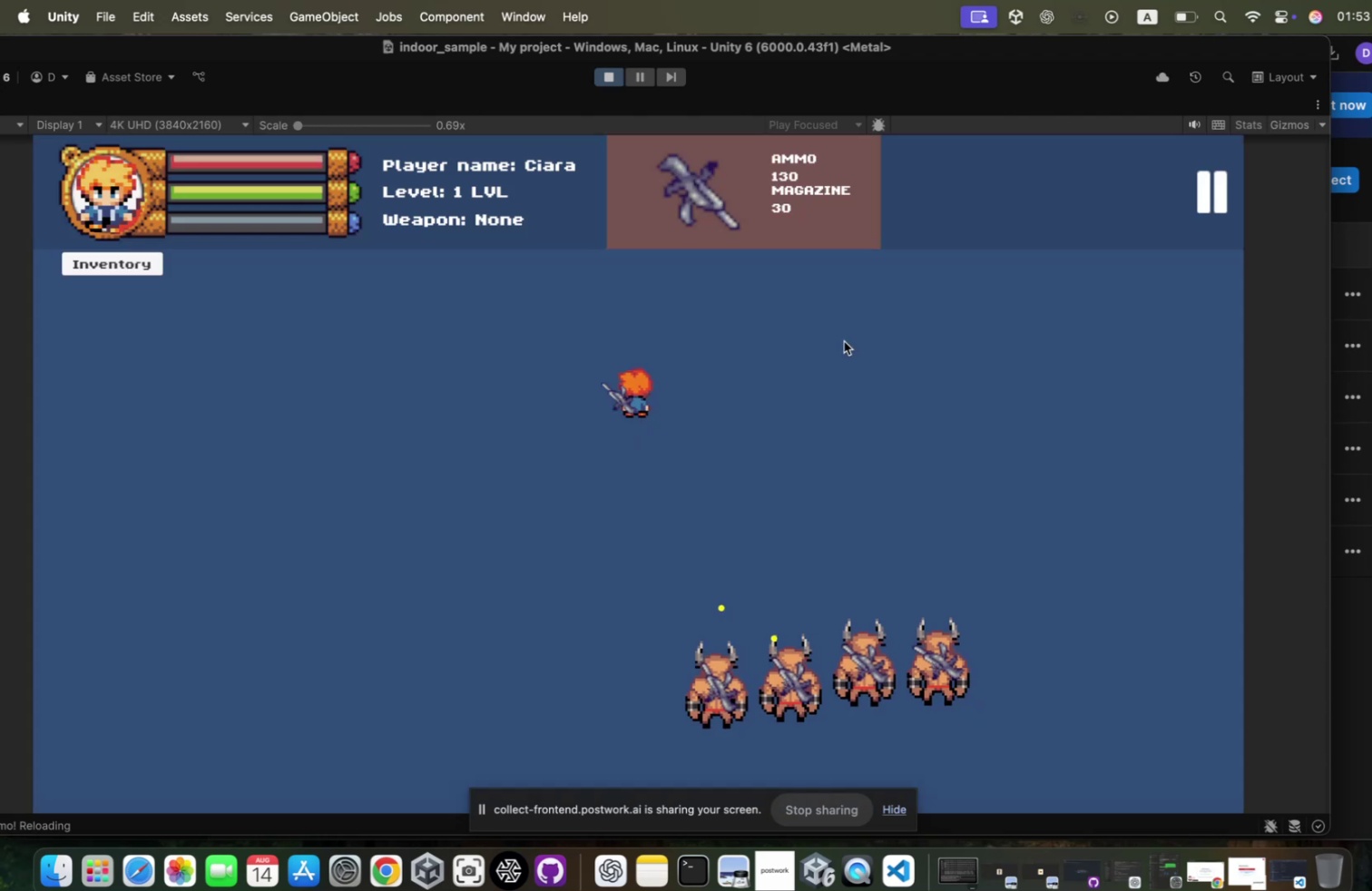 
hold_key(key=A, duration=0.37)
 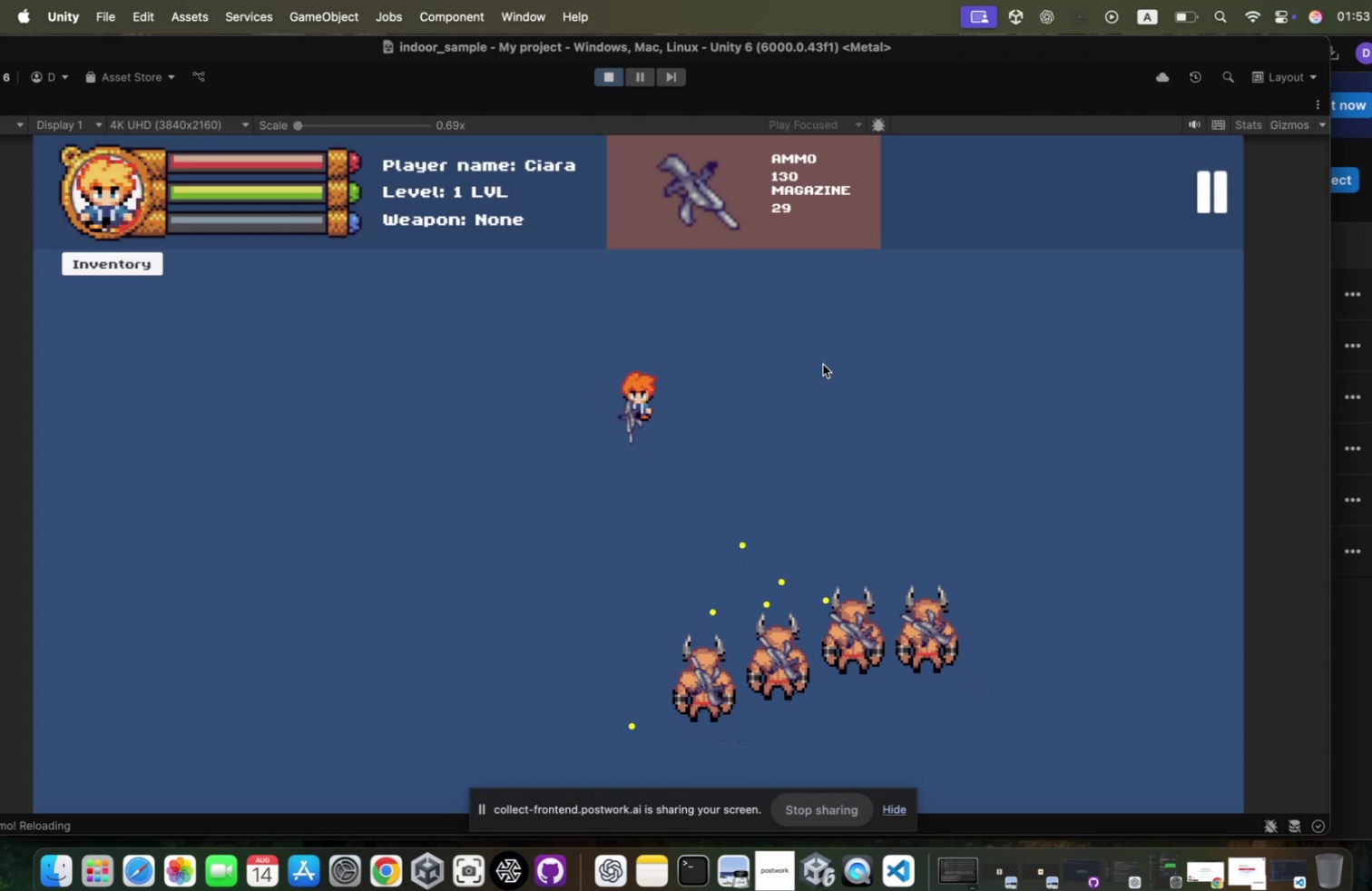 
hold_key(key=W, duration=0.36)
 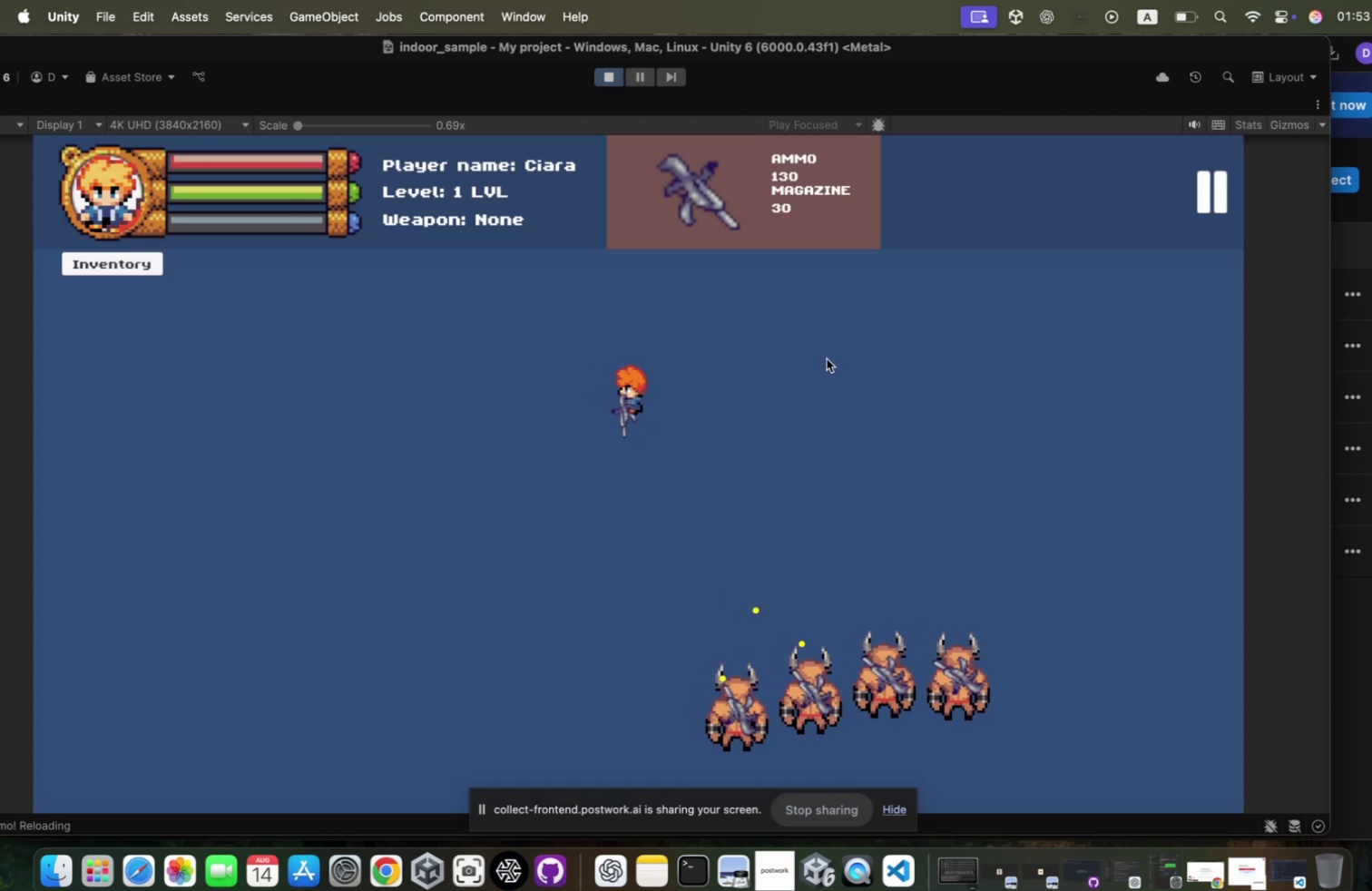 
type(ss)
 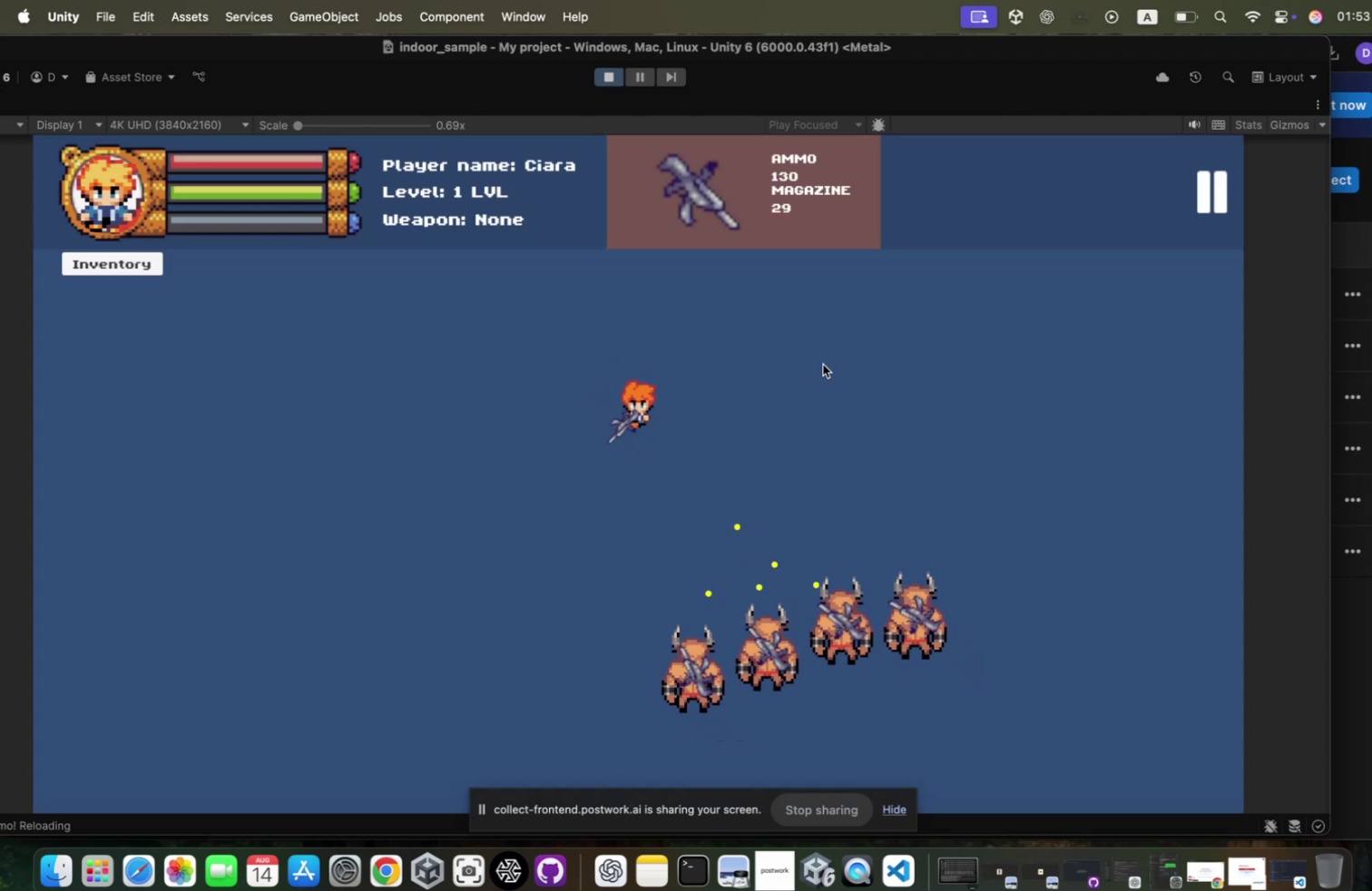 
hold_key(key=A, duration=0.54)
 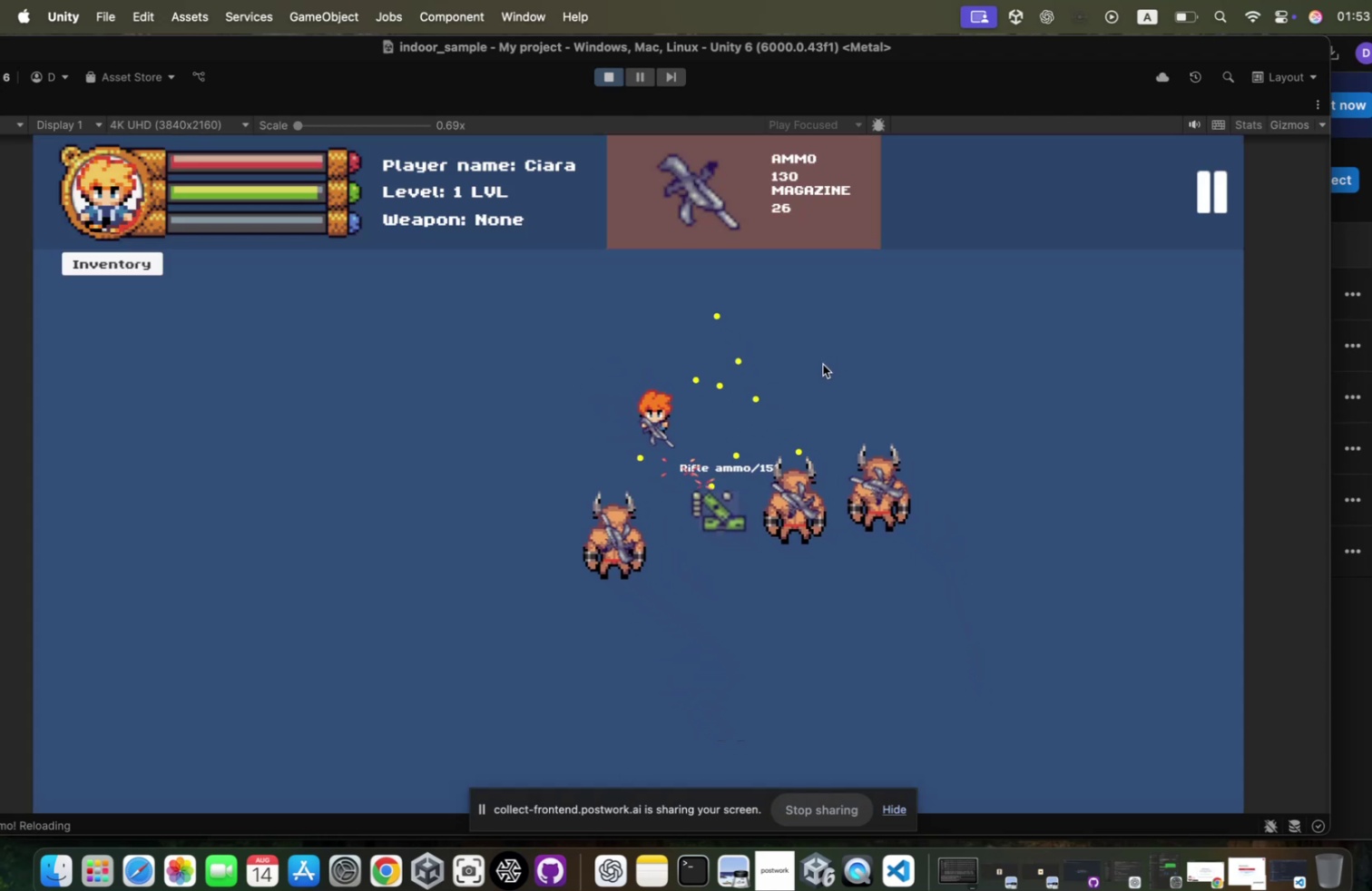 
hold_key(key=S, duration=1.25)
 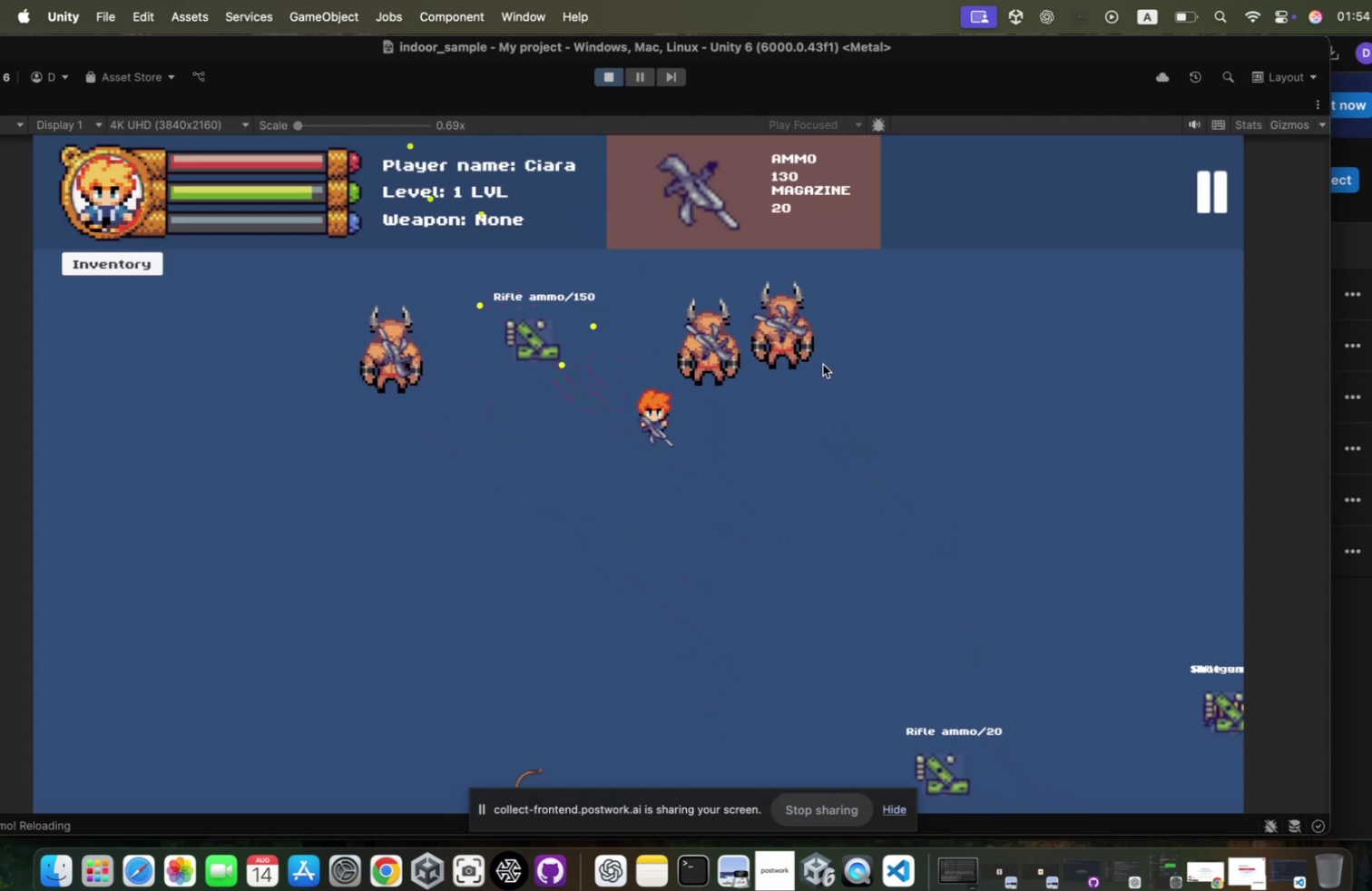 
hold_key(key=D, duration=3.35)
 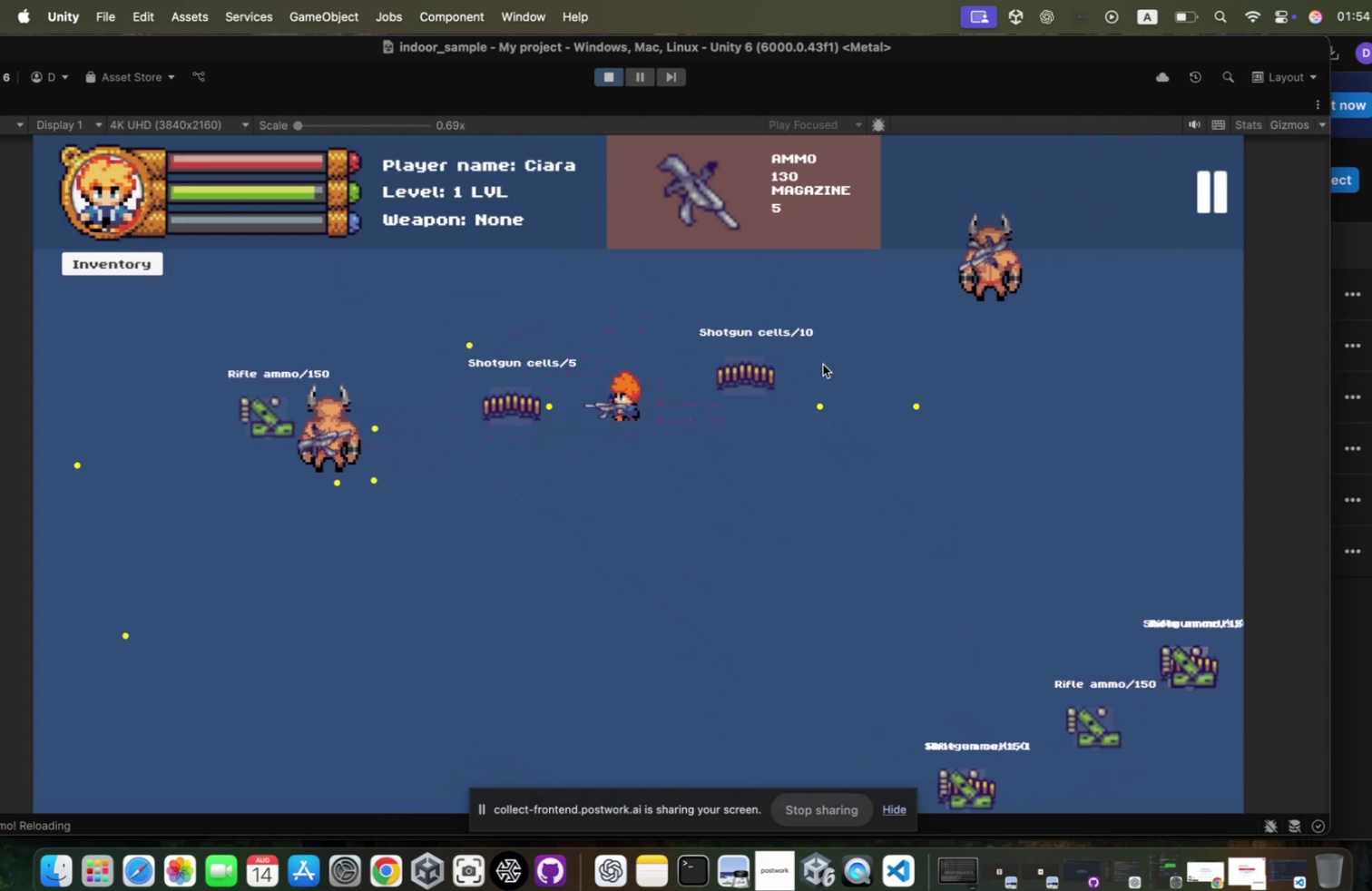 
hold_key(key=S, duration=0.55)
 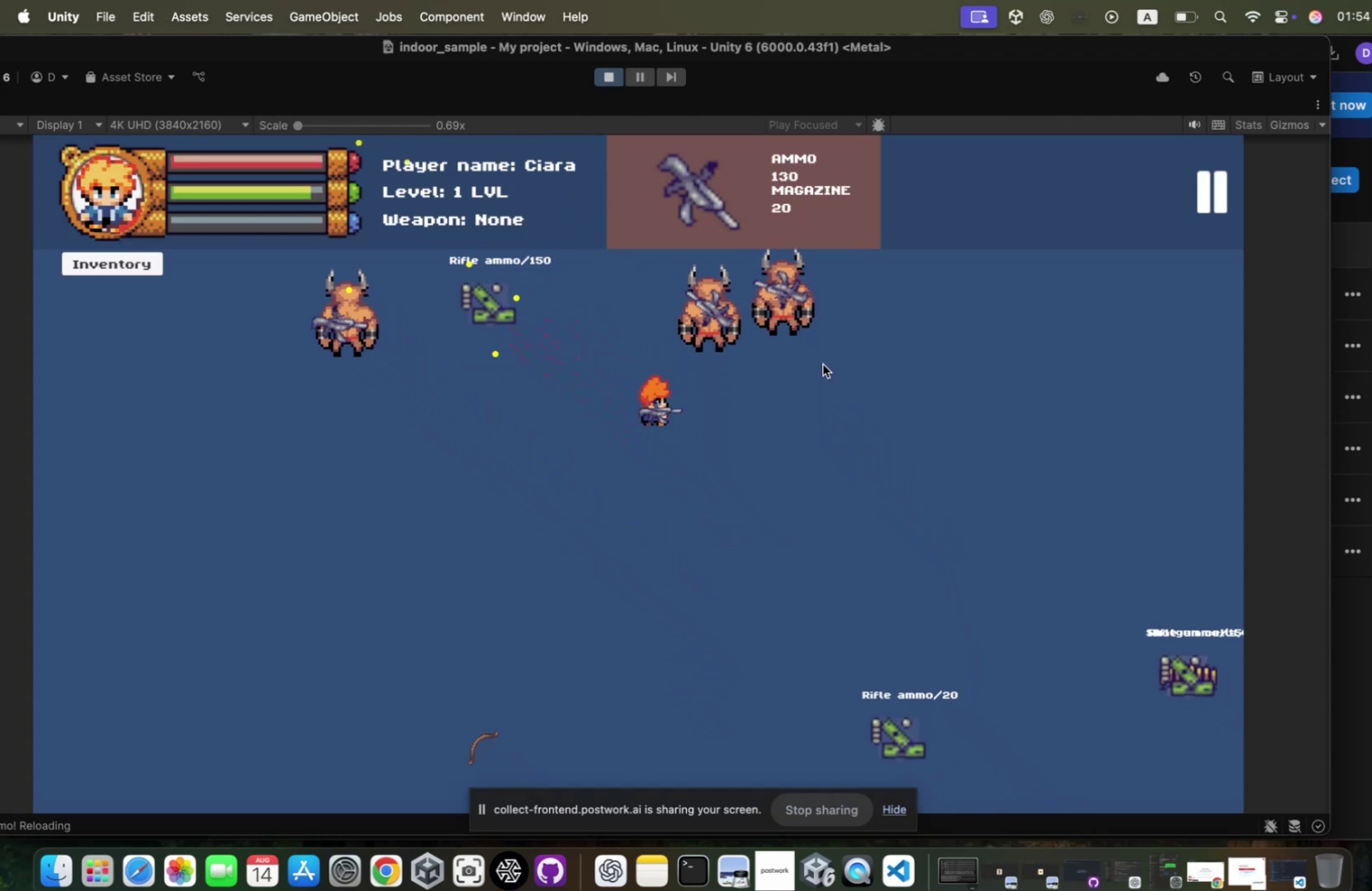 
hold_key(key=W, duration=0.74)
 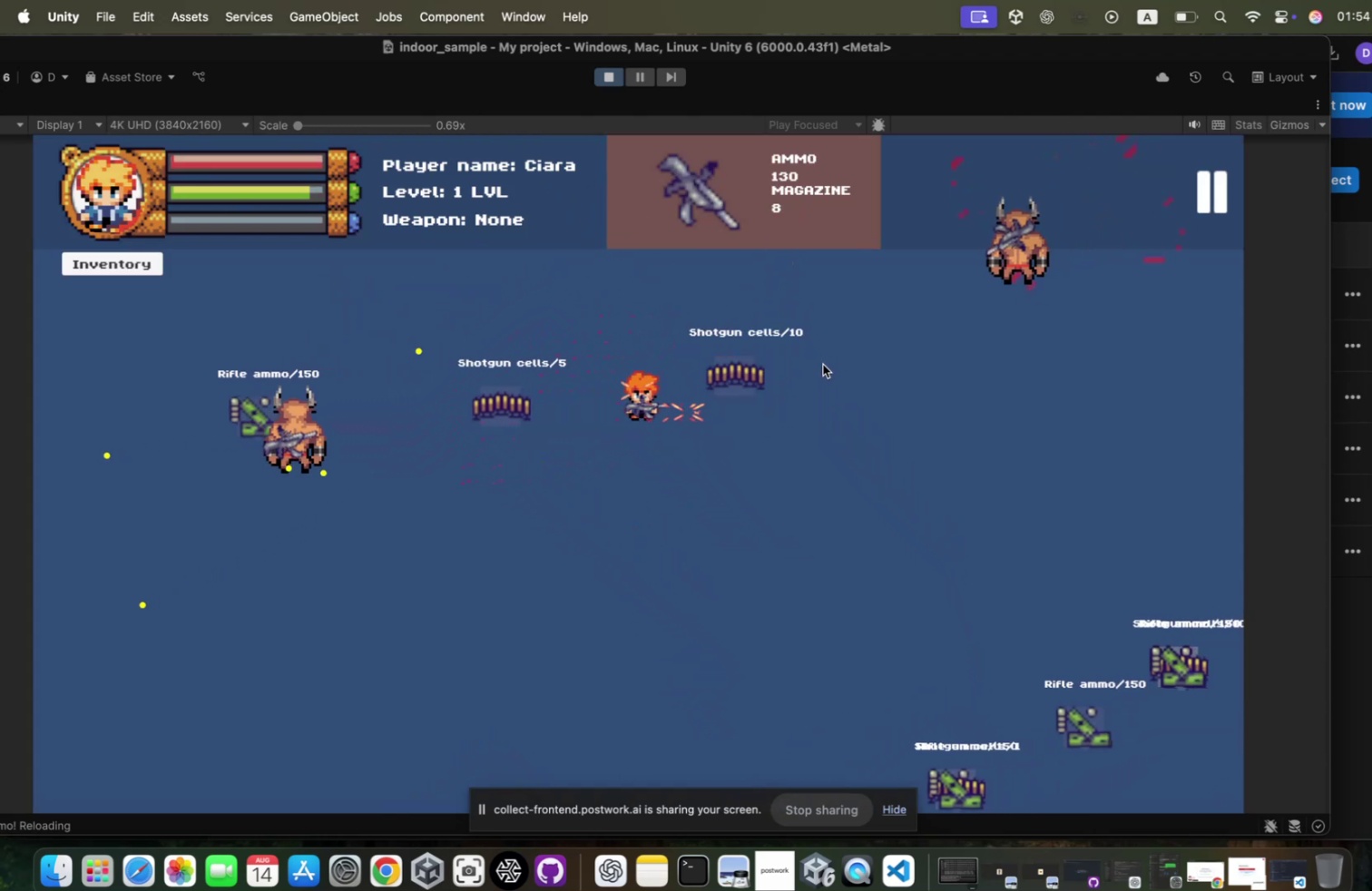 
type(araadwraasddasasr)
 